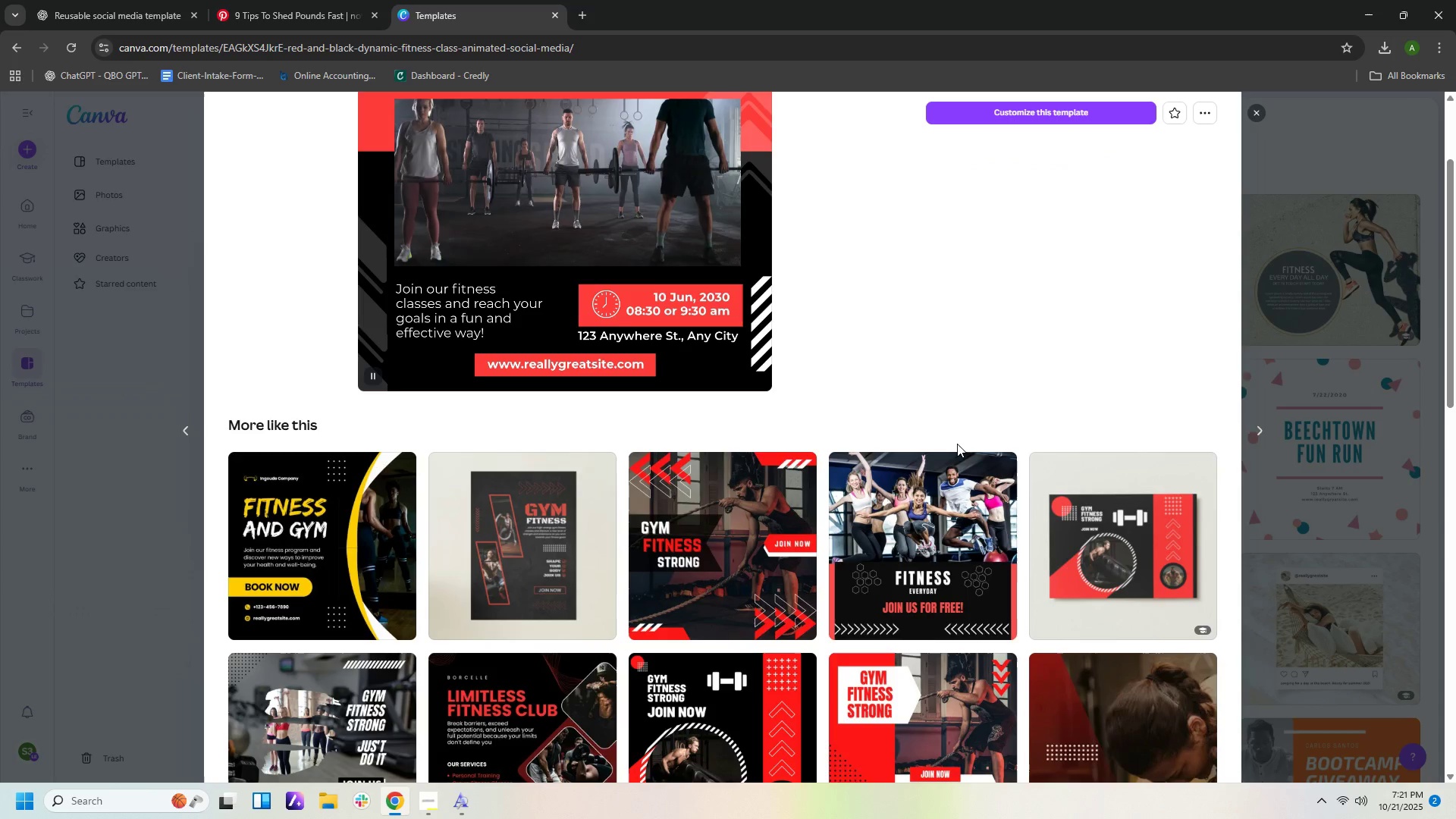 
scroll: coordinate [960, 444], scroll_direction: up, amount: 3.0
 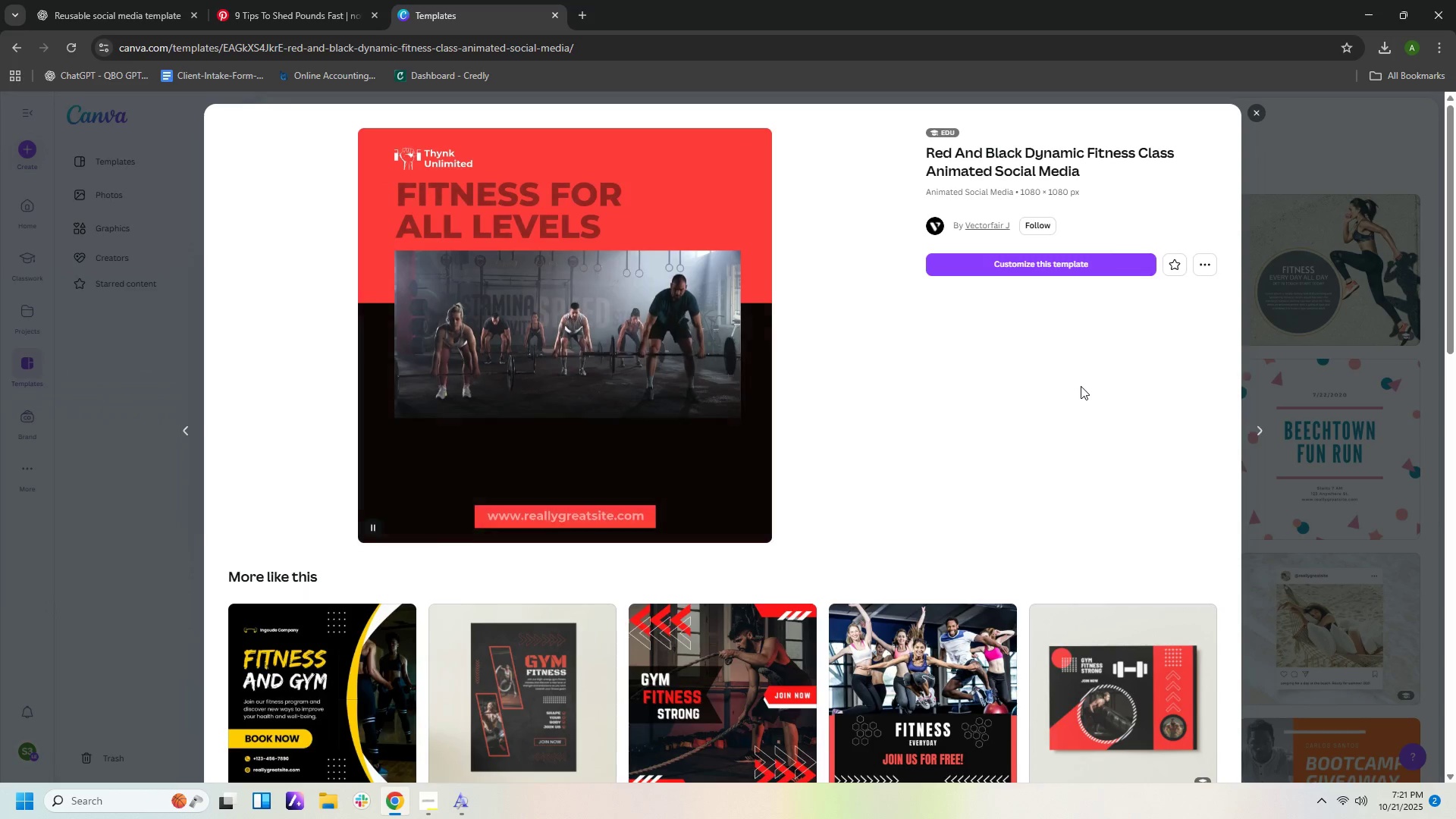 
wait(22.34)
 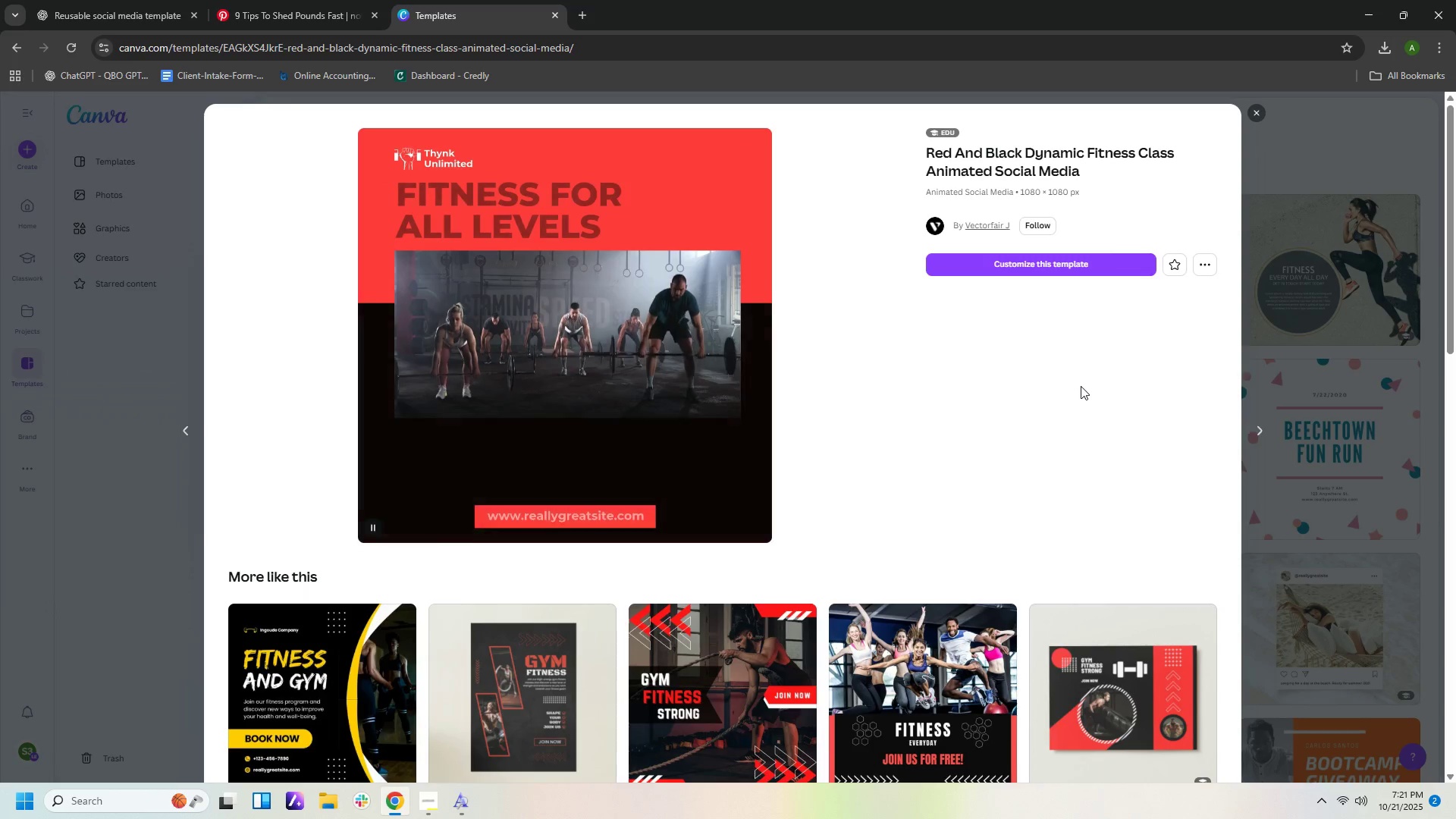 
left_click([1079, 265])
 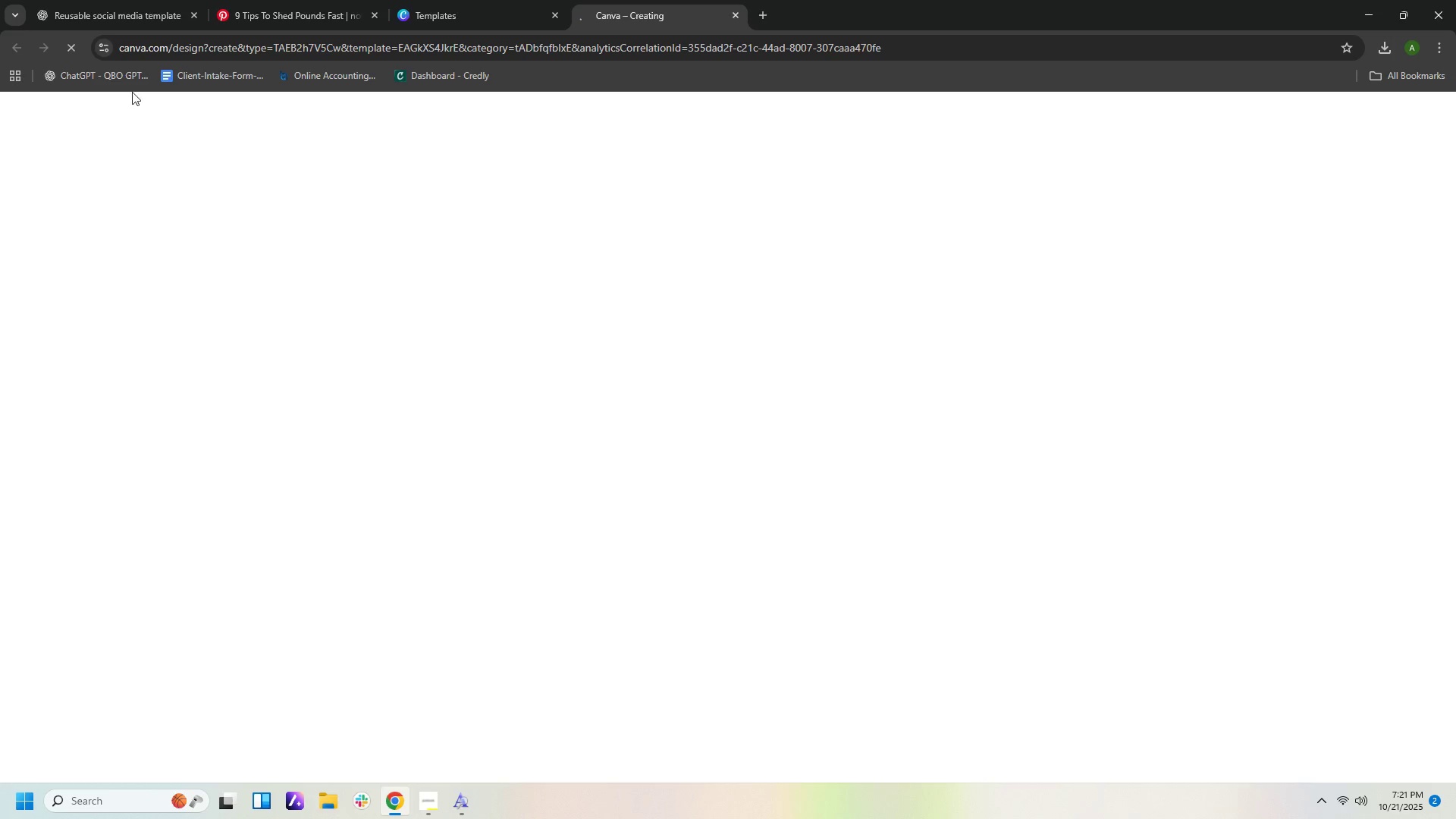 
left_click([127, 19])
 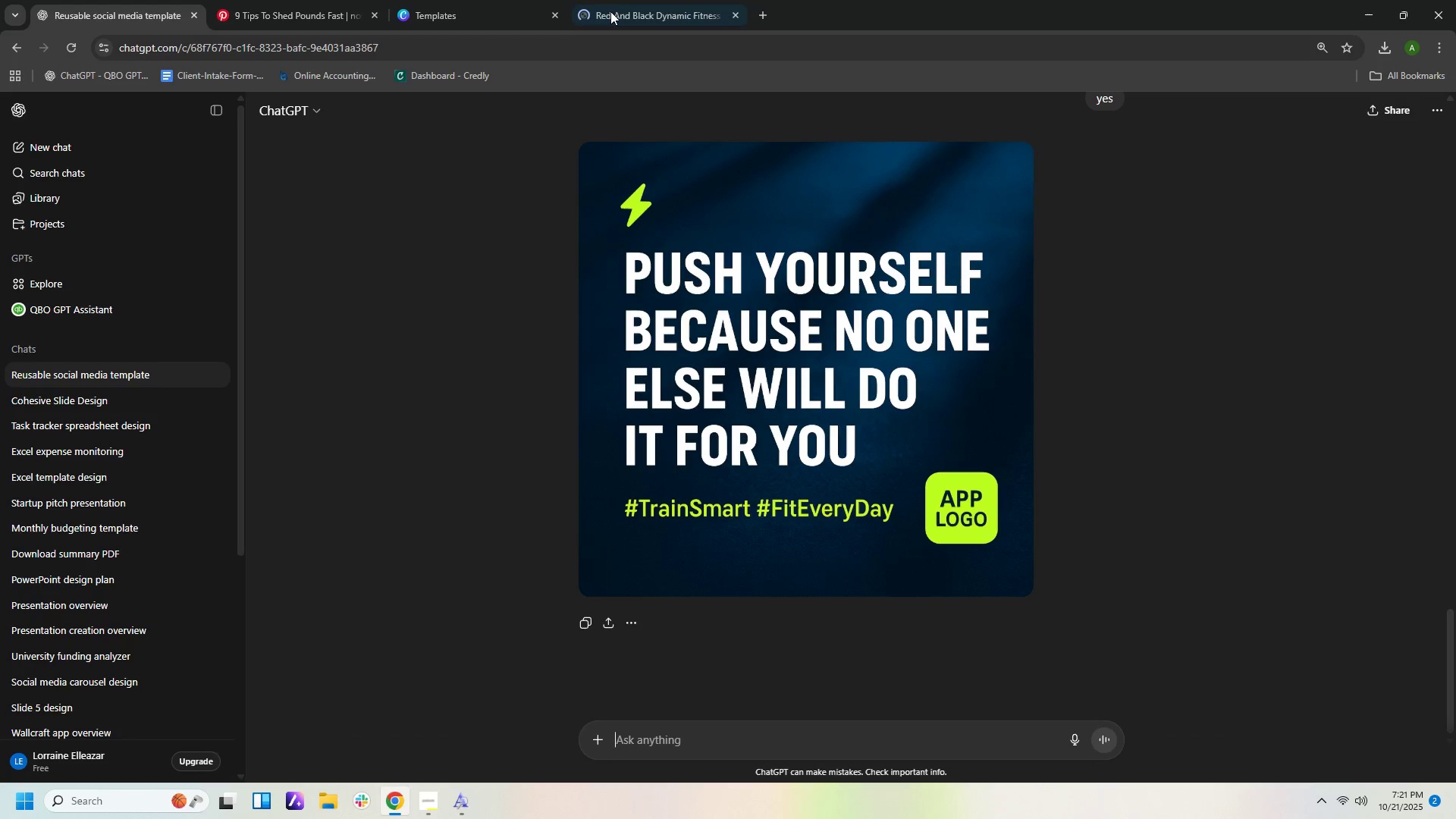 
left_click([629, 17])
 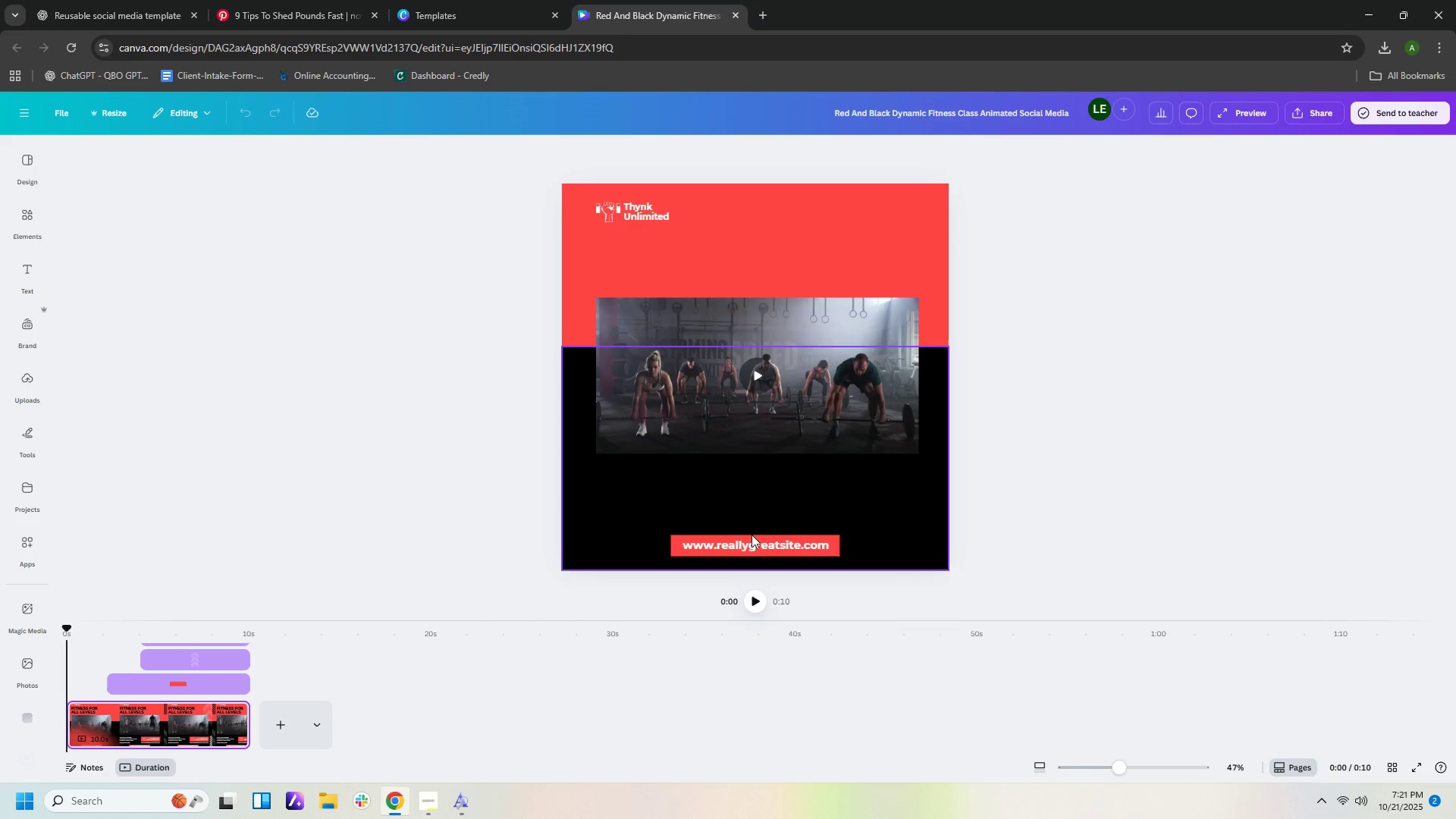 
wait(6.06)
 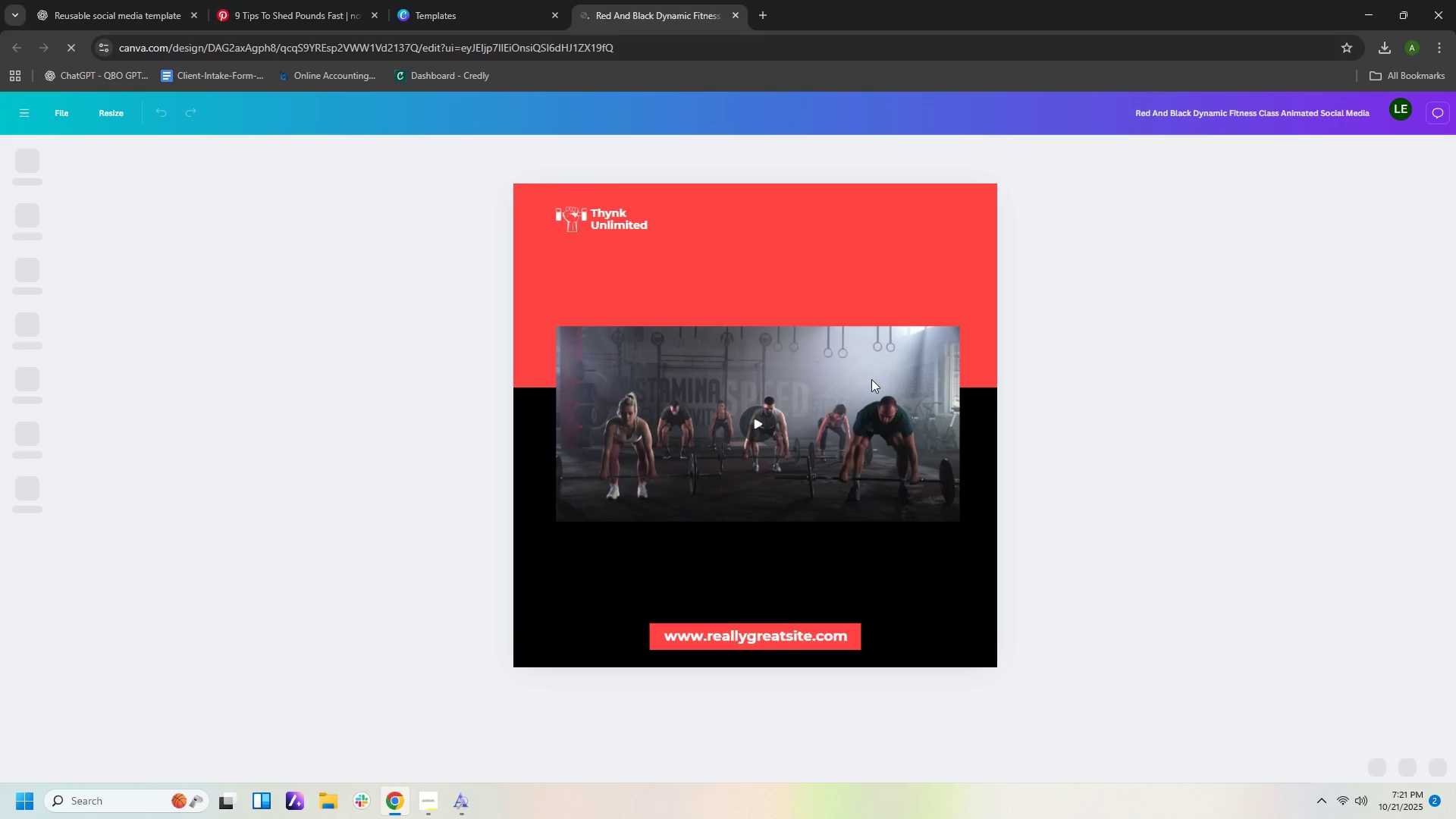 
mouse_move([72, 774])
 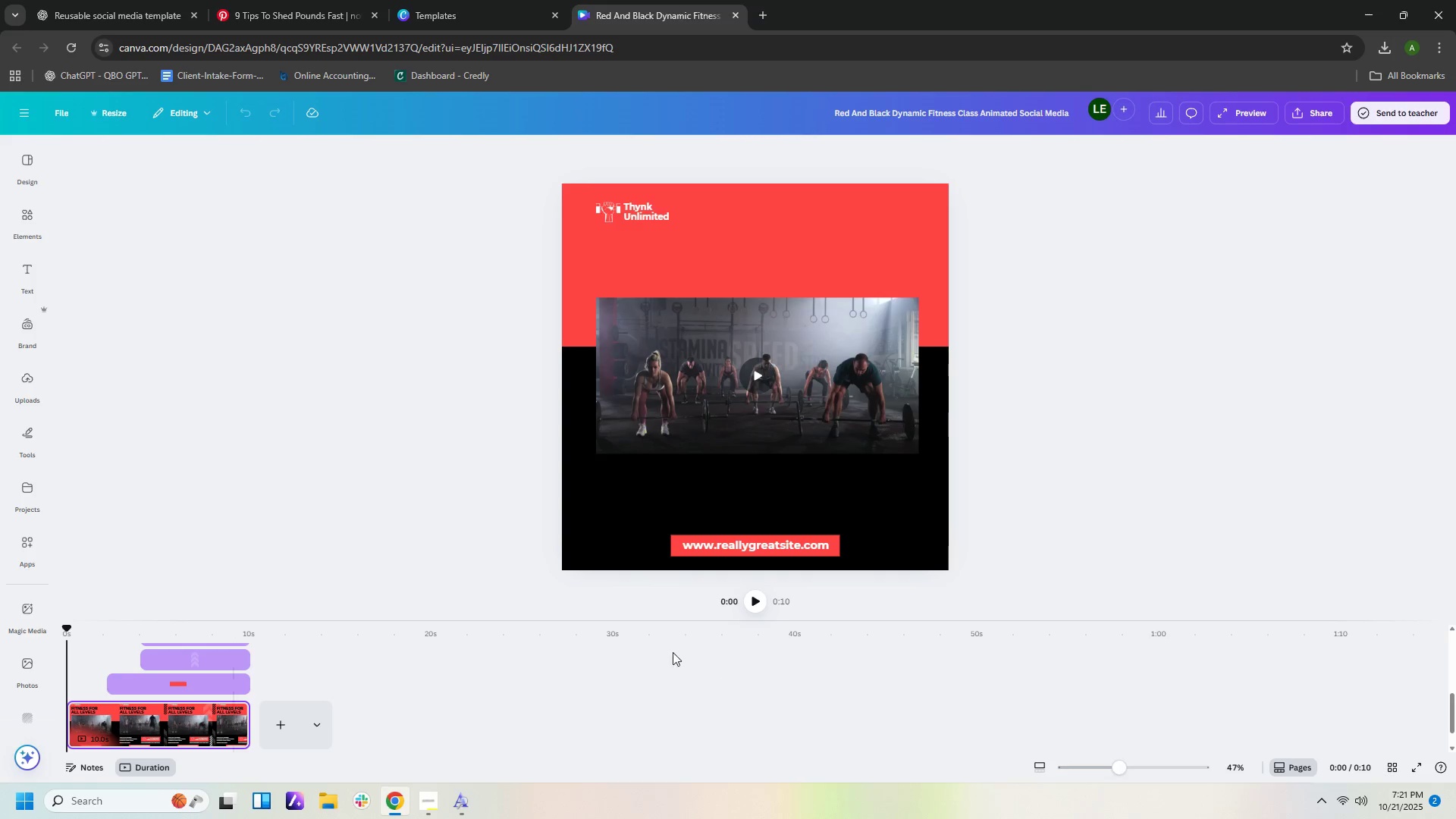 
left_click([758, 604])
 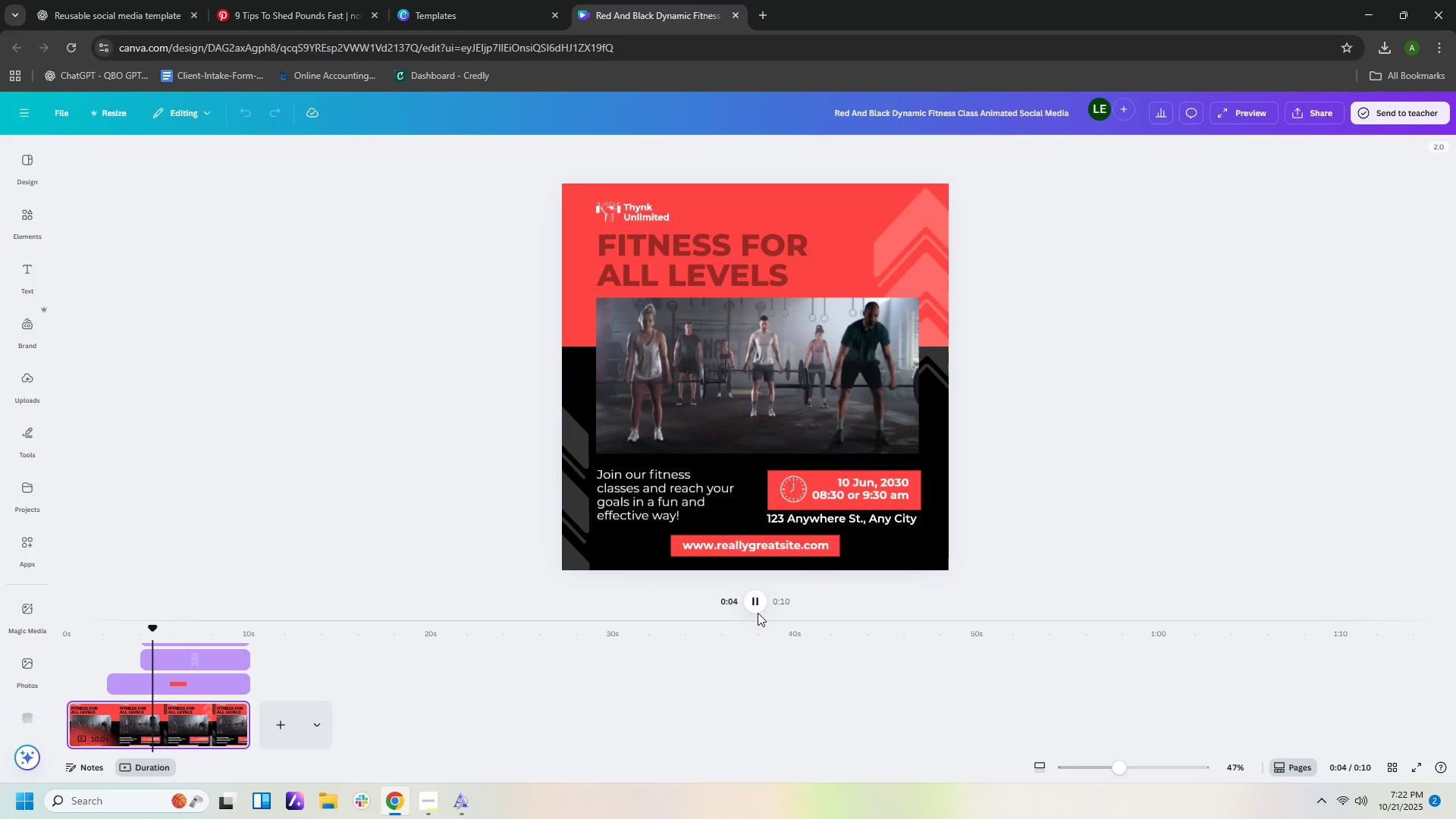 
wait(6.67)
 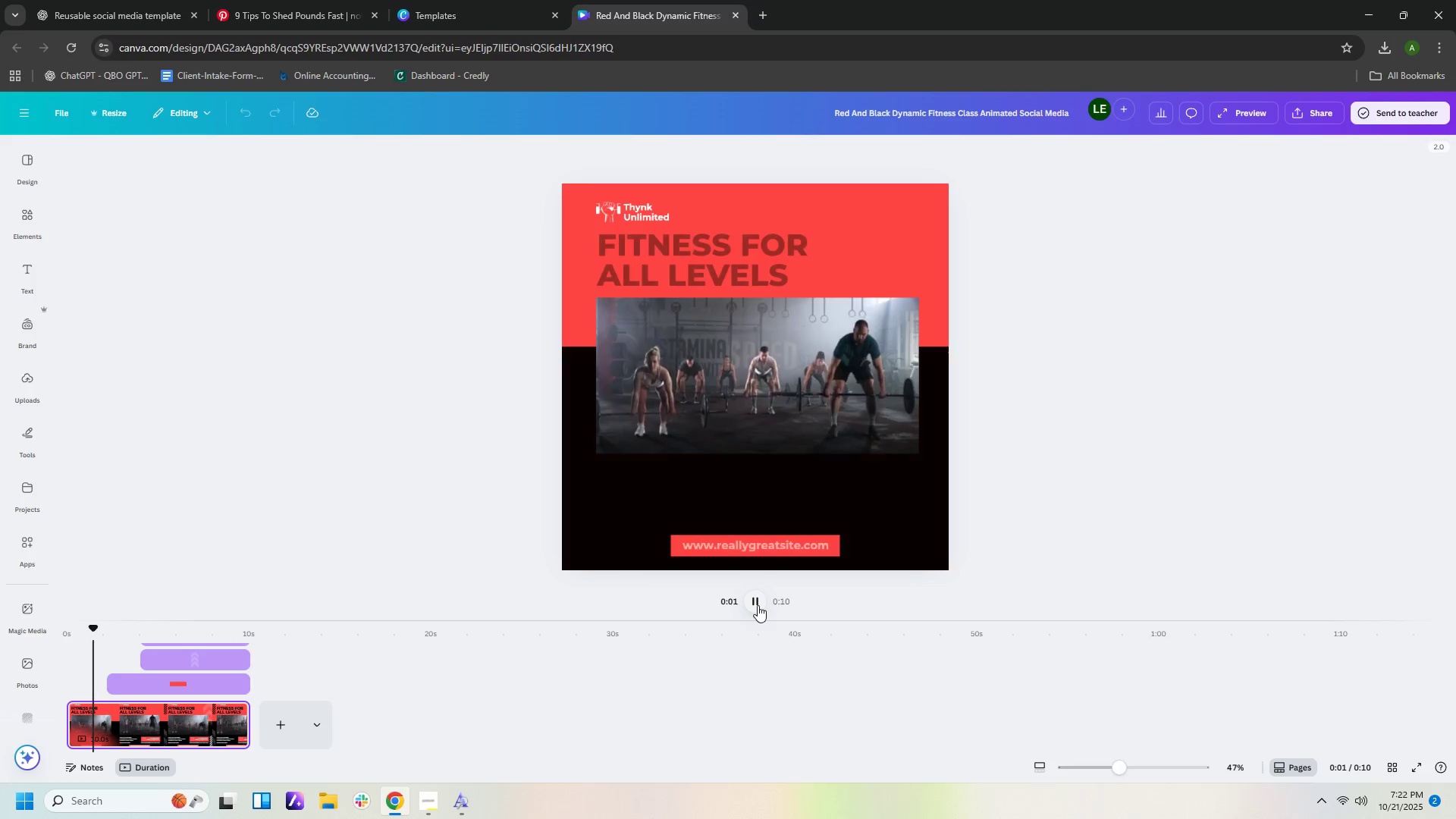 
left_click([93, 16])
 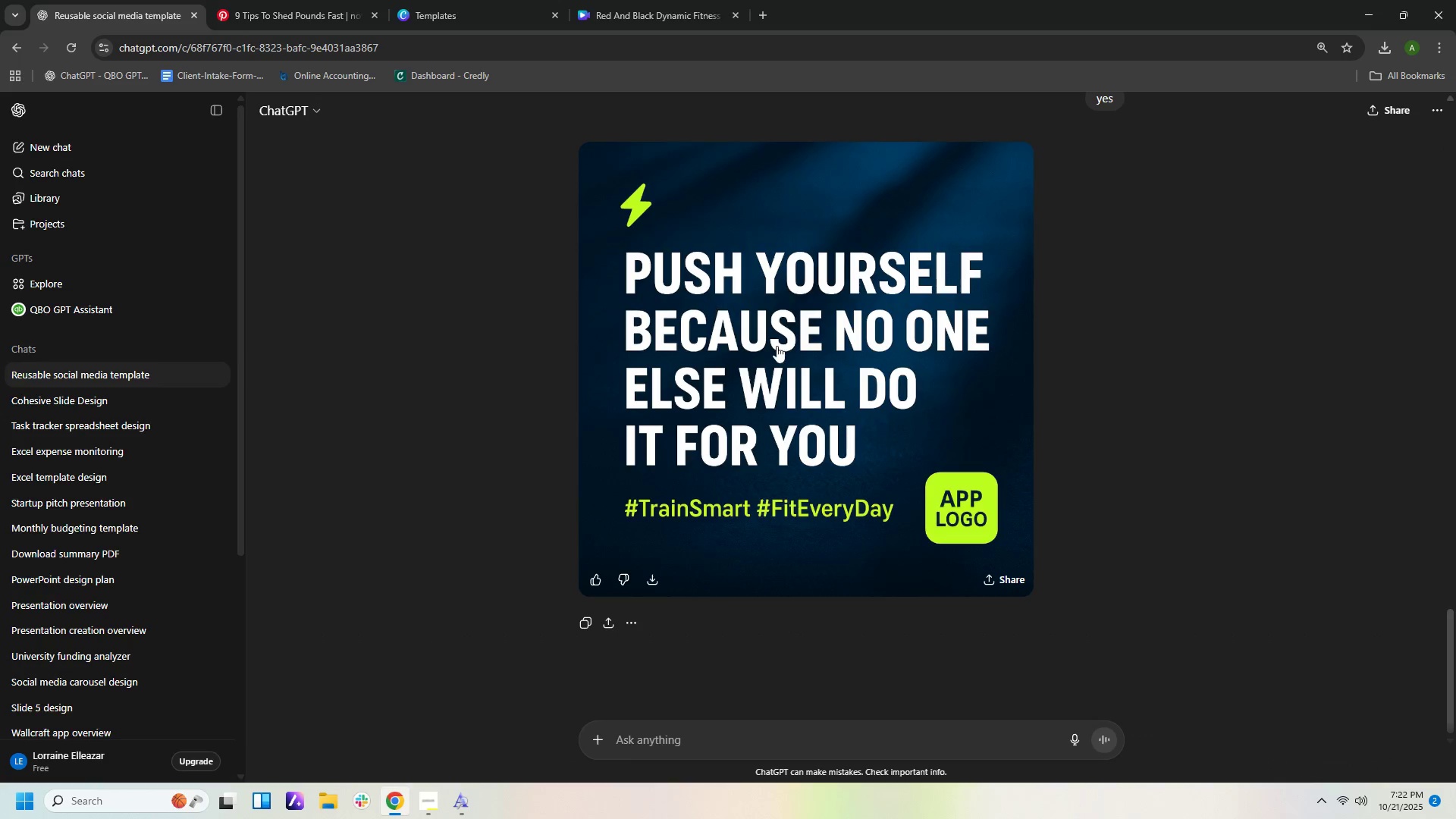 
scroll: coordinate [803, 450], scroll_direction: up, amount: 22.0
 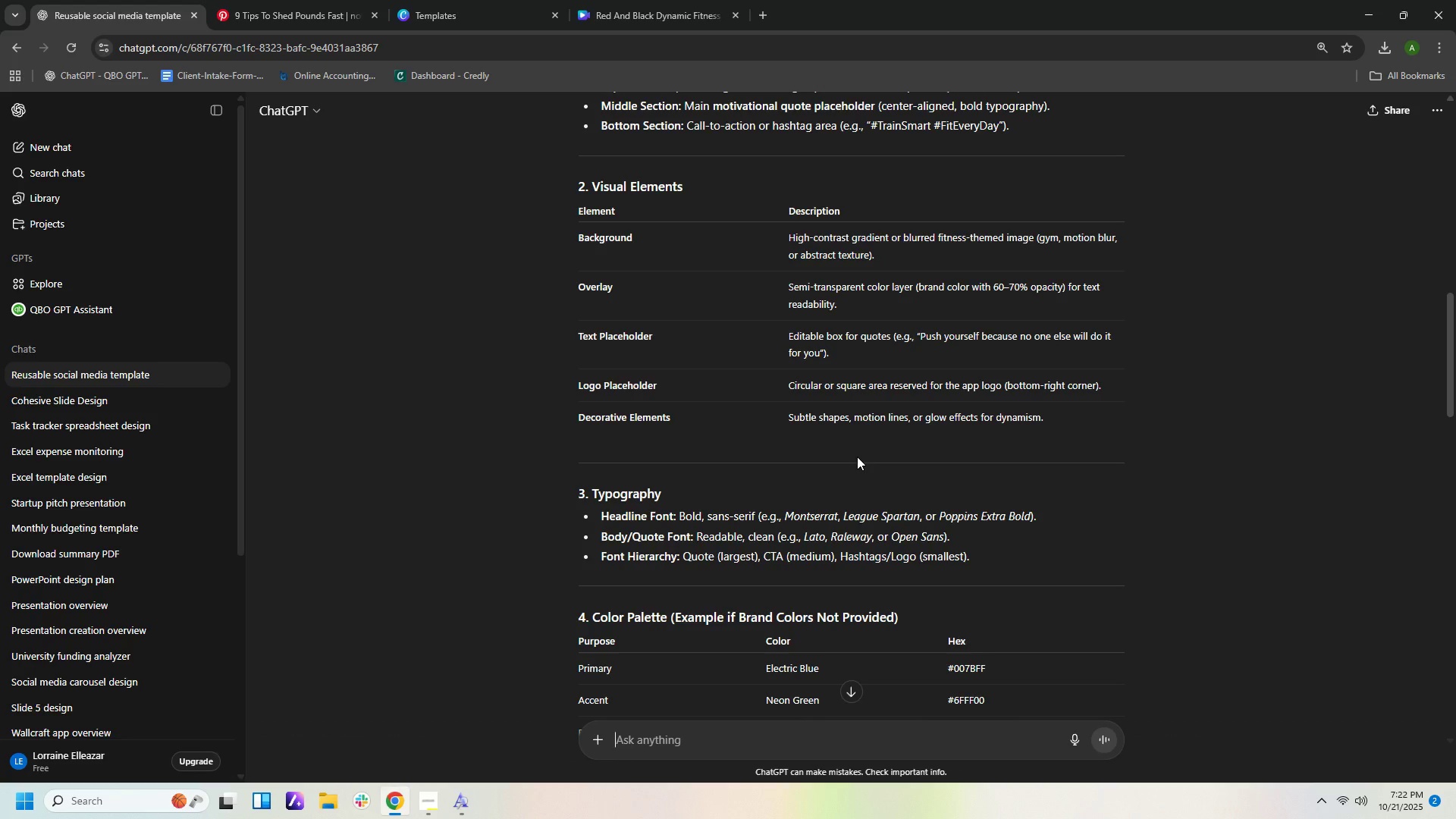 
wait(6.8)
 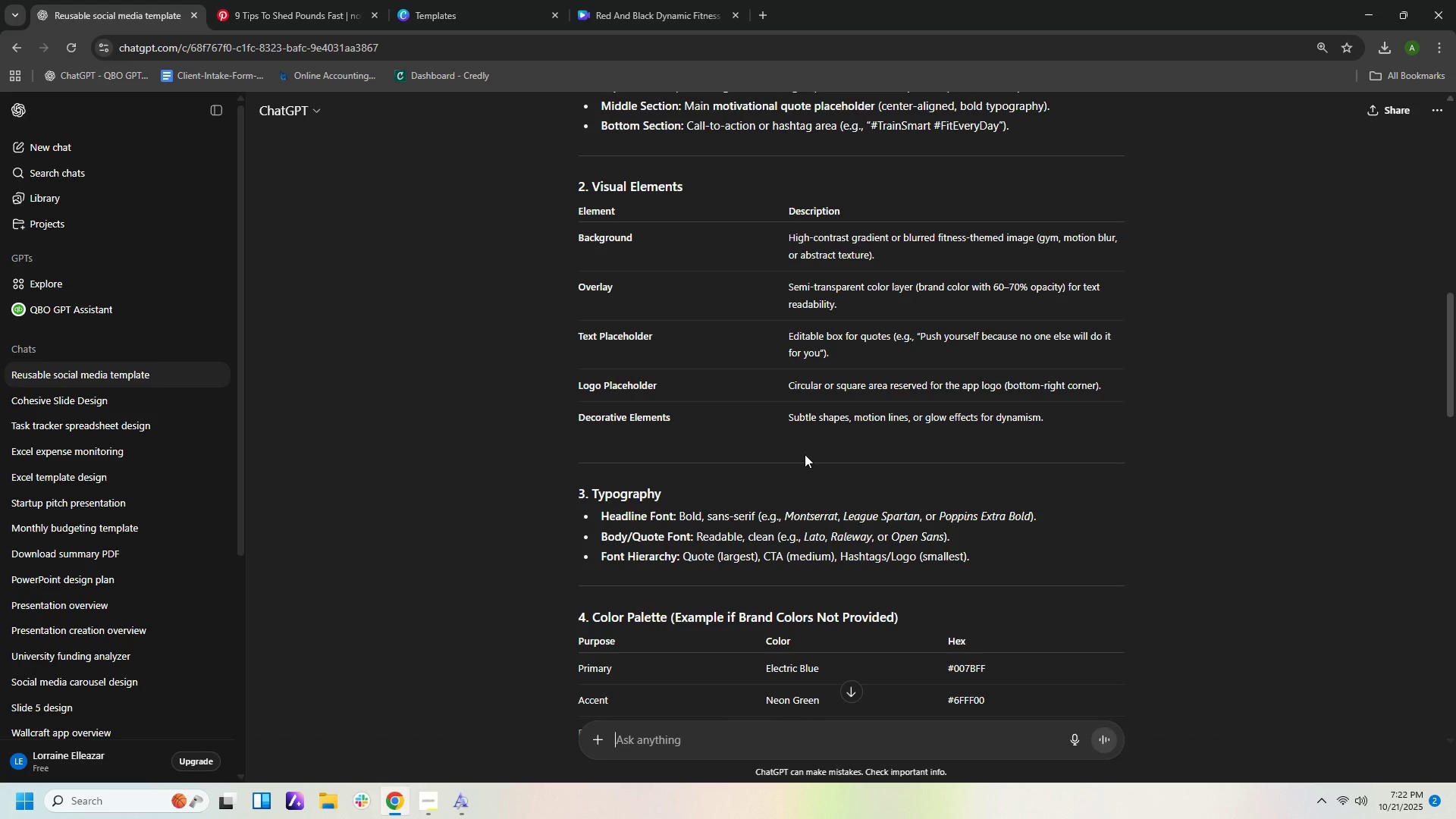 
scroll: coordinate [812, 504], scroll_direction: up, amount: 11.0
 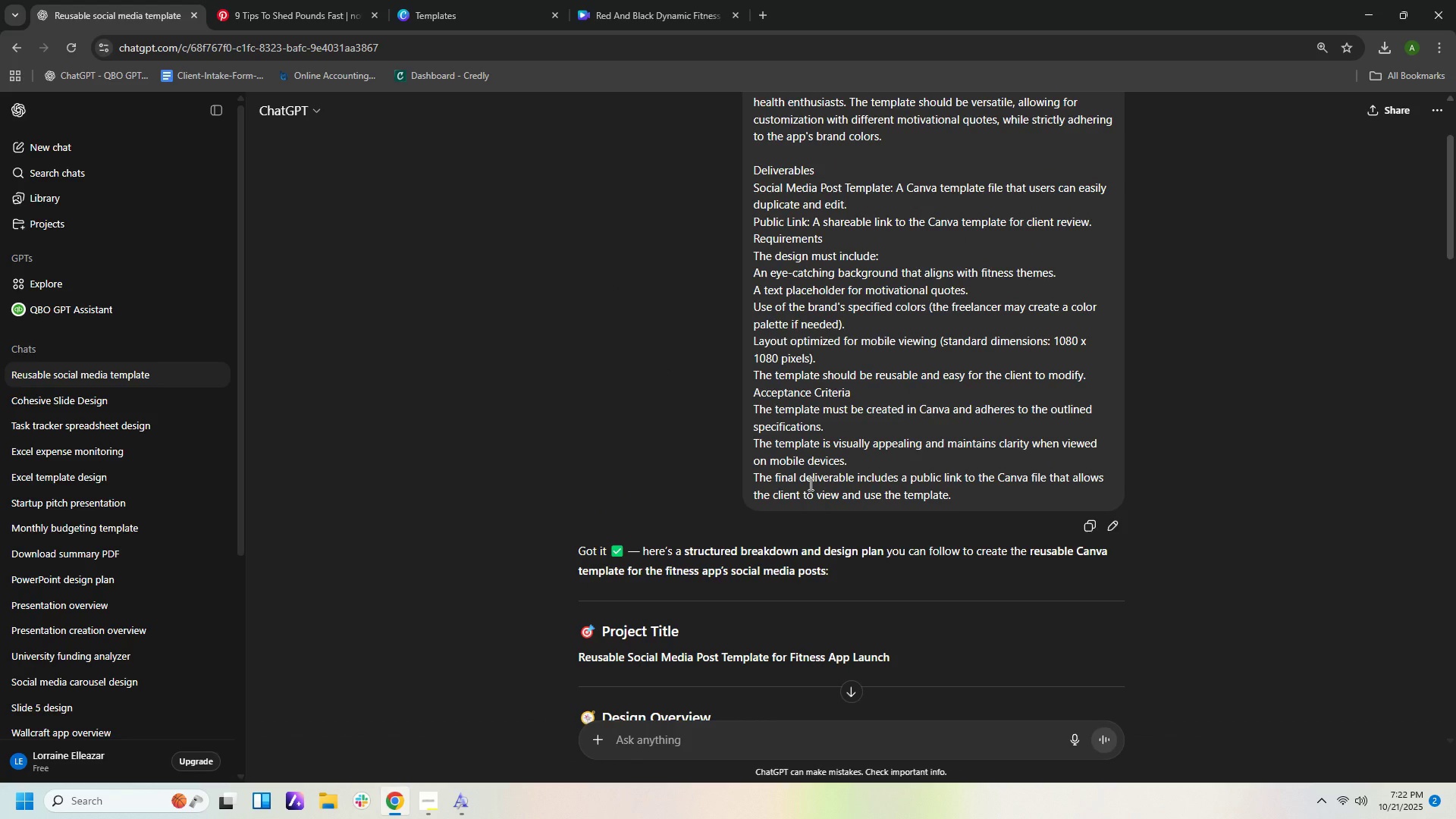 
wait(9.35)
 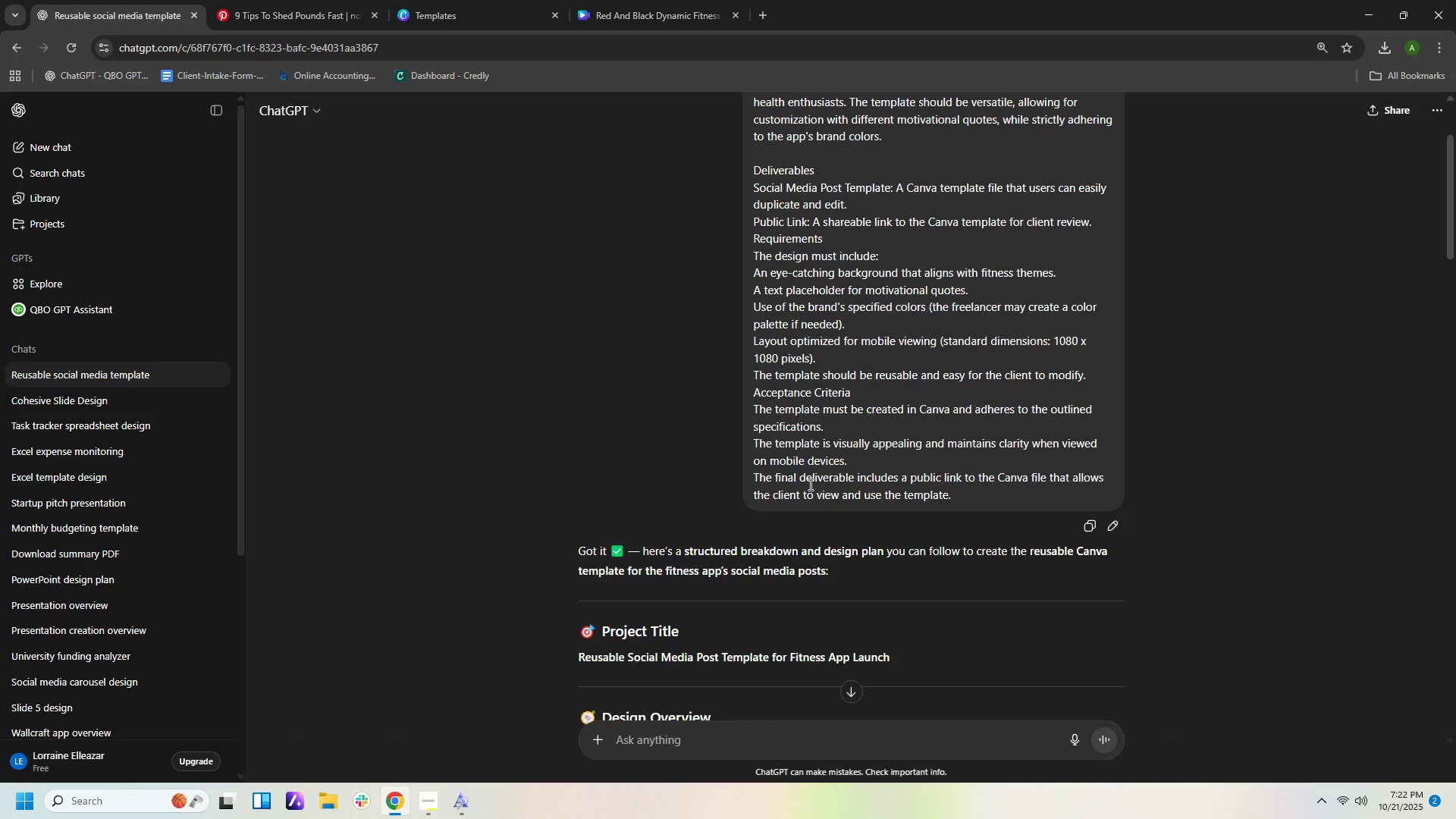 
scroll: coordinate [908, 711], scroll_direction: down, amount: 11.0
 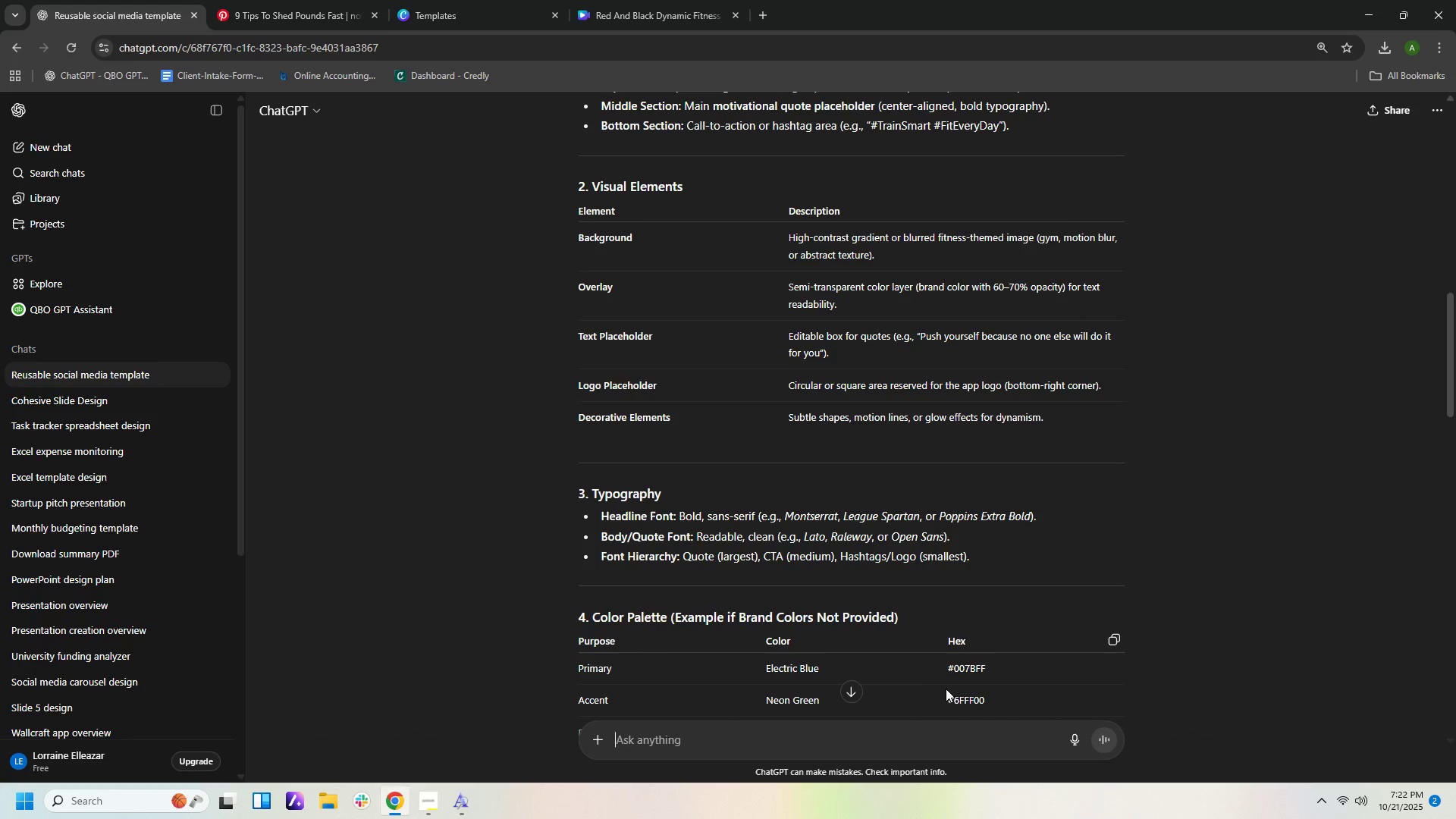 
wait(9.75)
 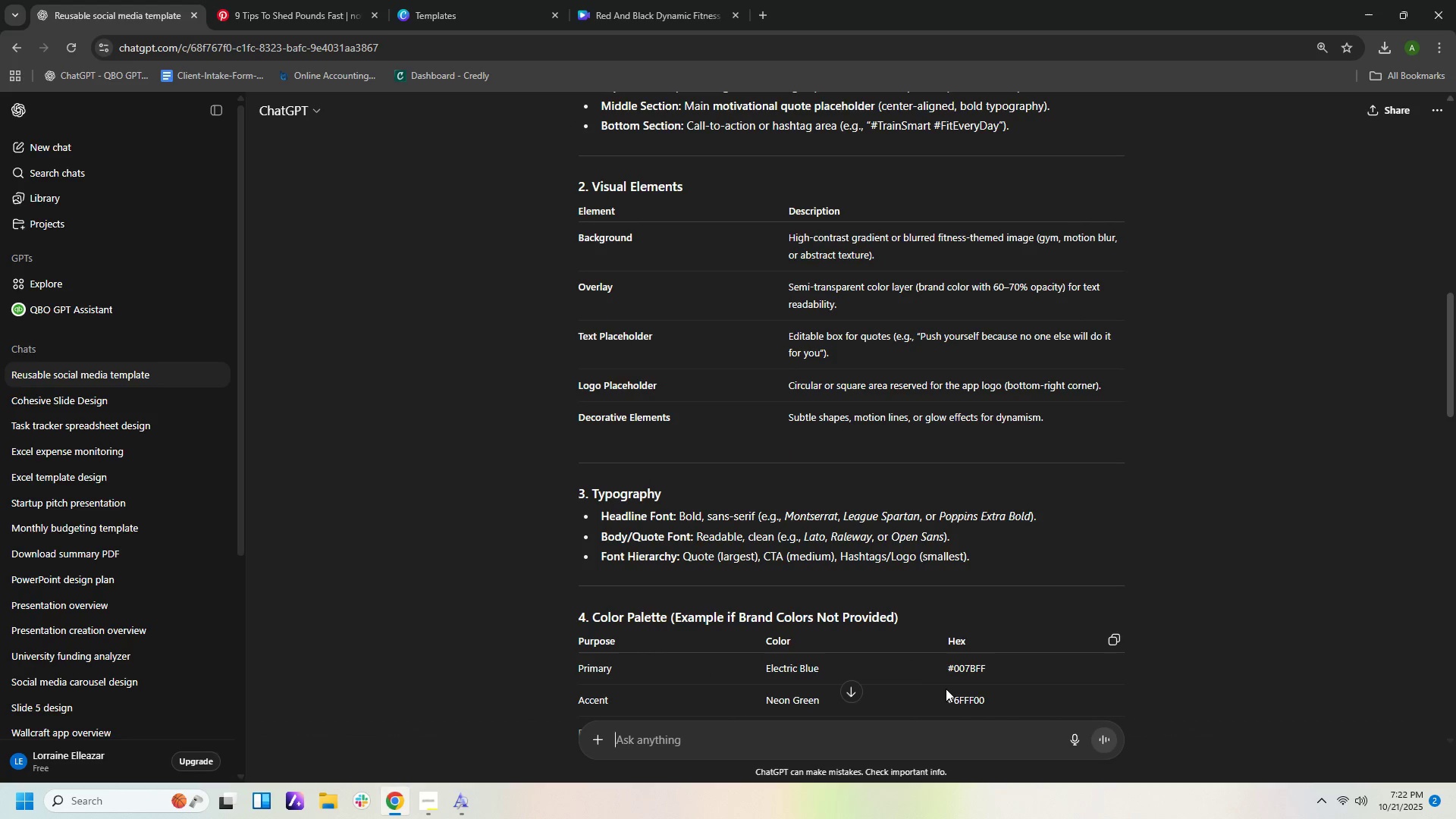 
scroll: coordinate [840, 817], scroll_direction: down, amount: 1.0
 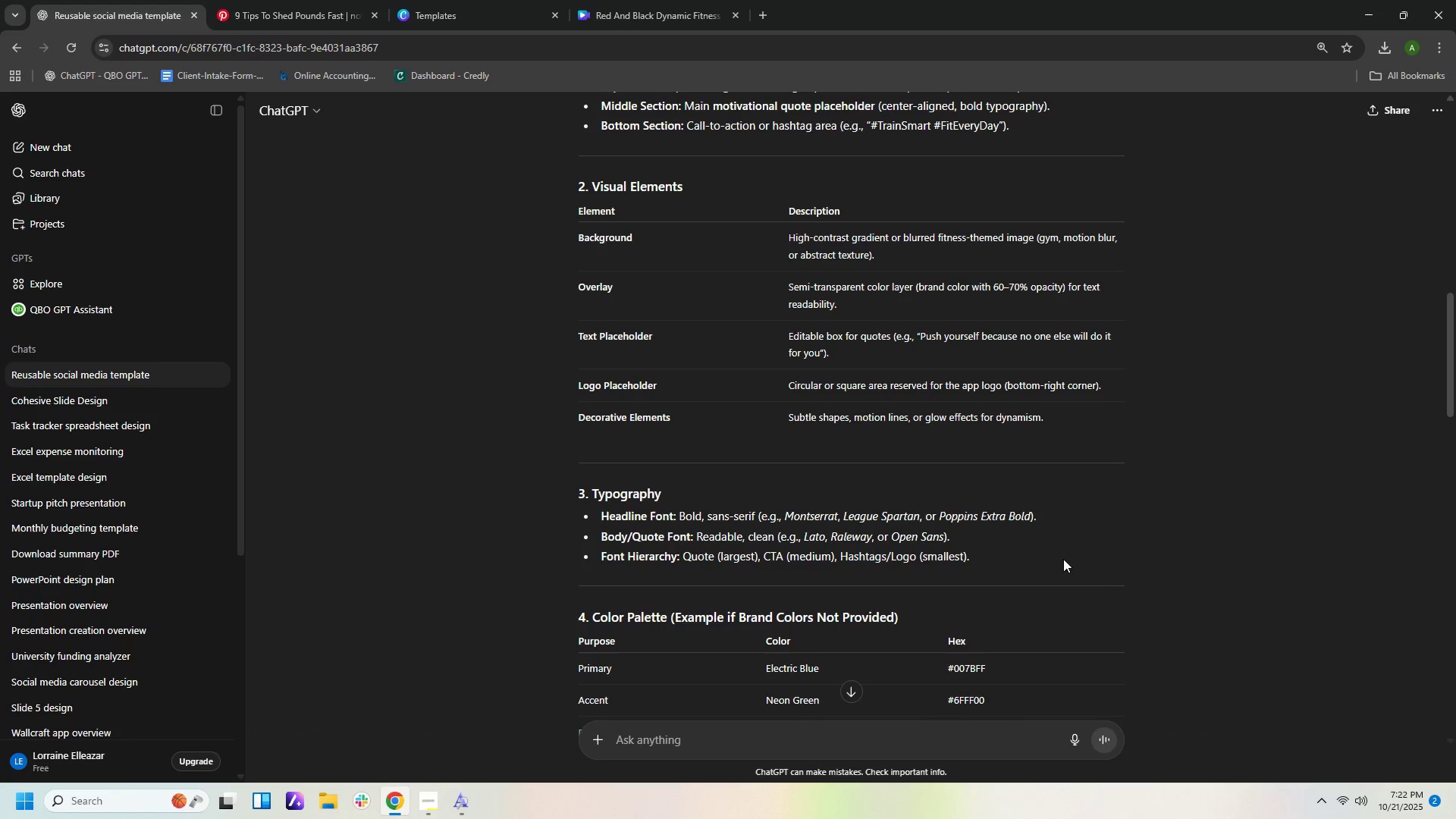 
scroll: coordinate [1156, 556], scroll_direction: up, amount: 1.0
 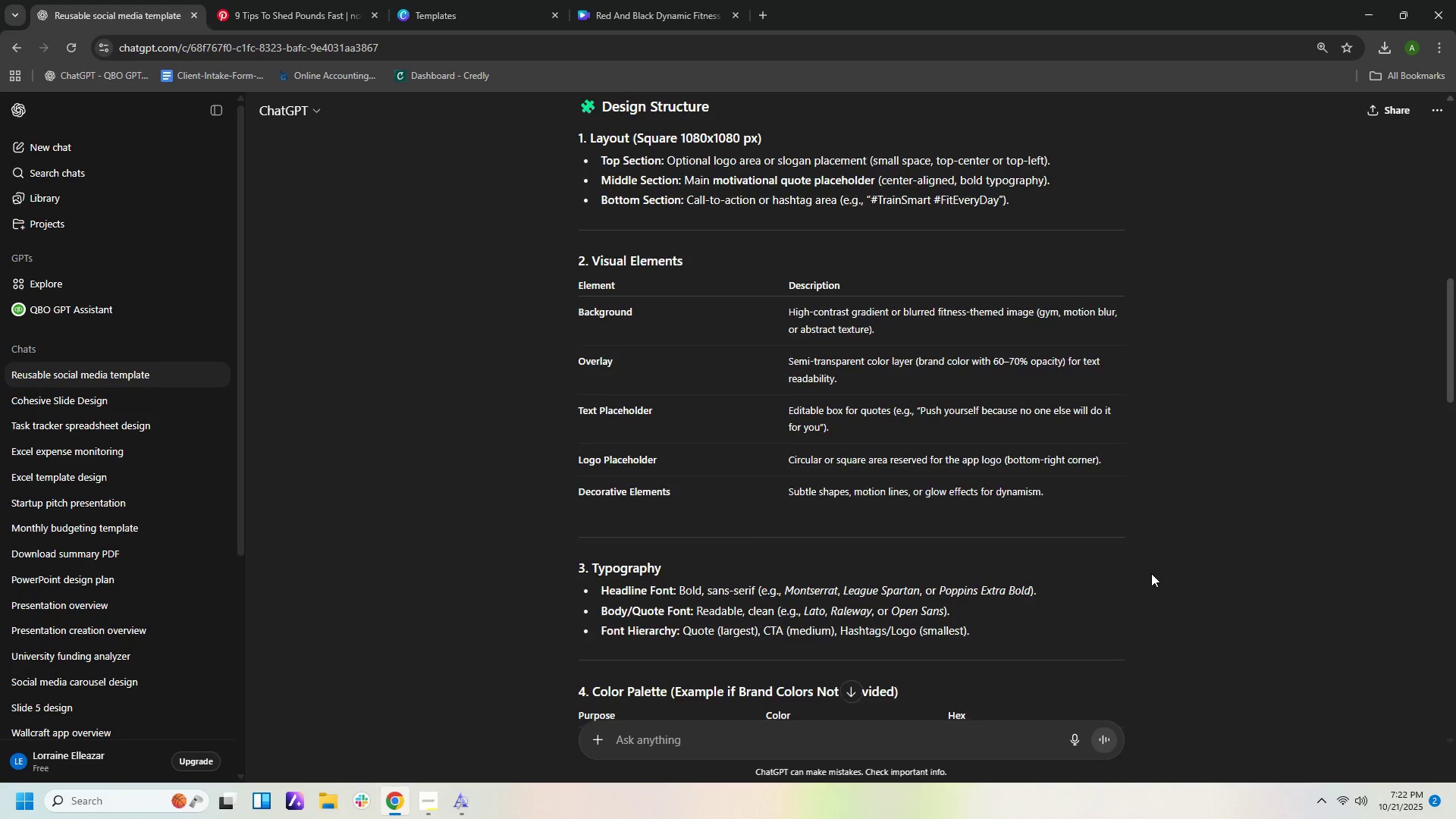 
scroll: coordinate [1144, 619], scroll_direction: down, amount: 6.0
 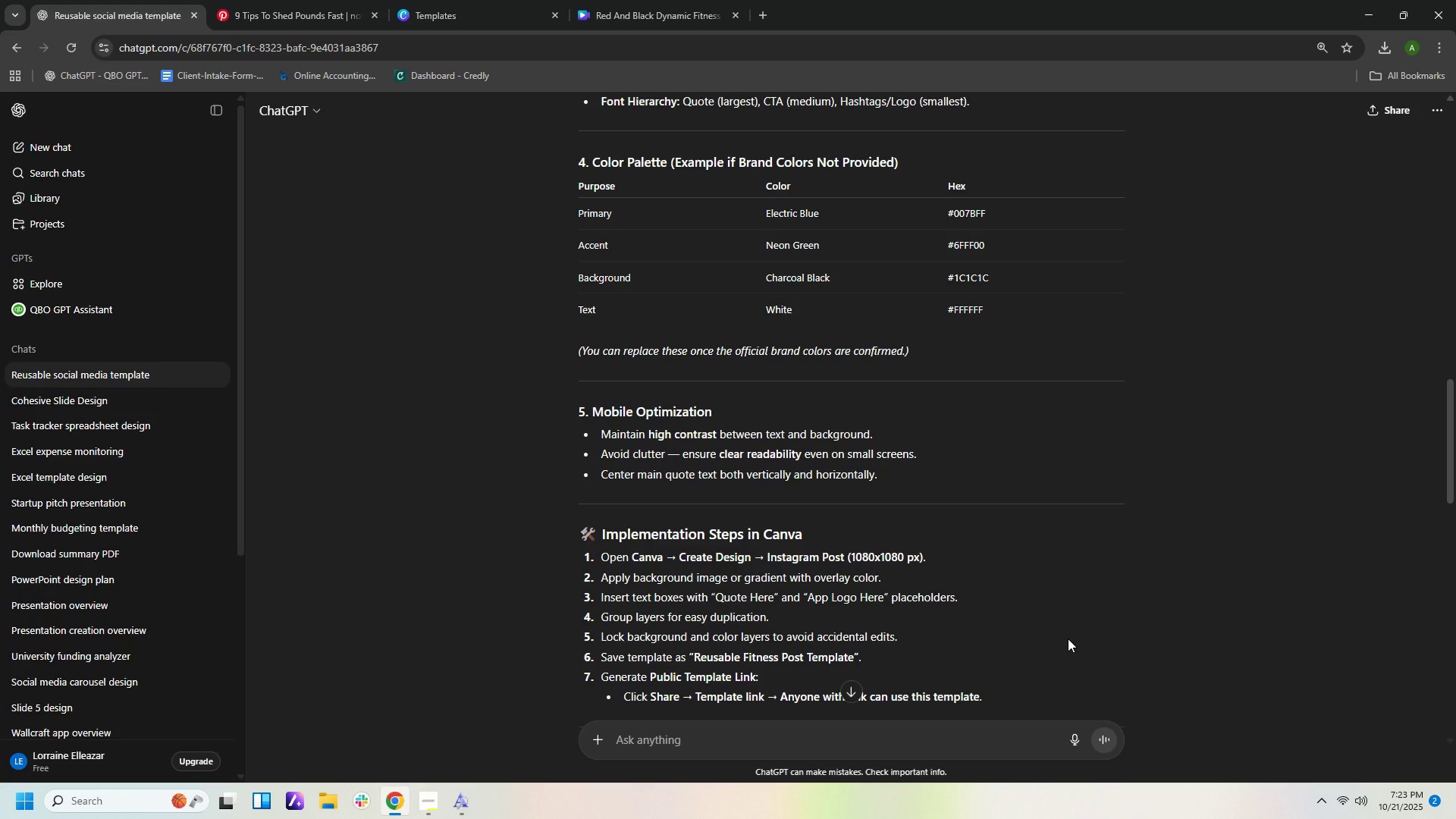 
wait(30.33)
 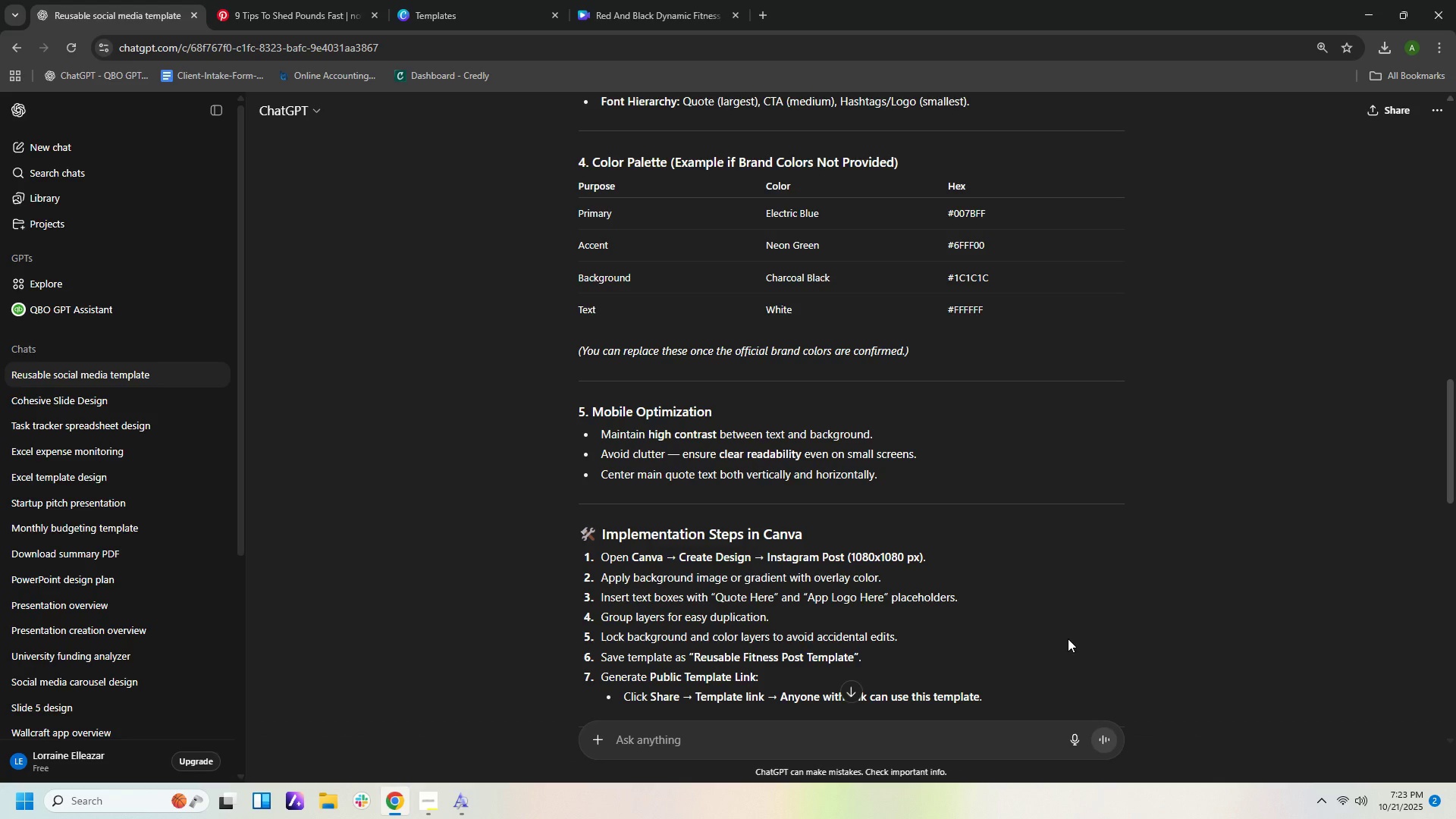 
scroll: coordinate [1072, 656], scroll_direction: down, amount: 2.0
 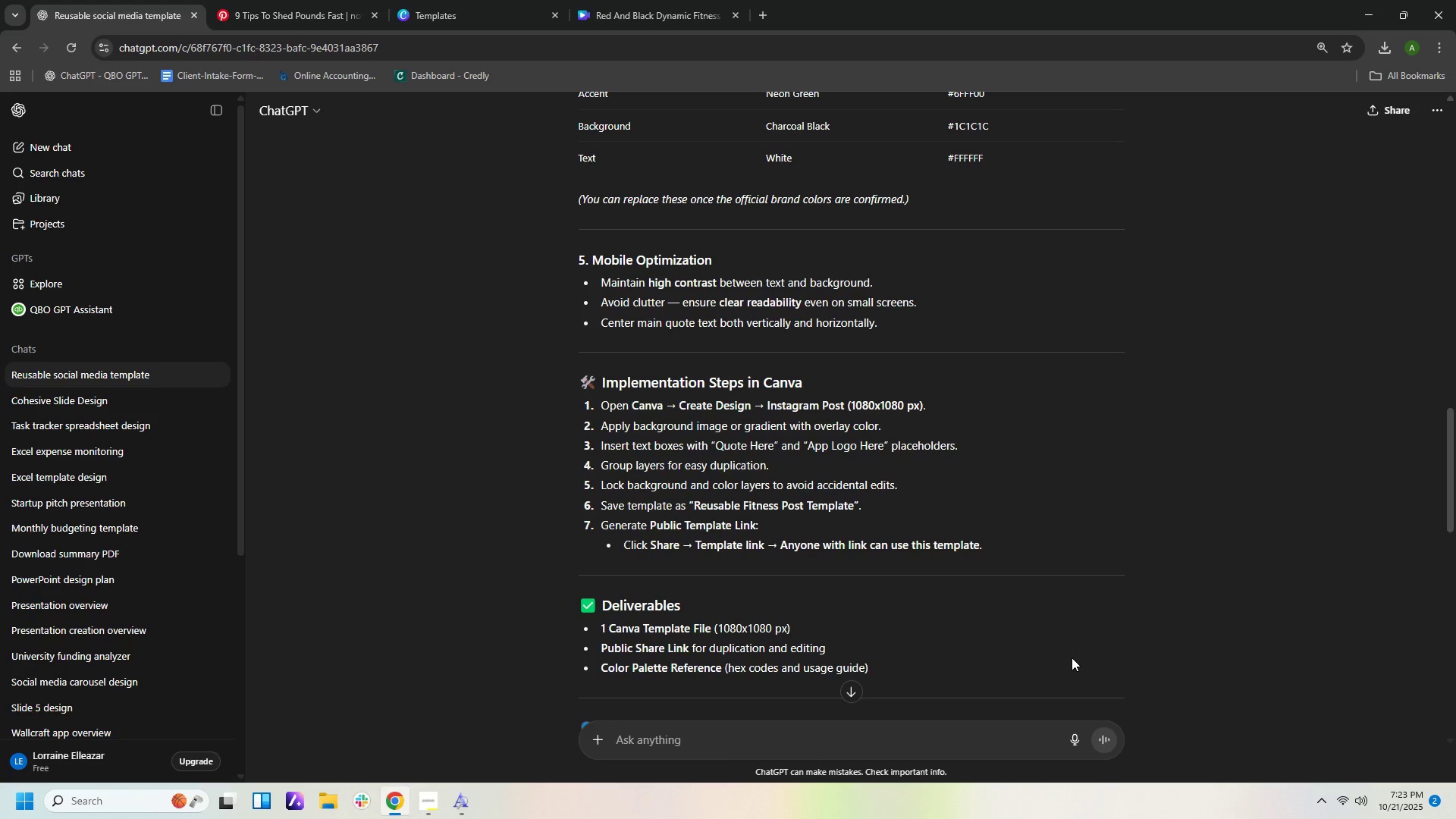 
scroll: coordinate [1072, 657], scroll_direction: up, amount: 6.0
 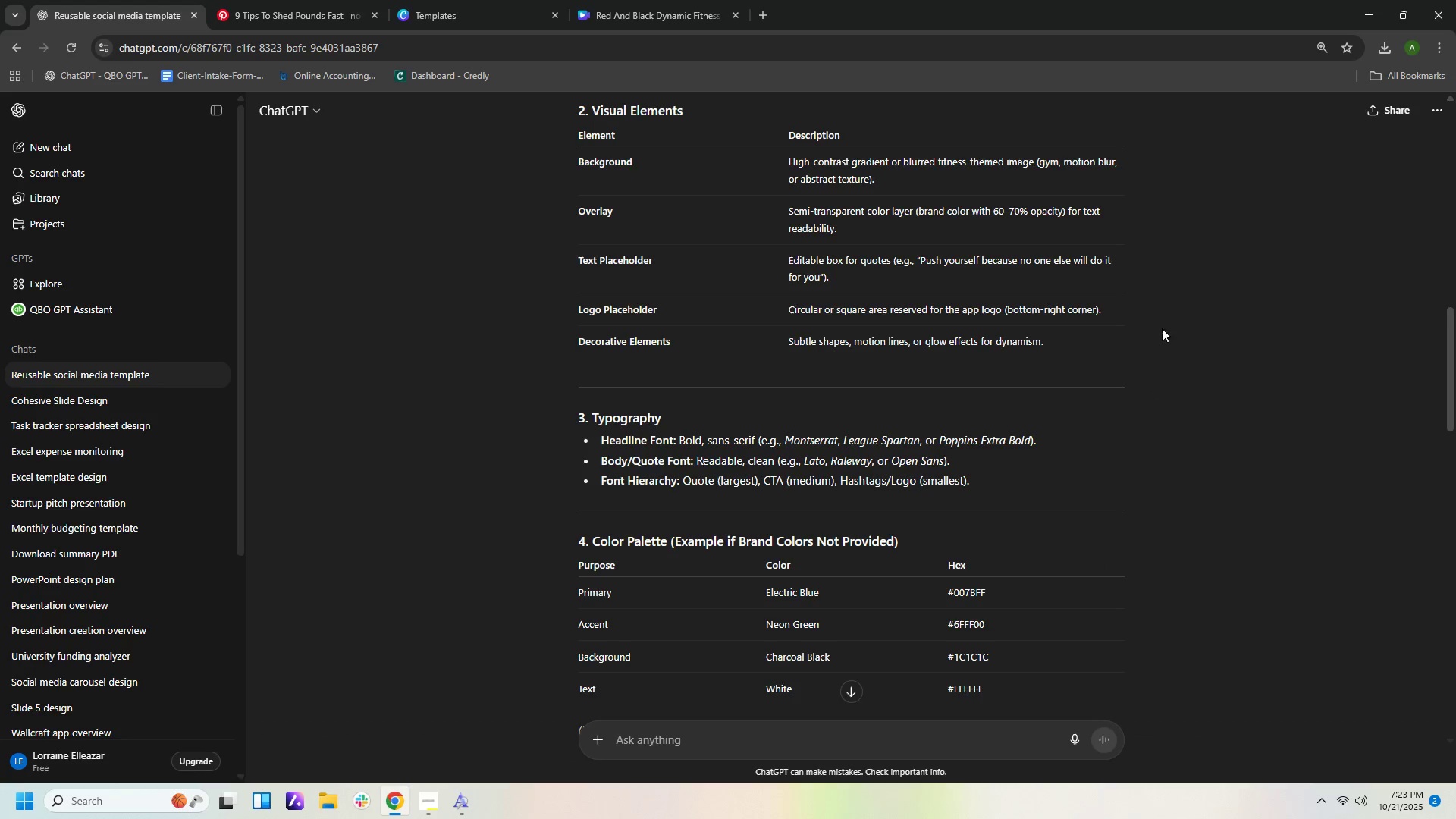 
wait(14.46)
 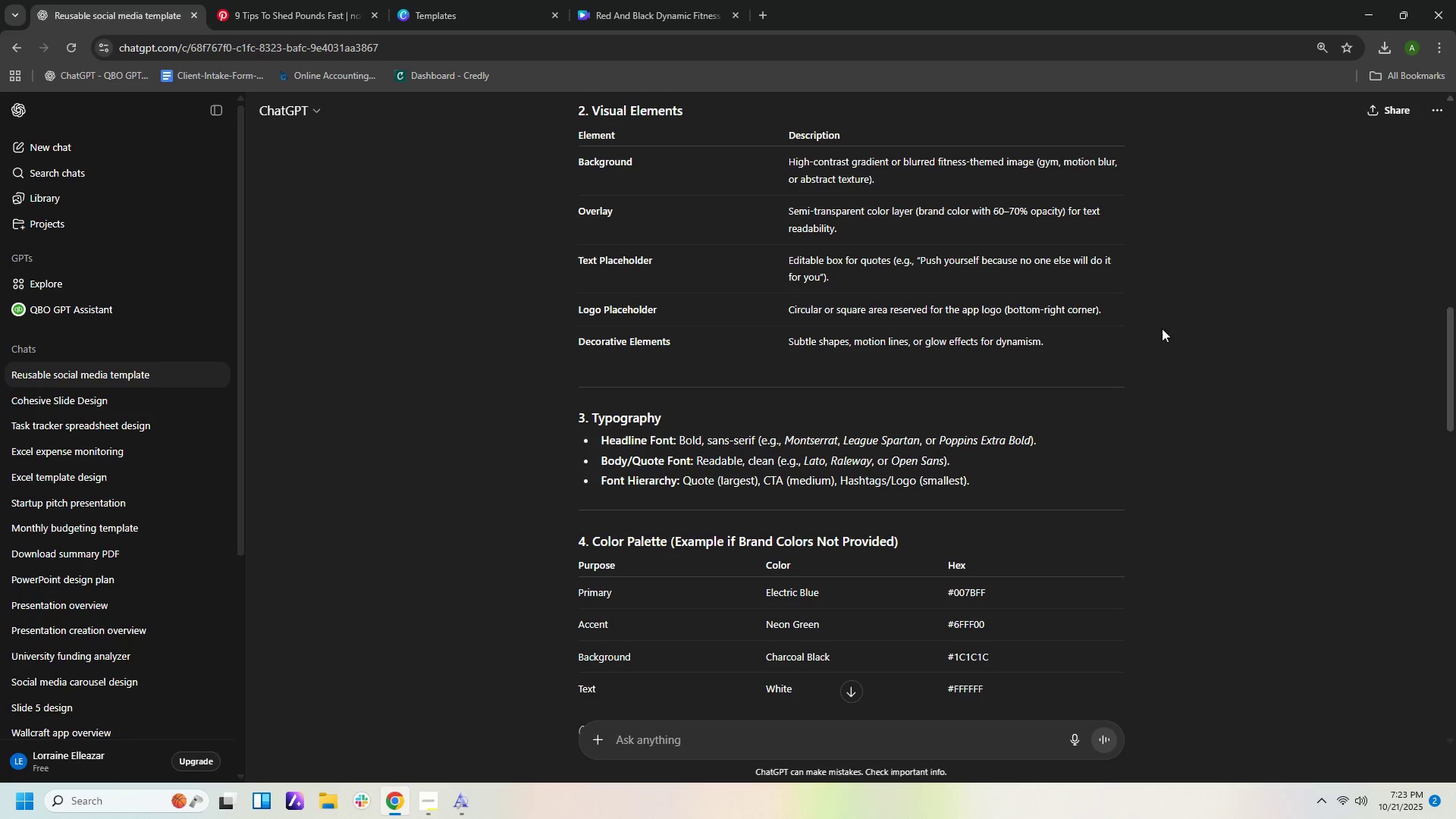 
scroll: coordinate [1115, 424], scroll_direction: up, amount: 20.0
 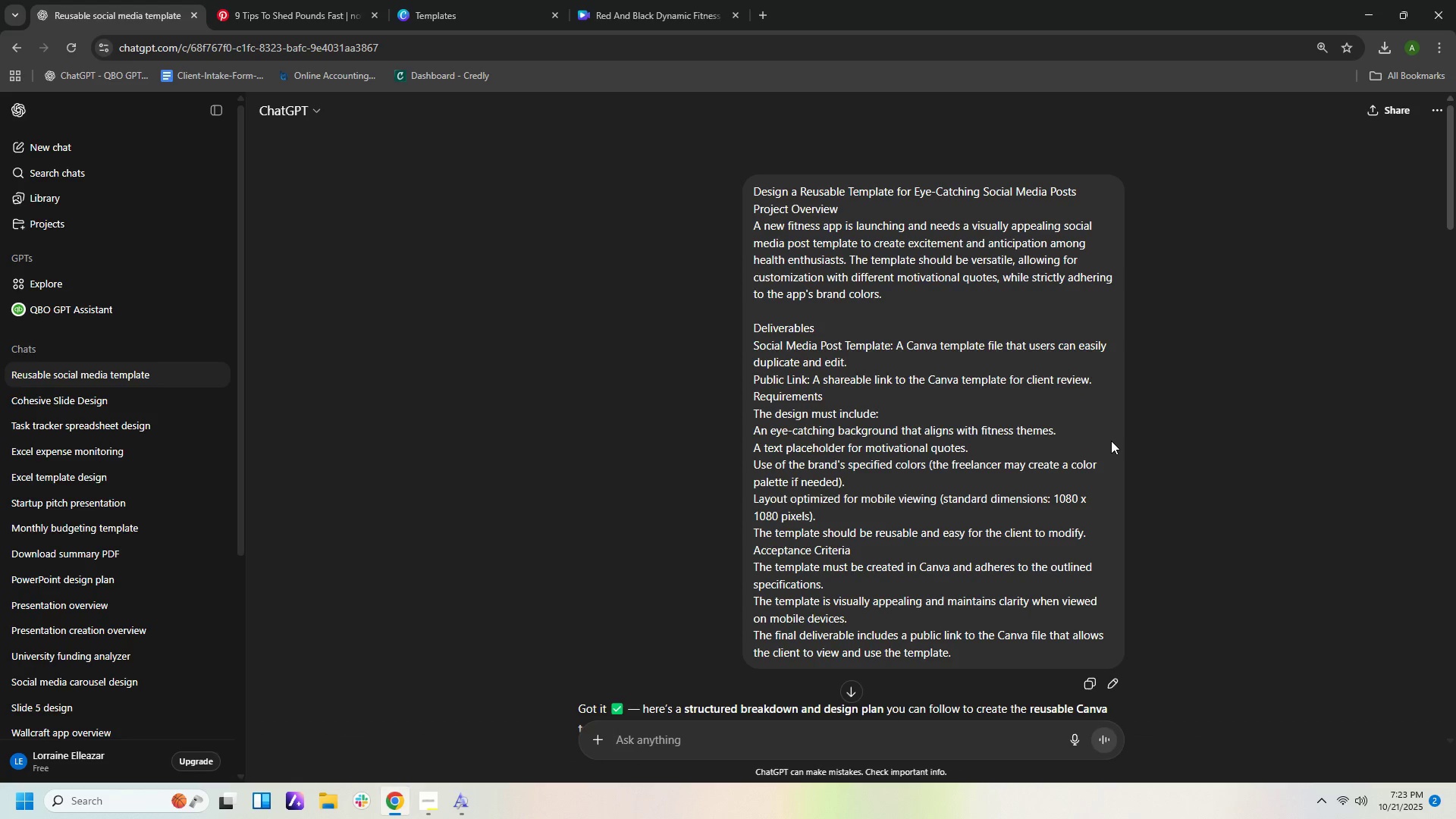 
wait(15.19)
 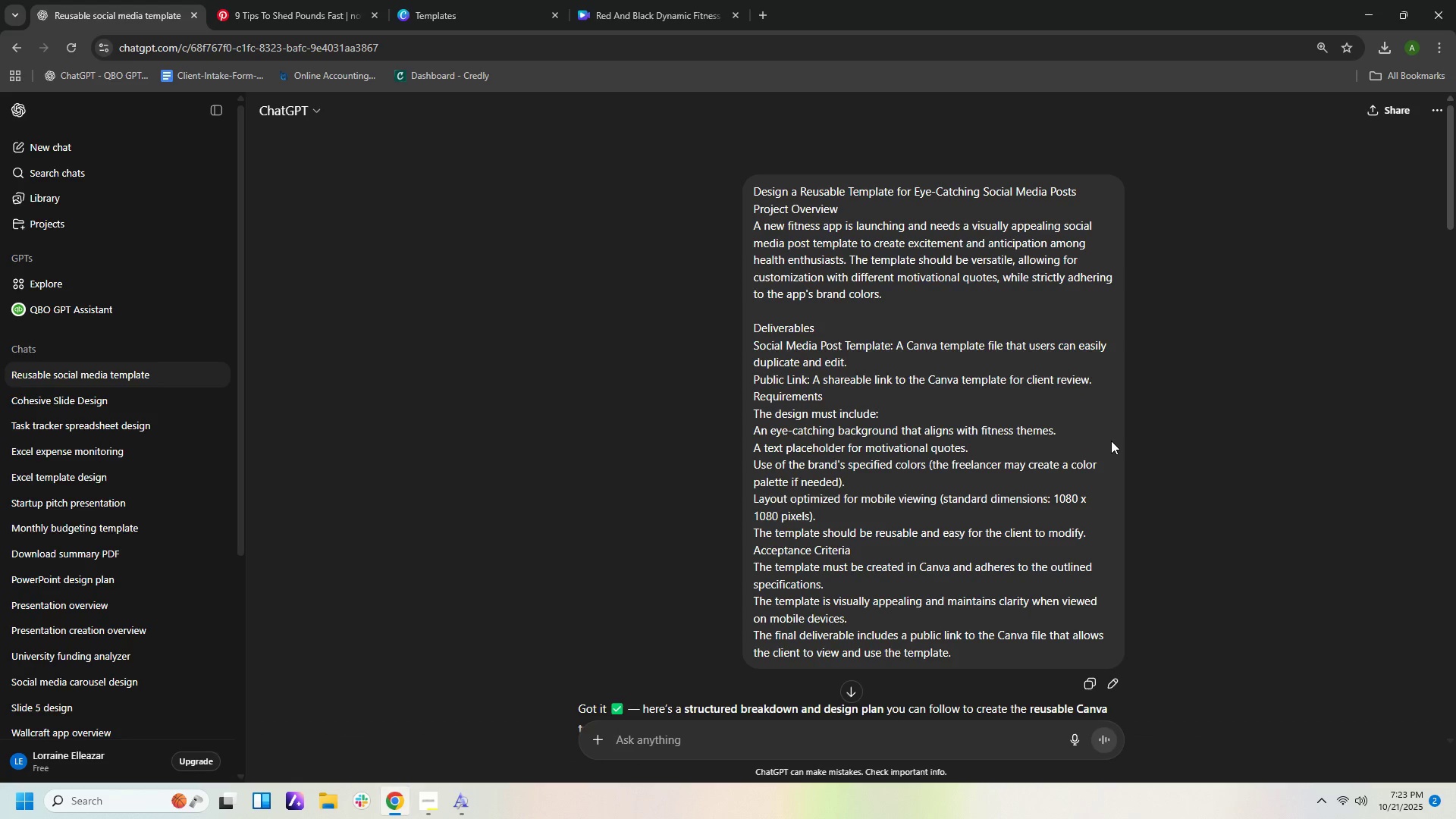 
scroll: coordinate [1122, 452], scroll_direction: down, amount: 2.0
 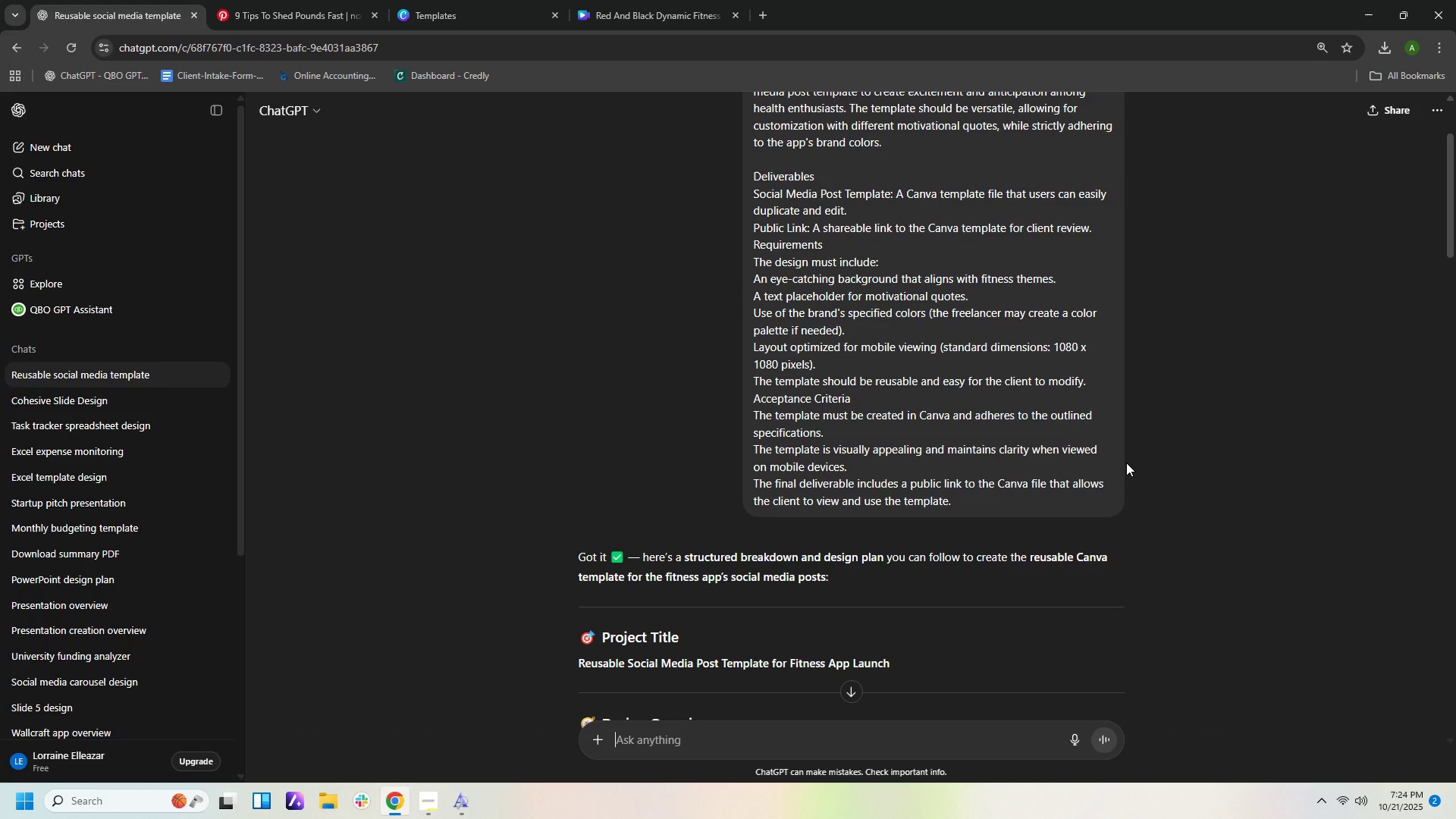 
wait(5.82)
 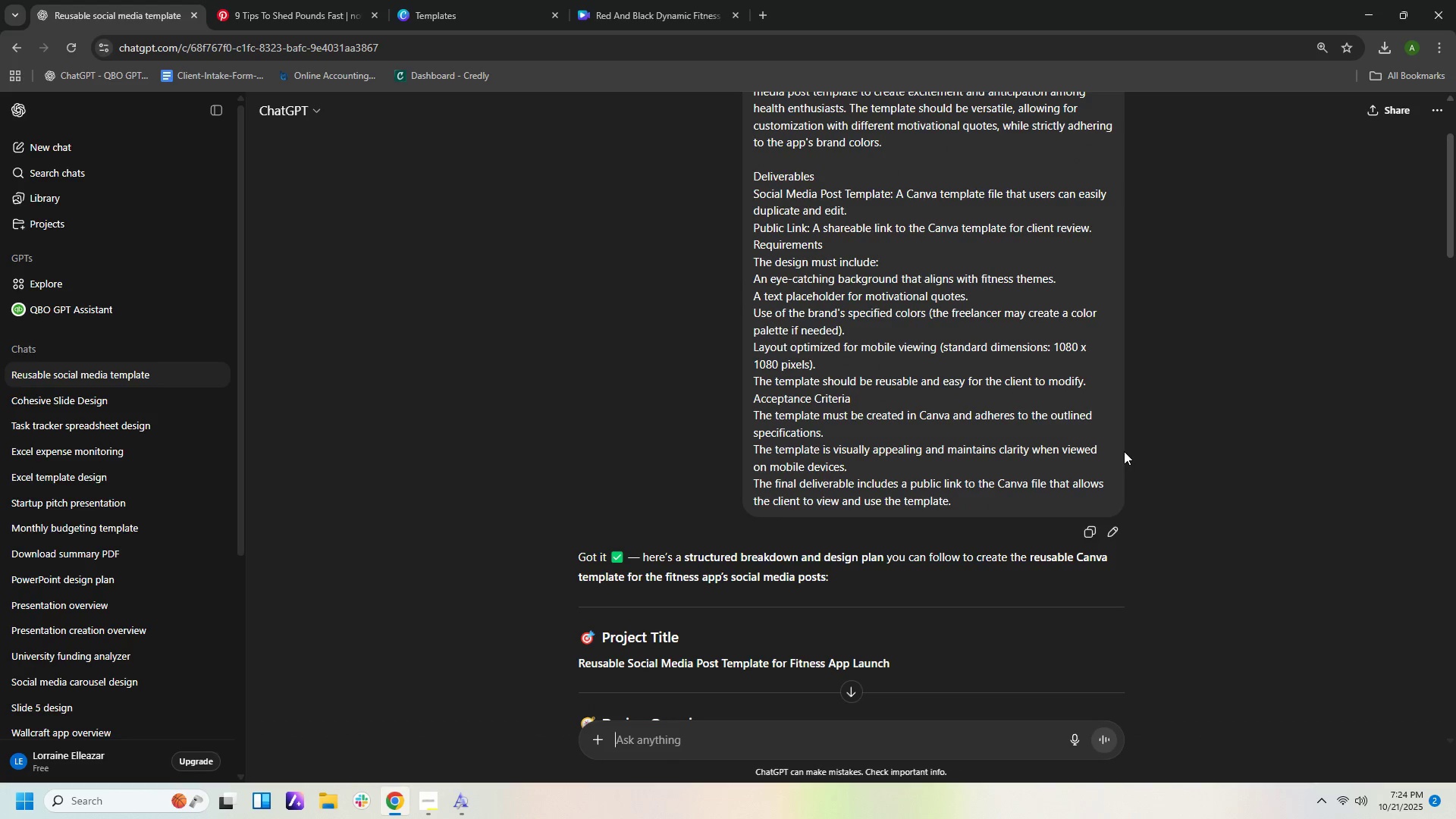 
scroll: coordinate [1147, 457], scroll_direction: down, amount: 1.0
 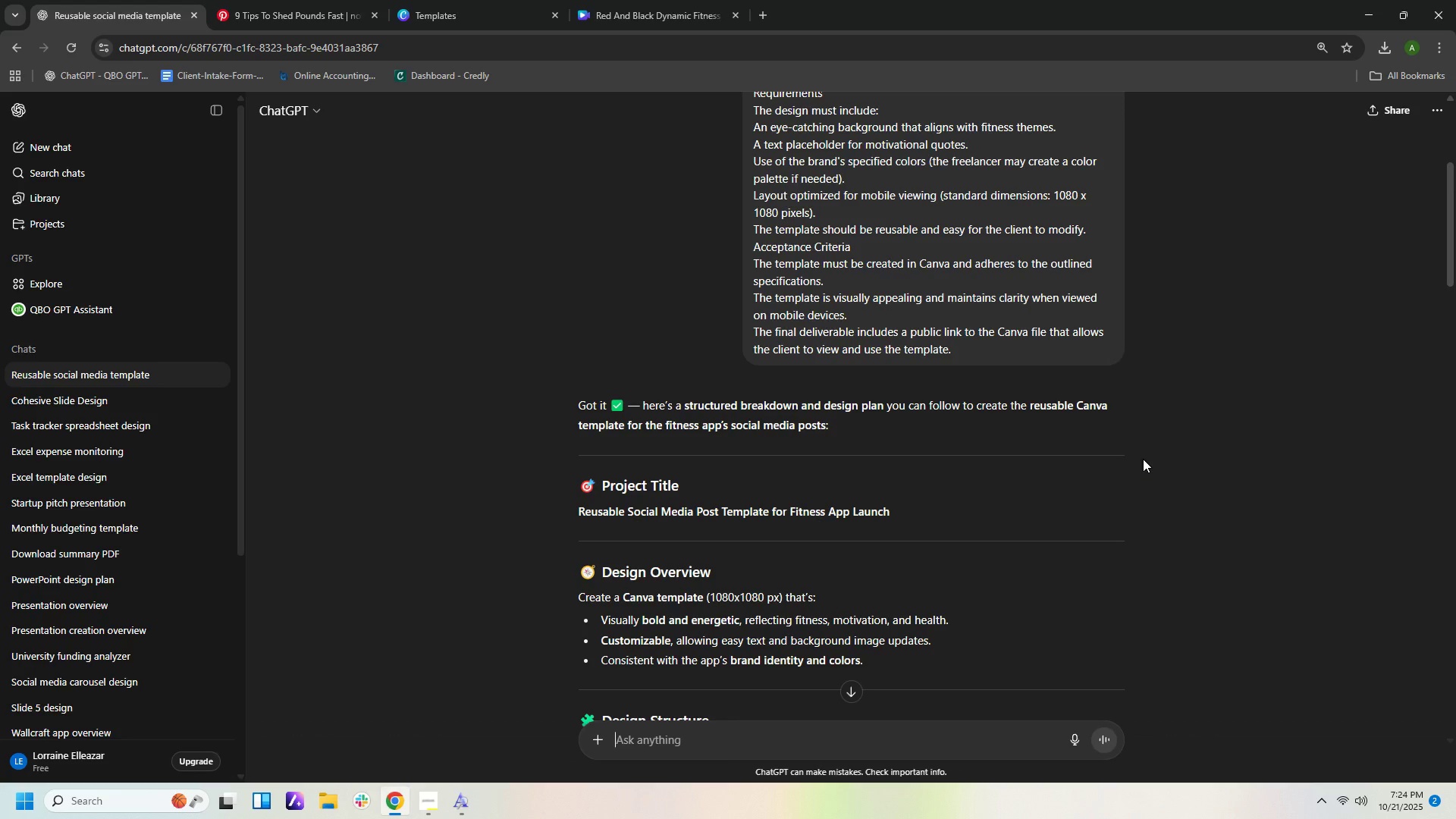 
scroll: coordinate [1148, 457], scroll_direction: up, amount: 5.0
 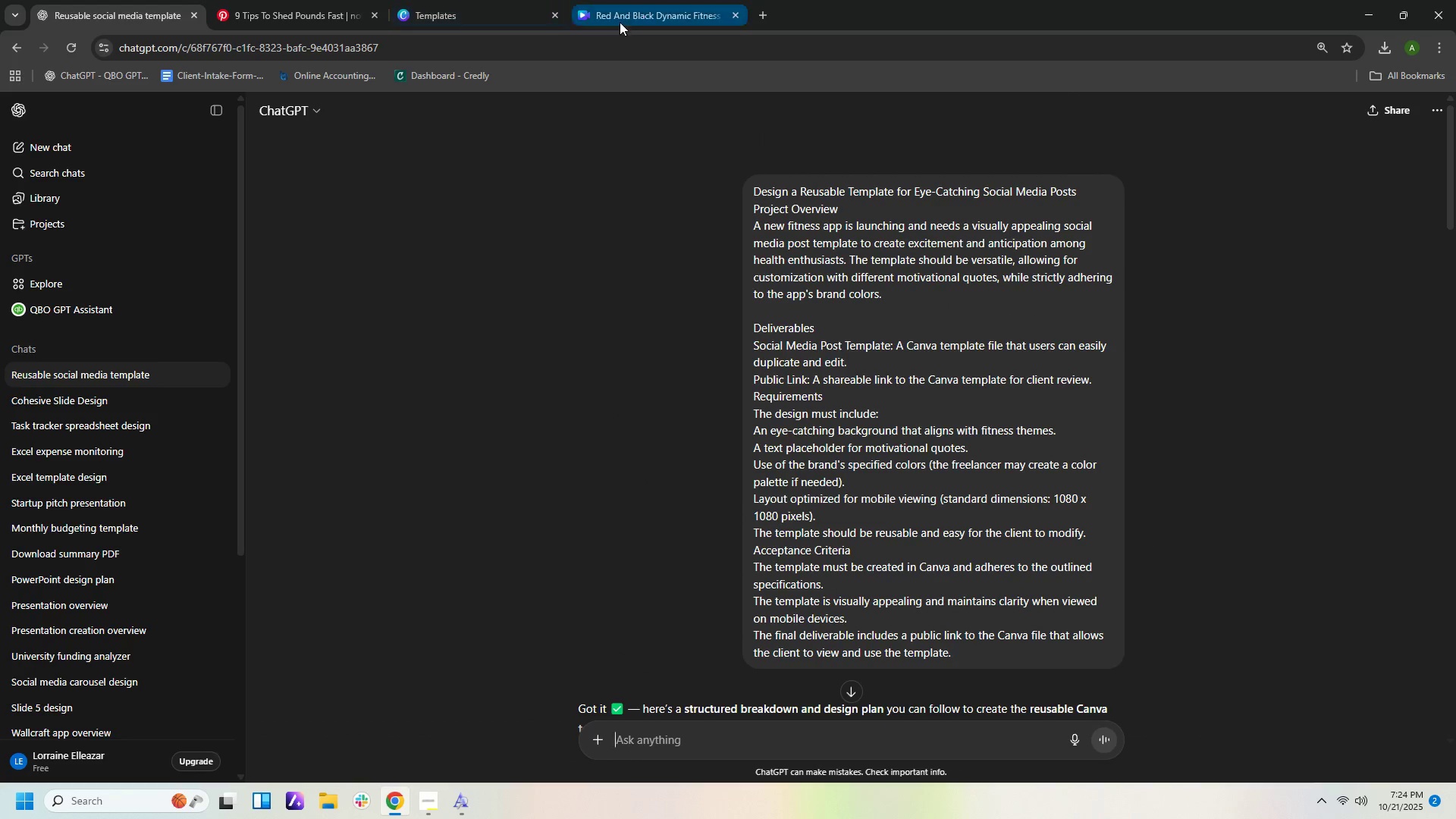 
left_click([619, 21])
 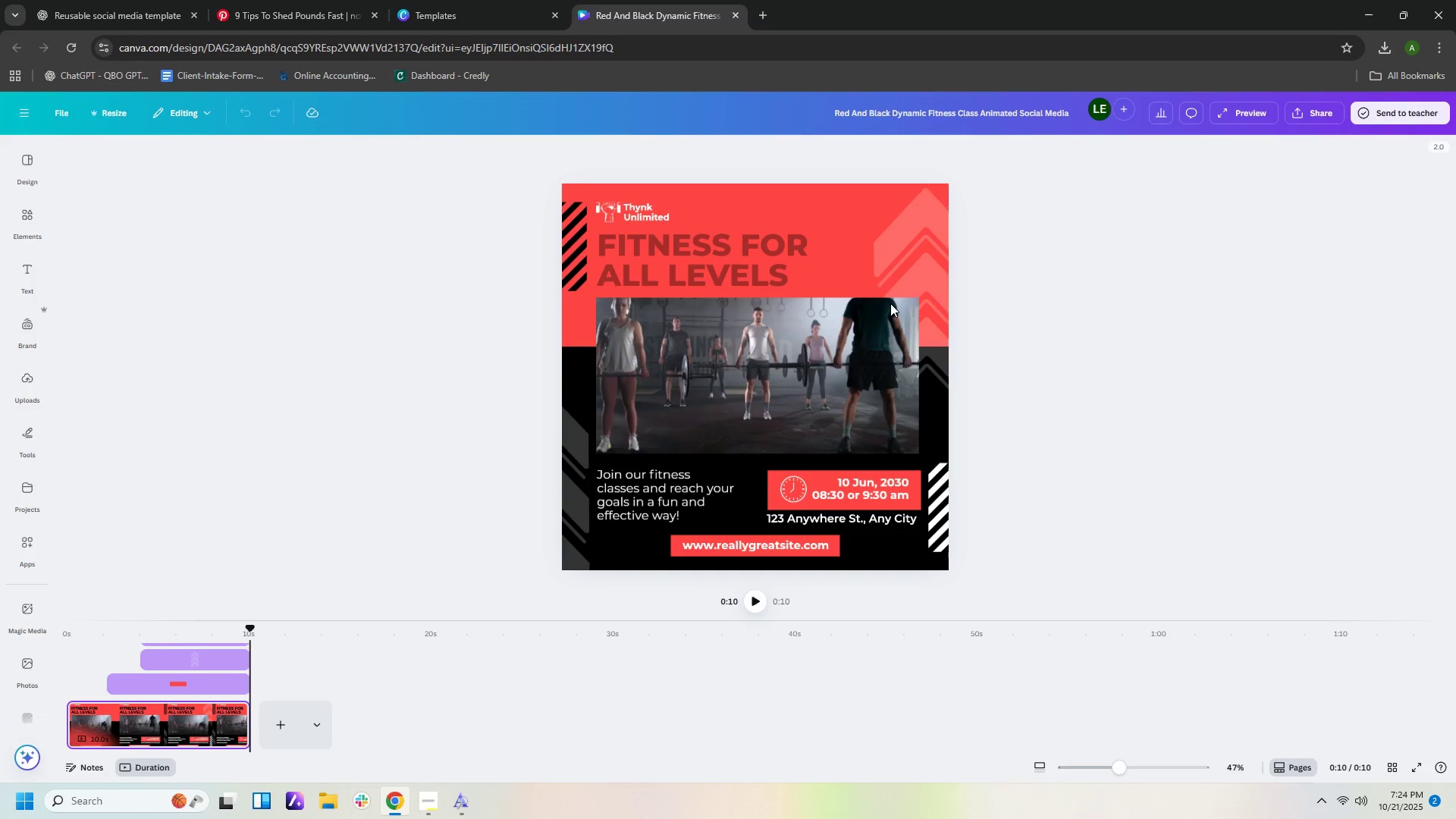 
left_click([883, 497])
 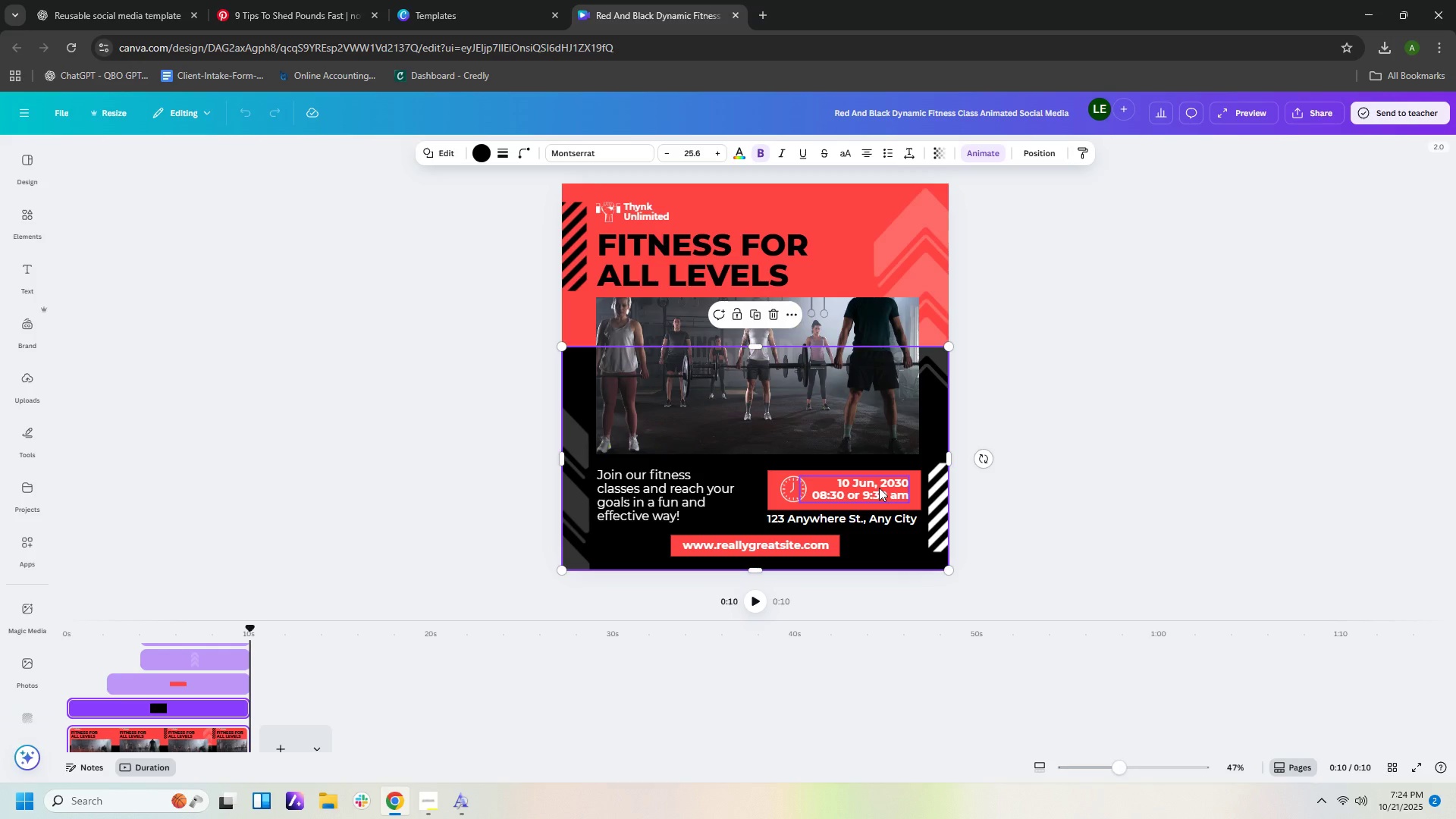 
key(Delete)
 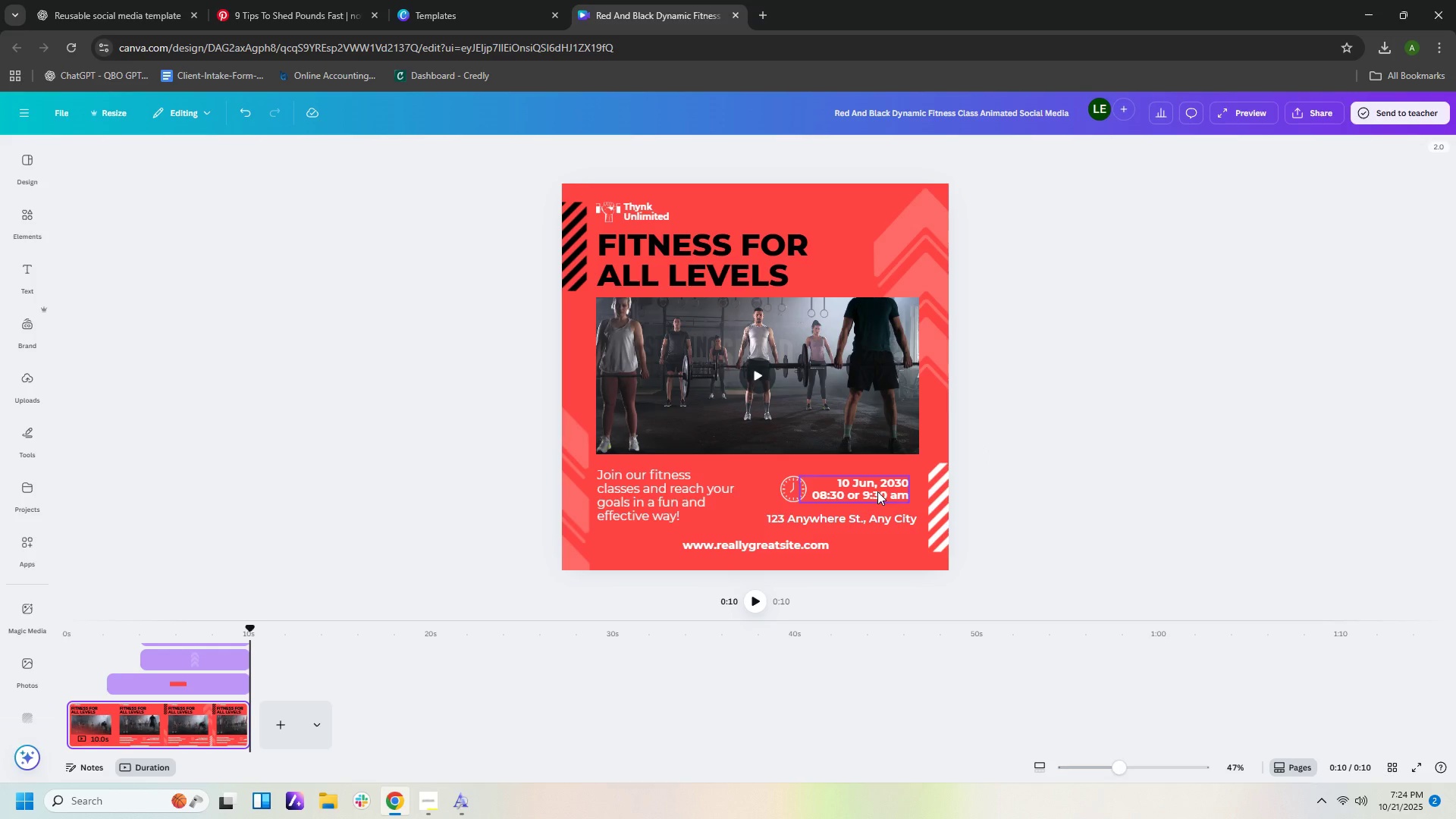 
key(Control+Z)
 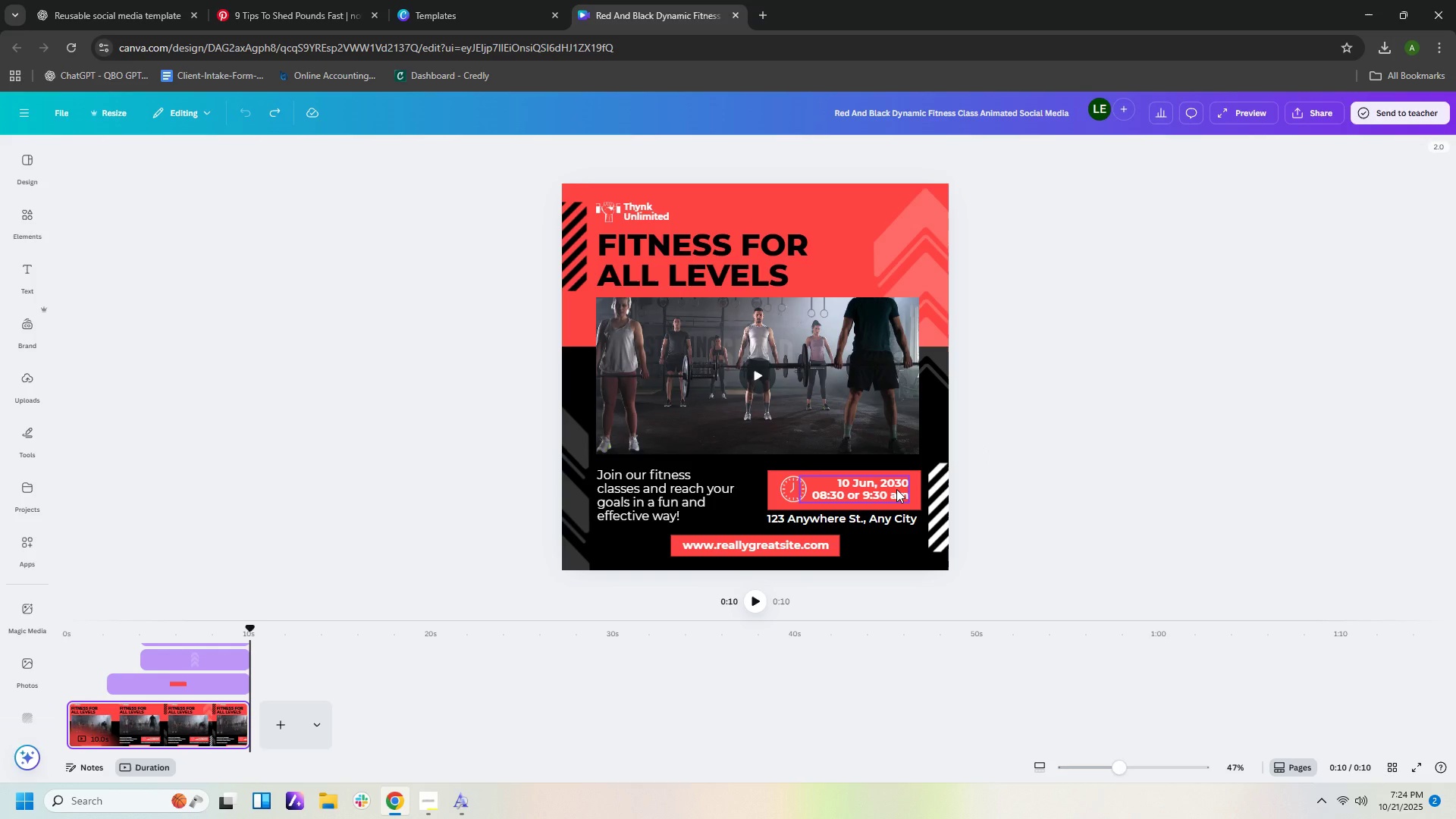 
left_click([896, 489])
 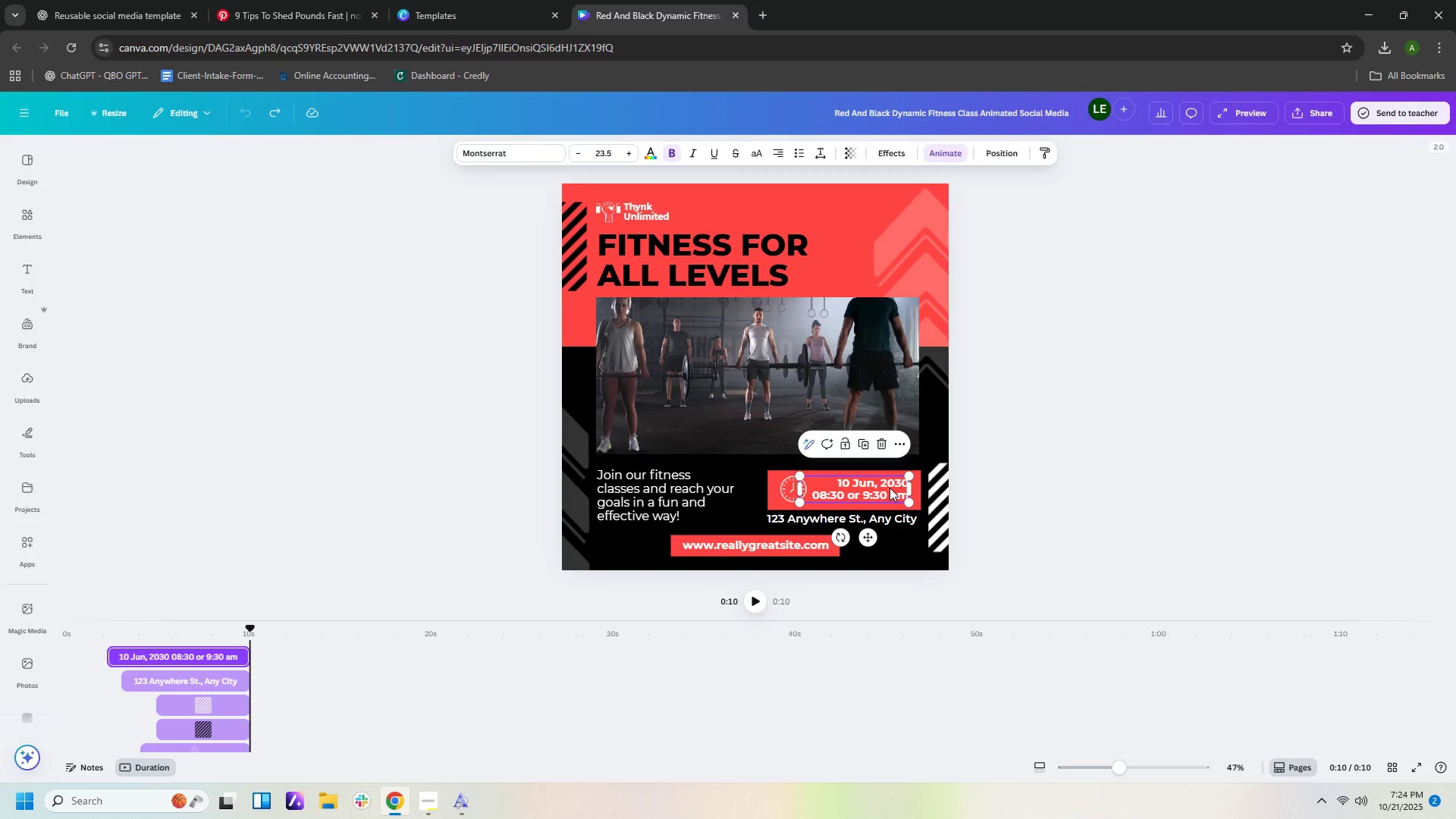 
key(Delete)
 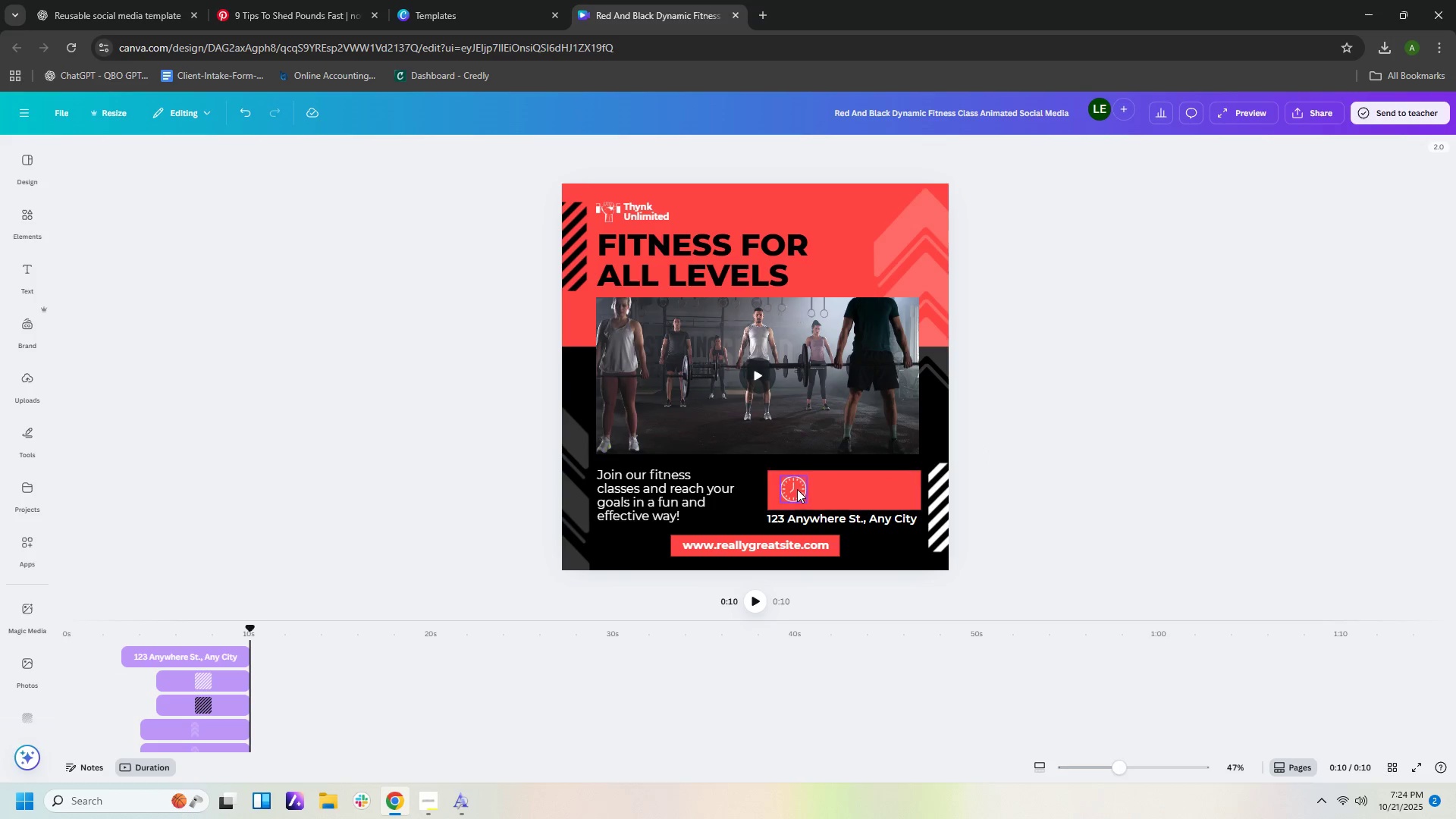 
left_click([796, 488])
 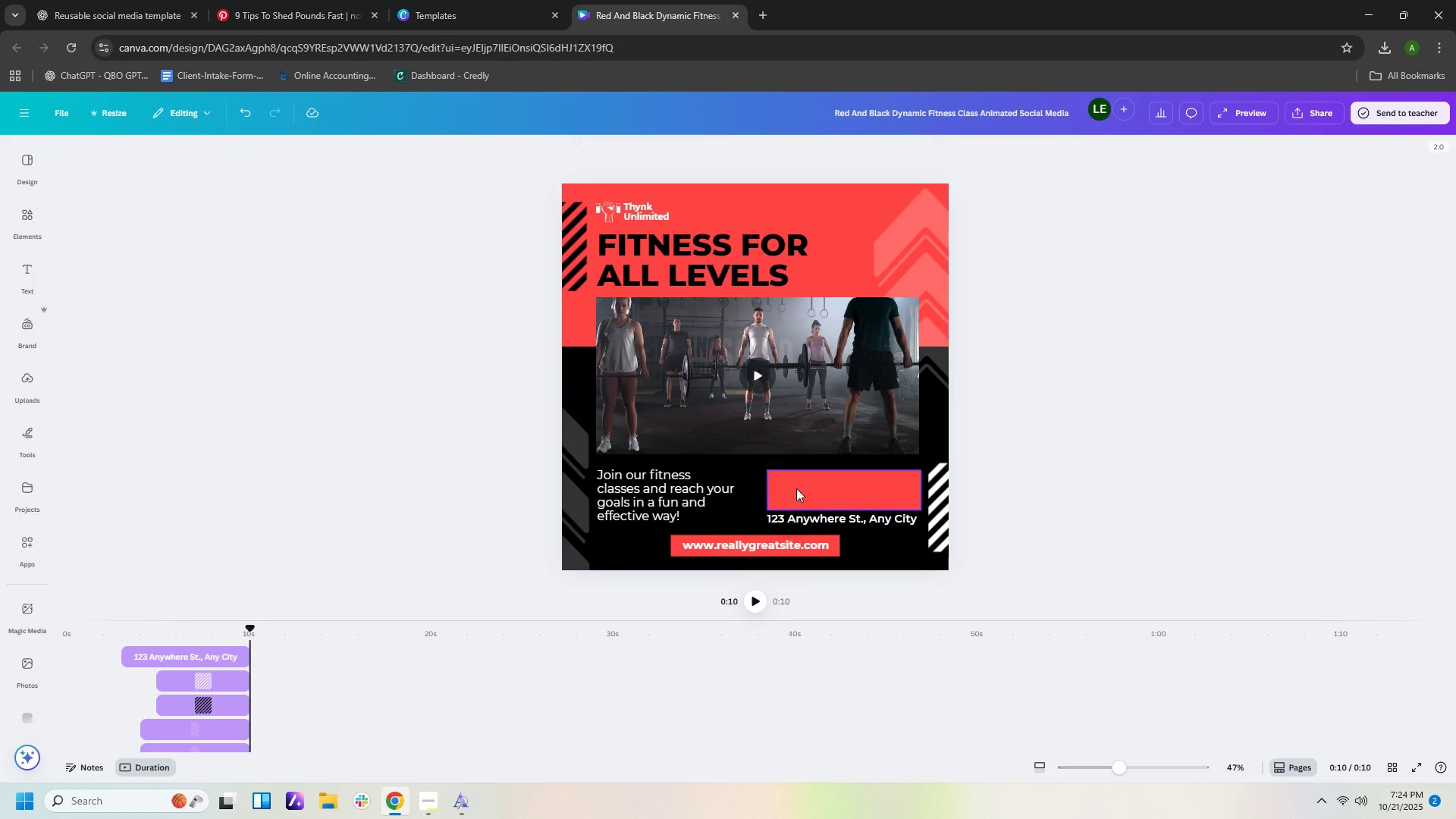 
key(Delete)
 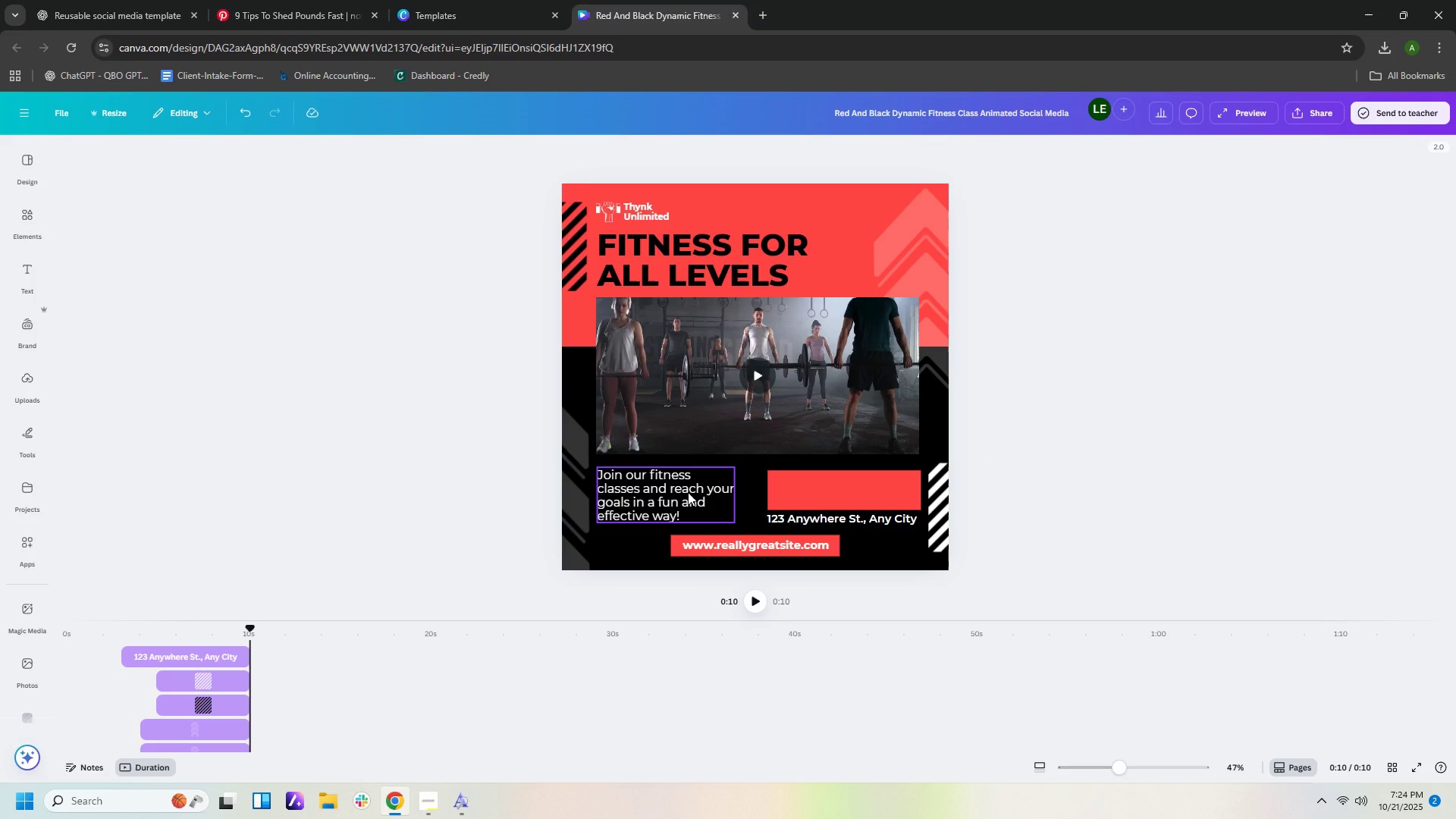 
left_click([688, 492])
 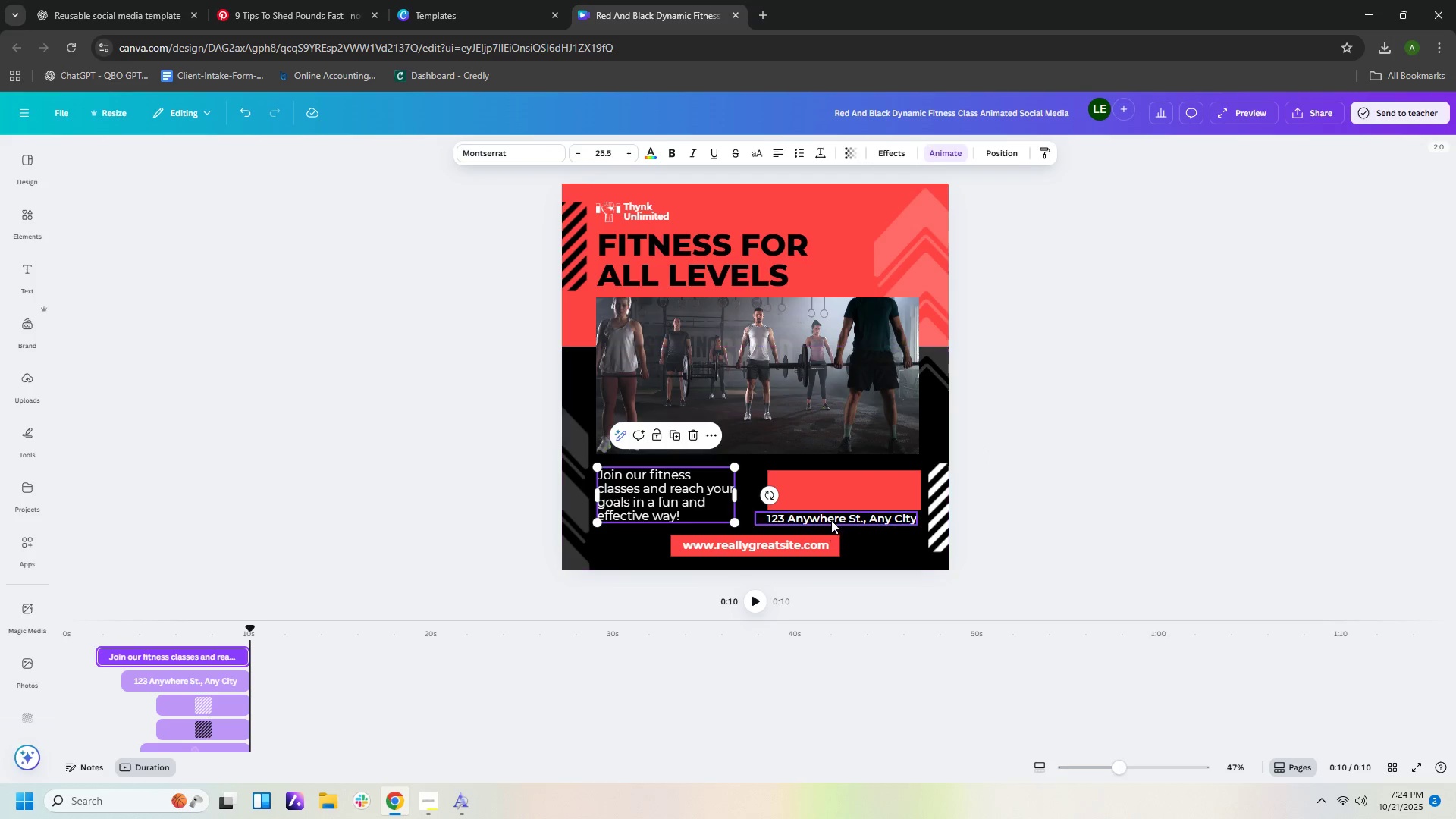 
left_click([831, 520])
 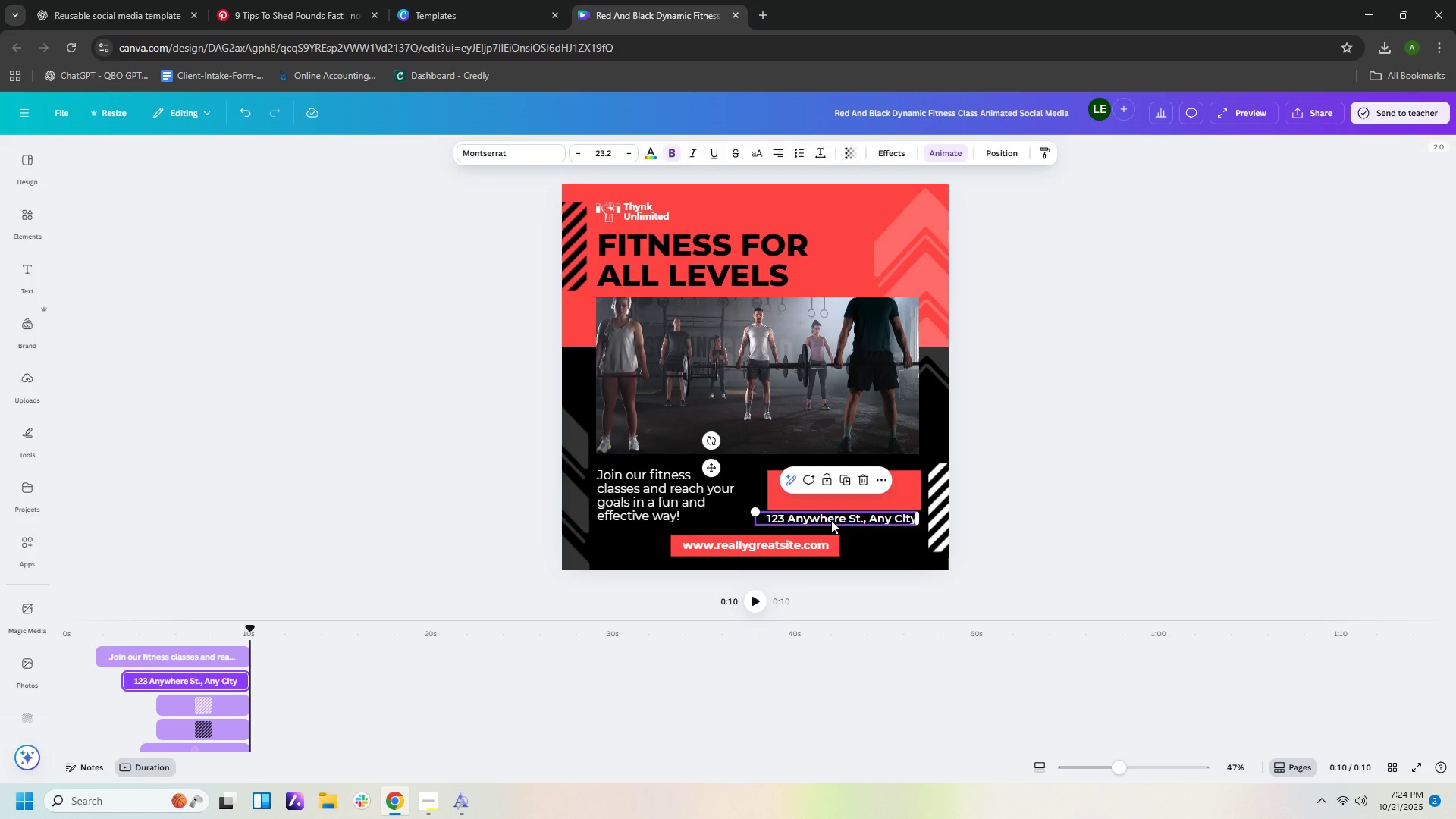 
key(Delete)
 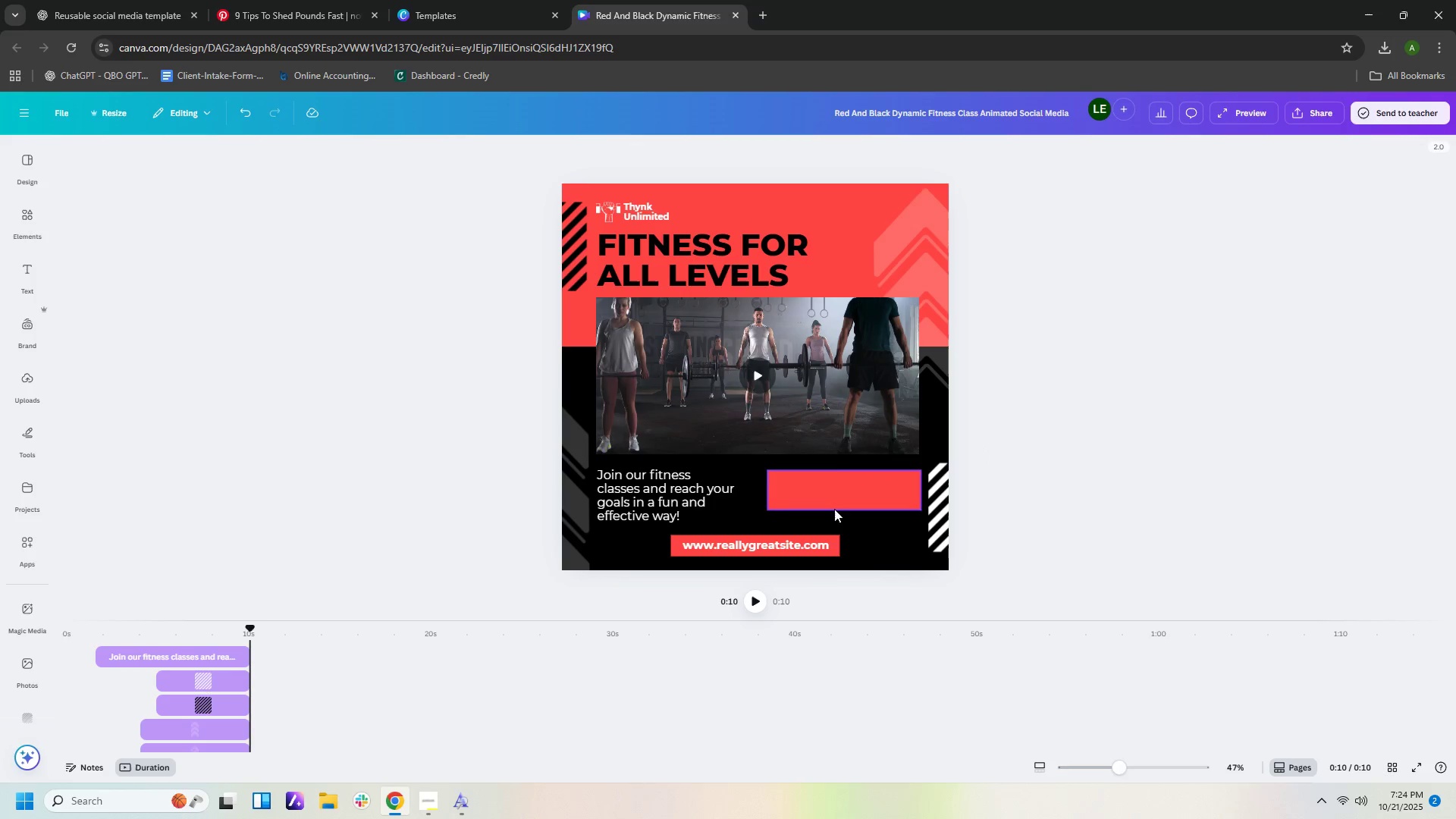 
left_click([834, 509])
 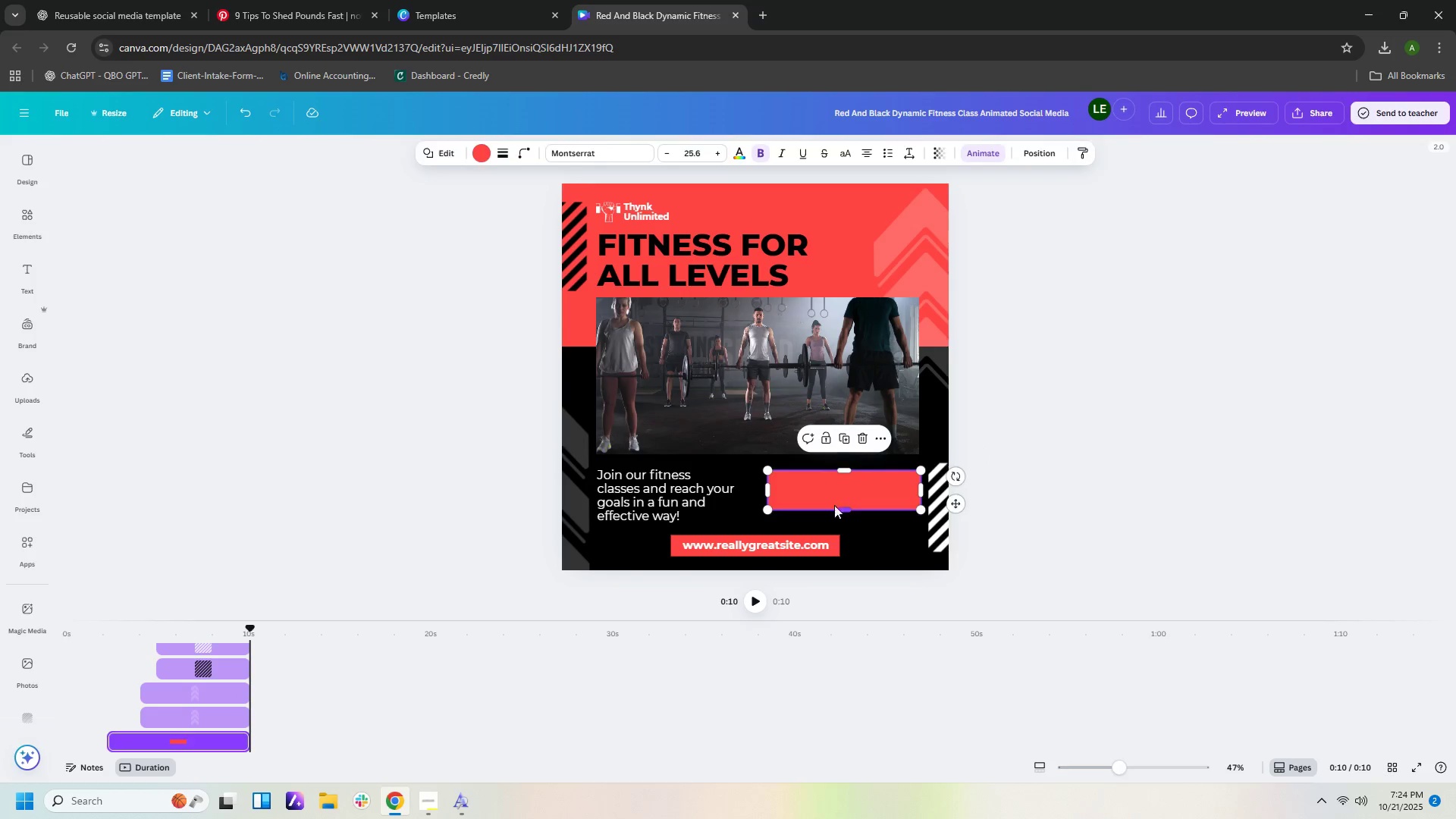 
key(Delete)
 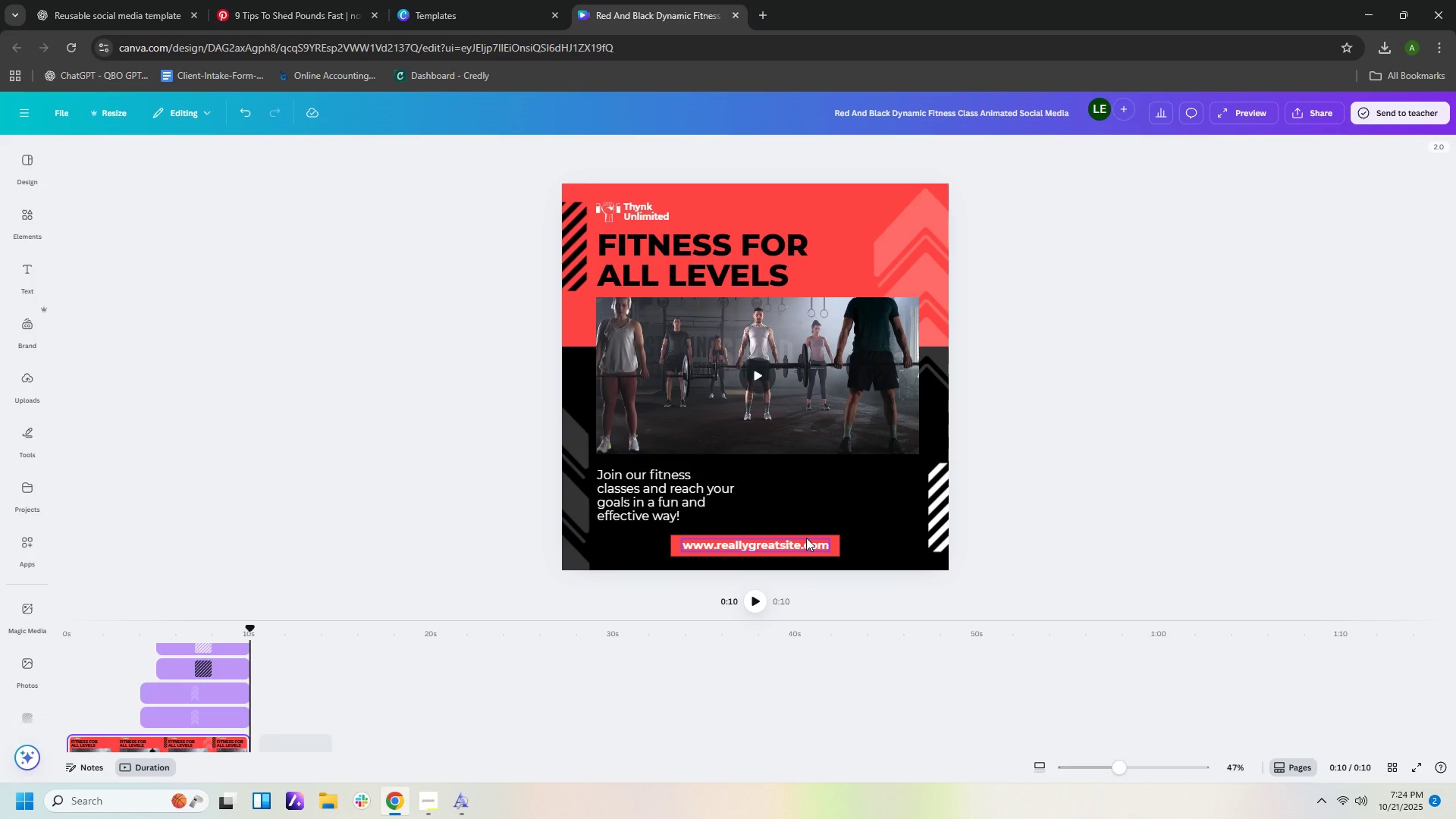 
left_click([806, 538])
 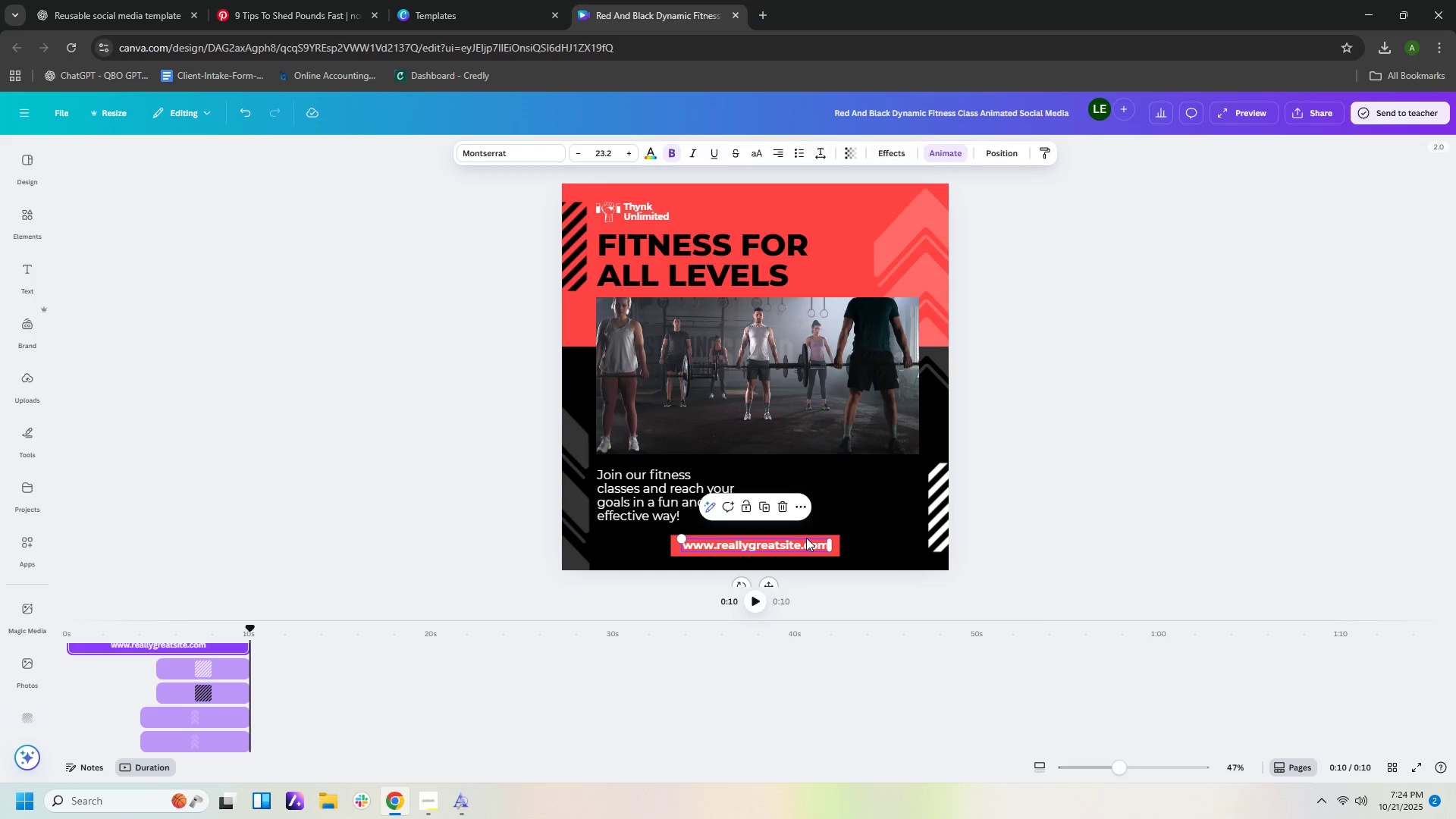 
key(Delete)
 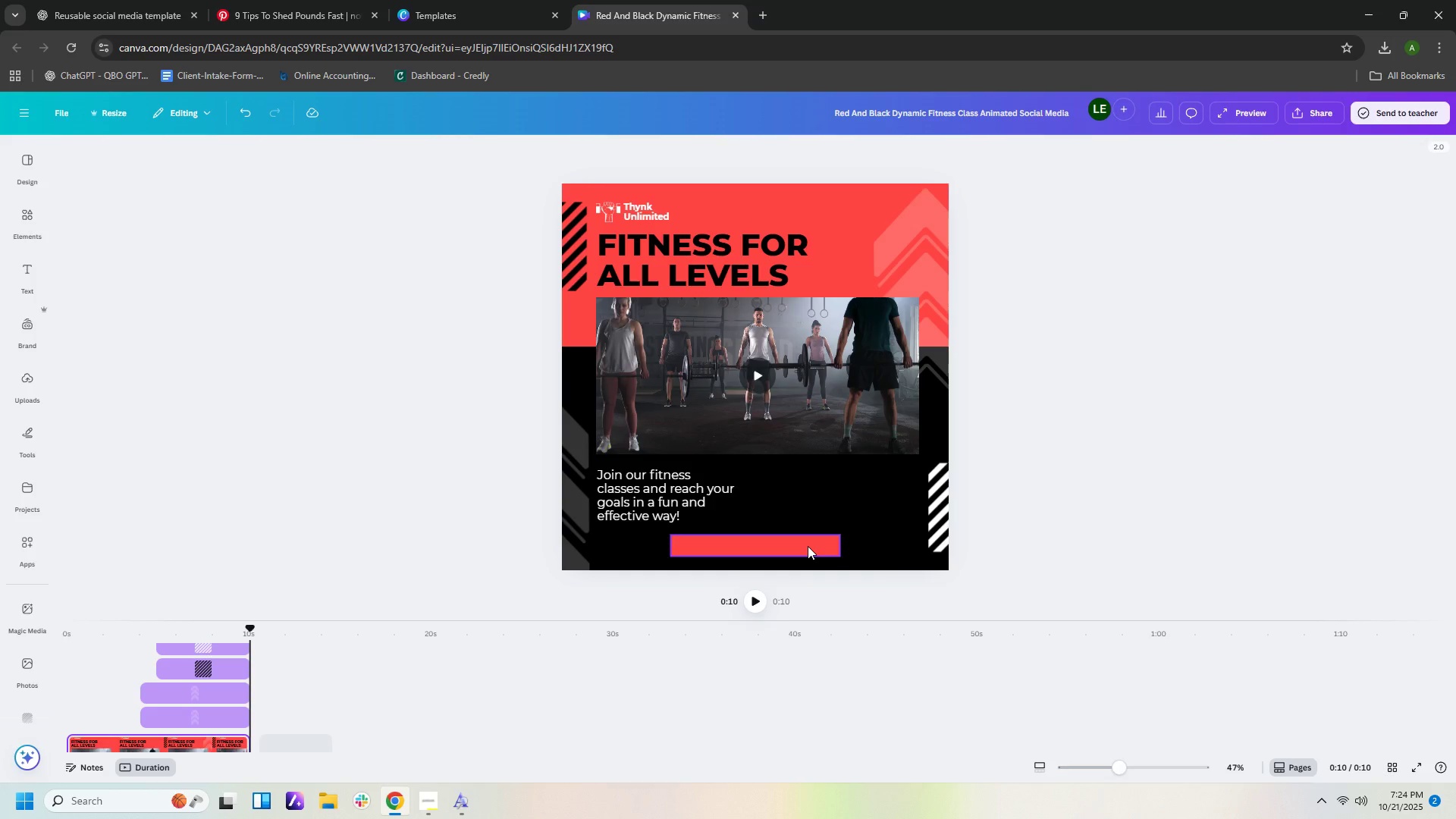 
left_click([808, 546])
 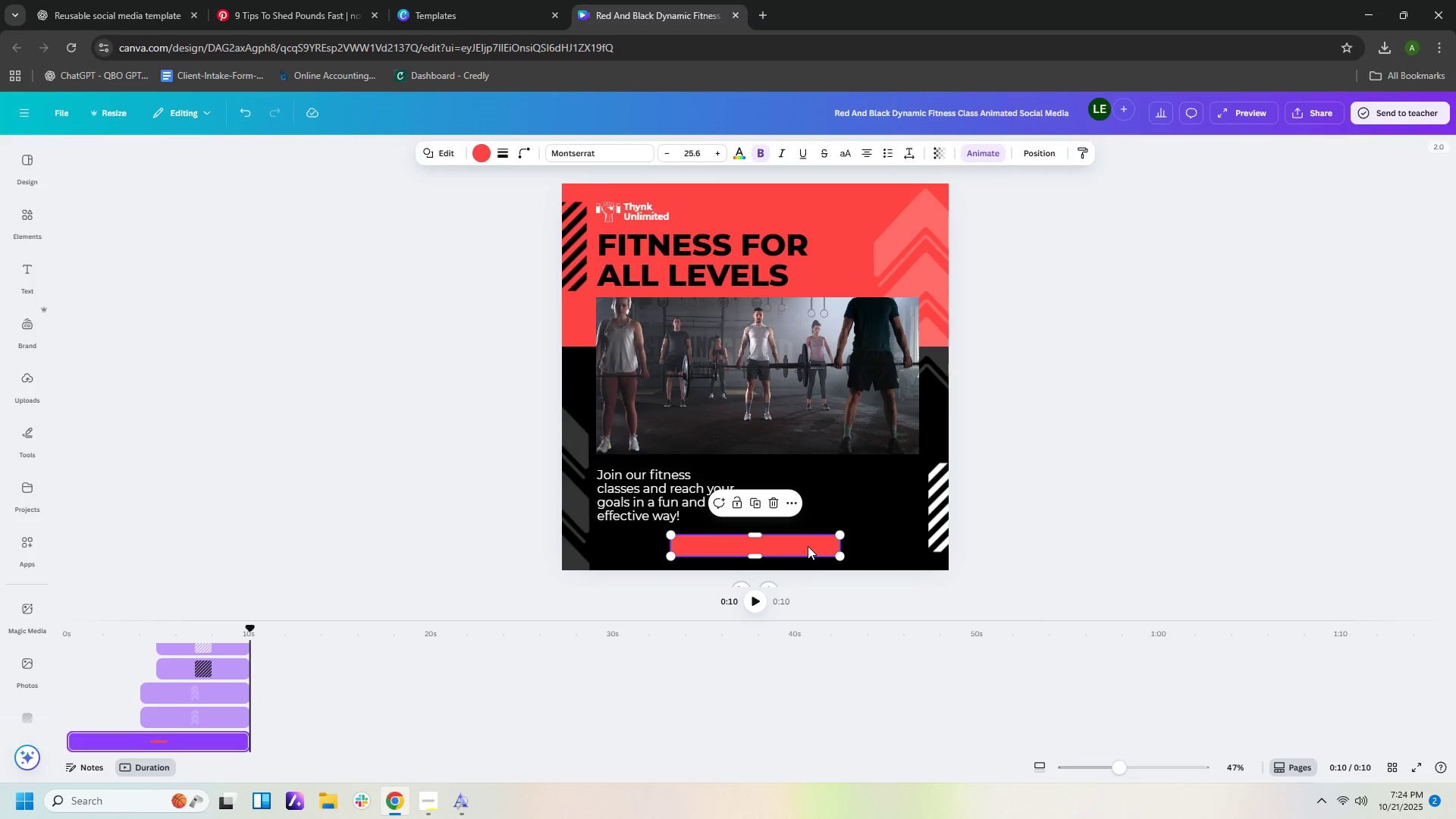 
key(Delete)
 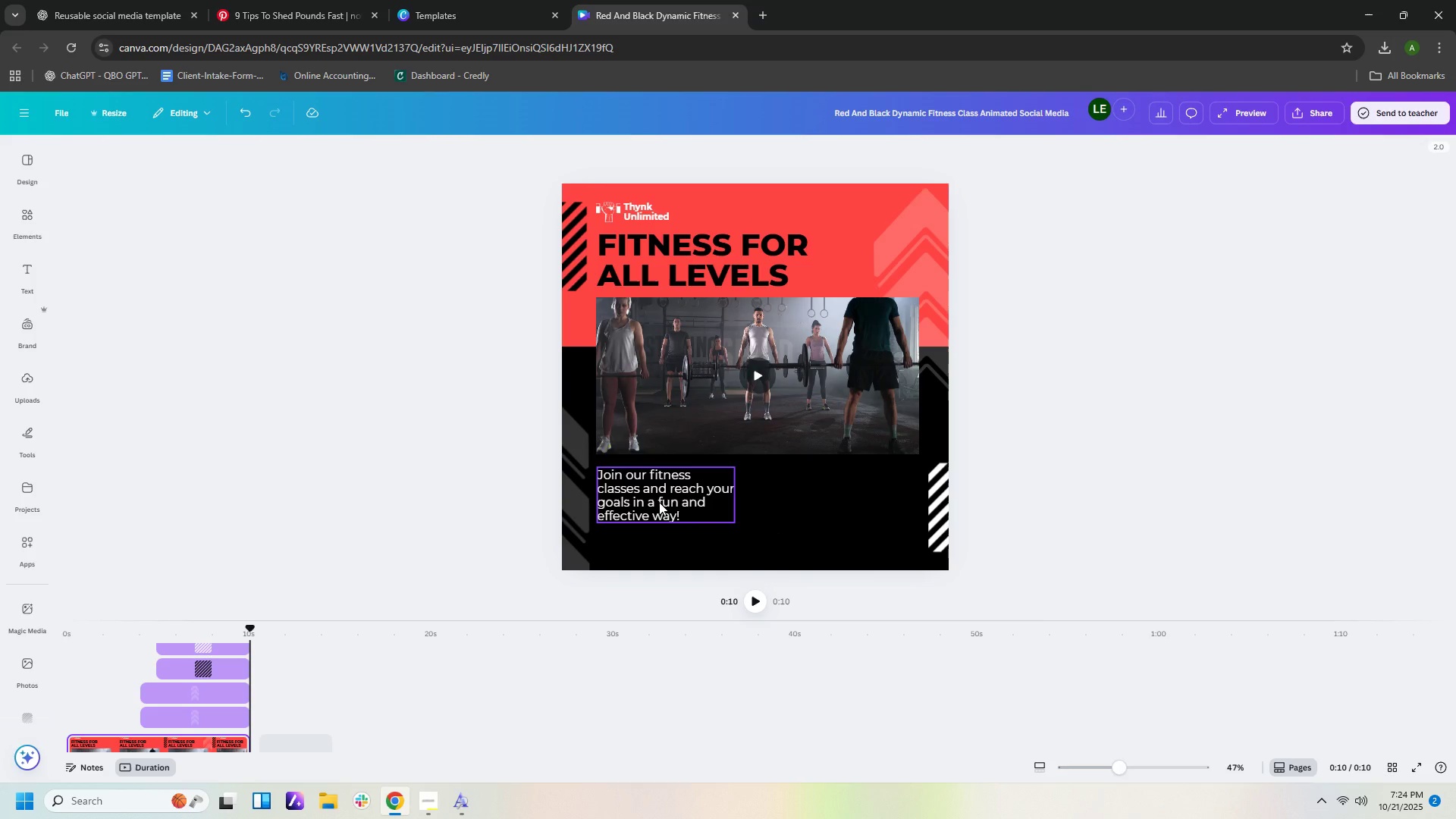 
left_click([659, 502])
 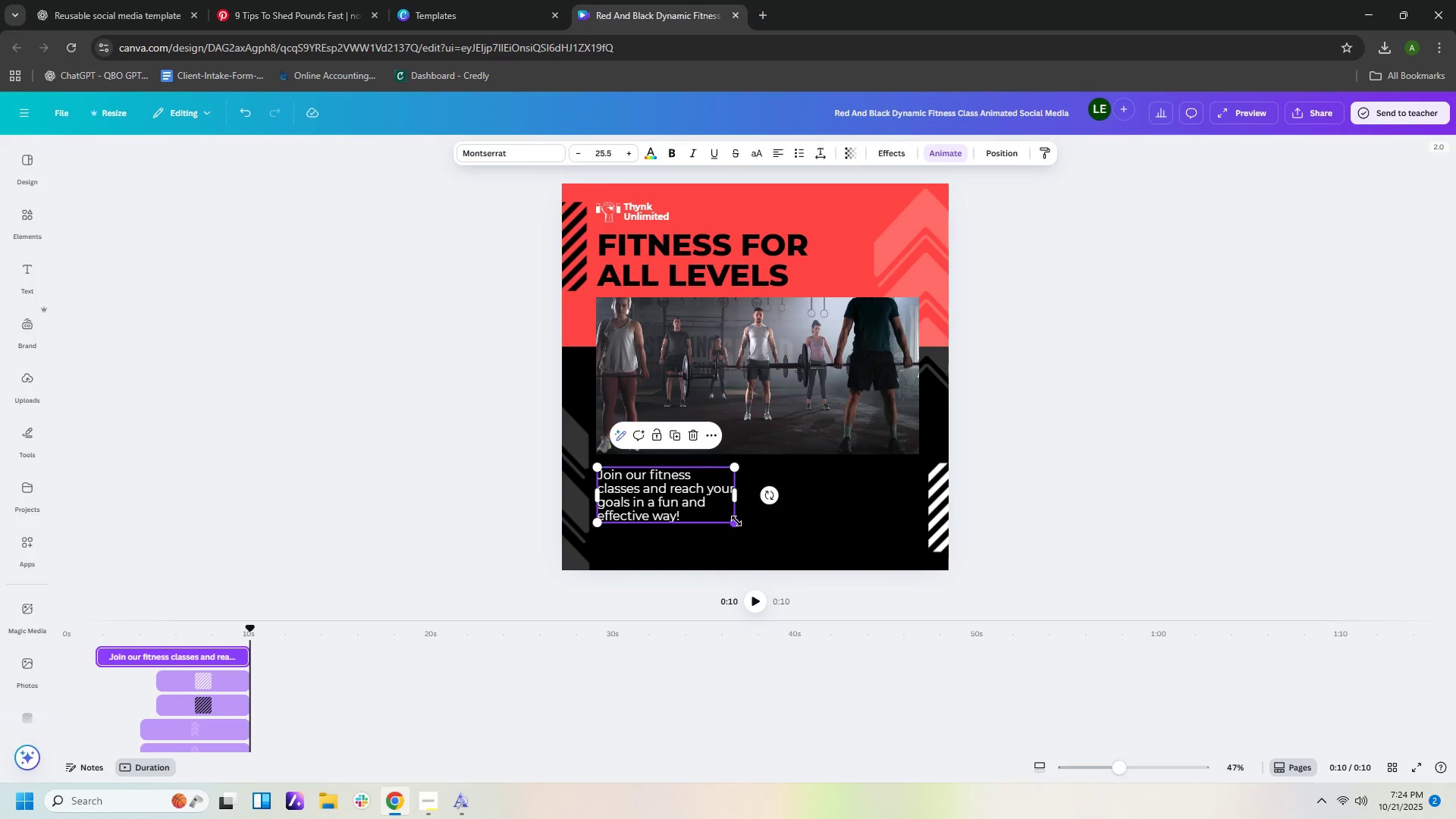 
left_click_drag(start_coordinate=[736, 521], to_coordinate=[886, 543])
 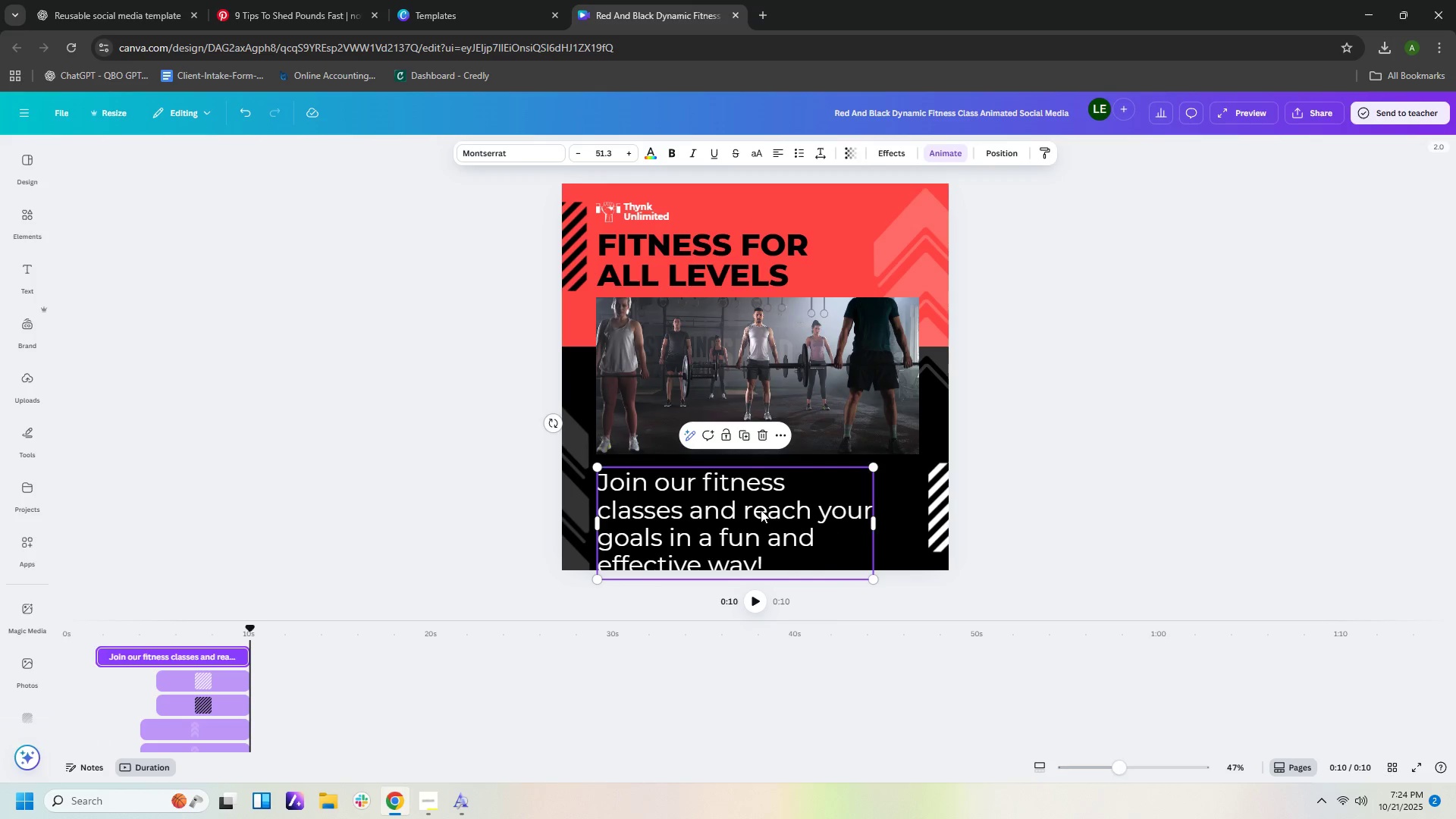 
left_click_drag(start_coordinate=[761, 510], to_coordinate=[783, 505])
 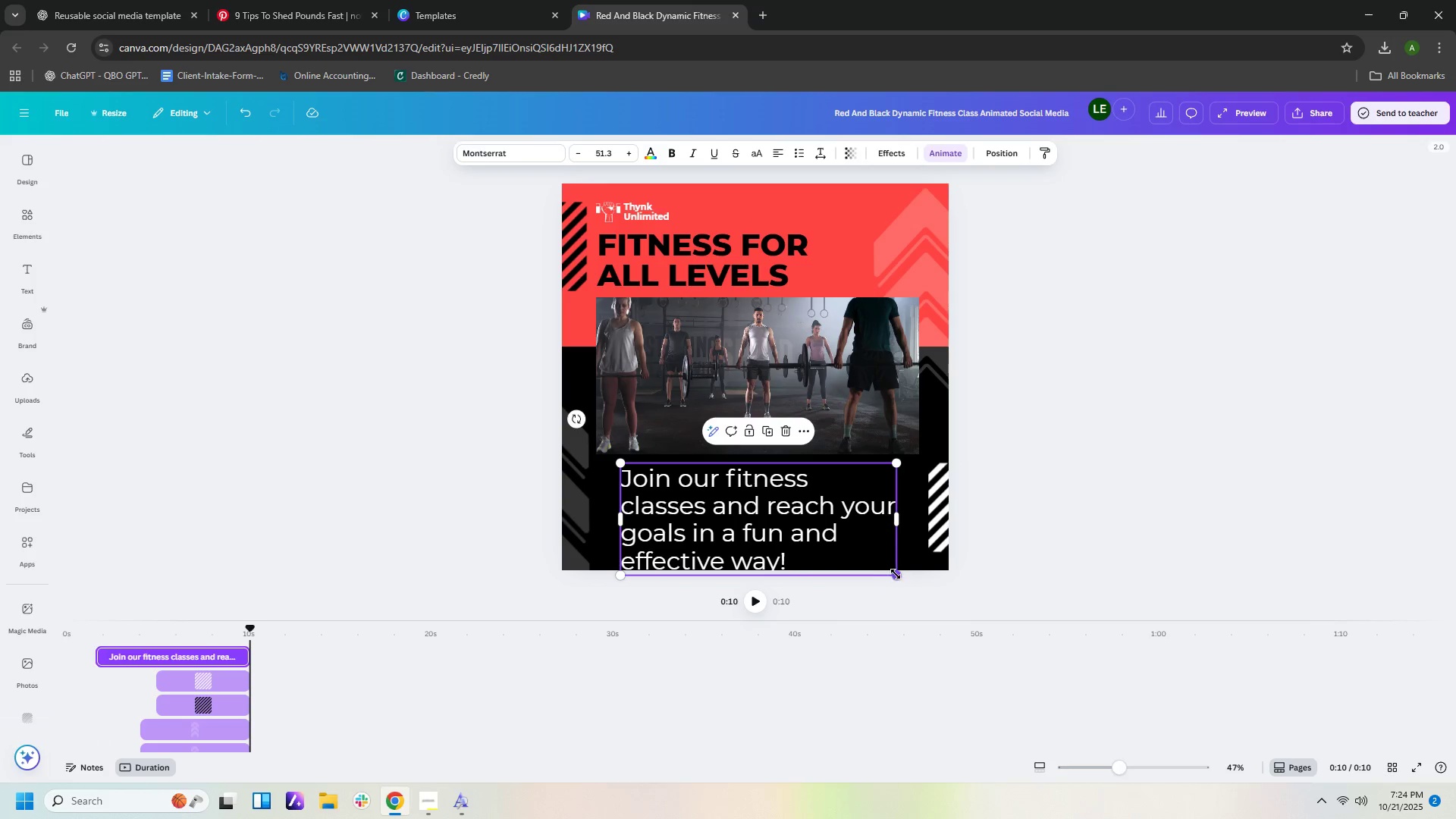 
left_click_drag(start_coordinate=[896, 574], to_coordinate=[894, 566])
 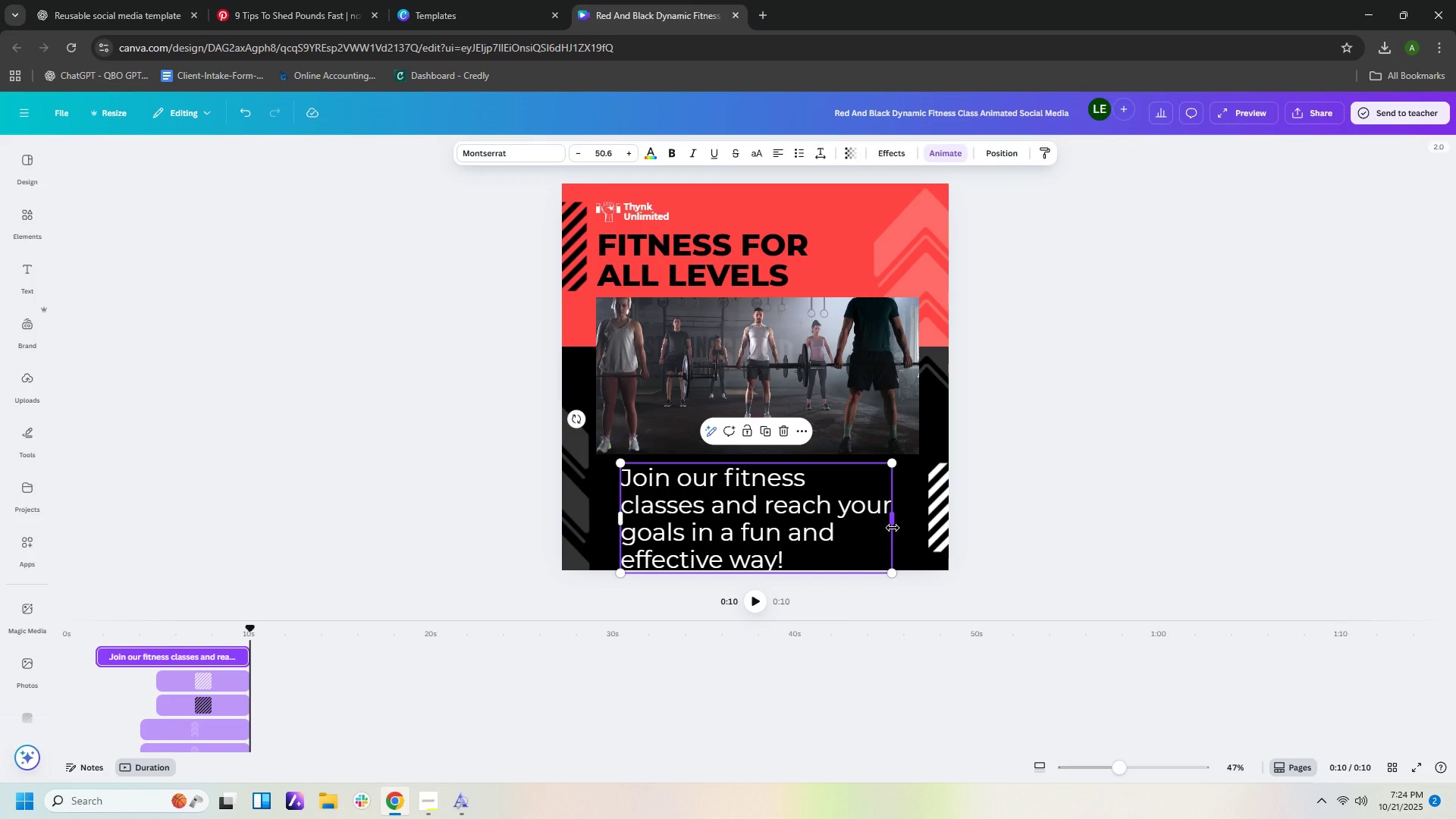 
left_click_drag(start_coordinate=[893, 528], to_coordinate=[921, 527])
 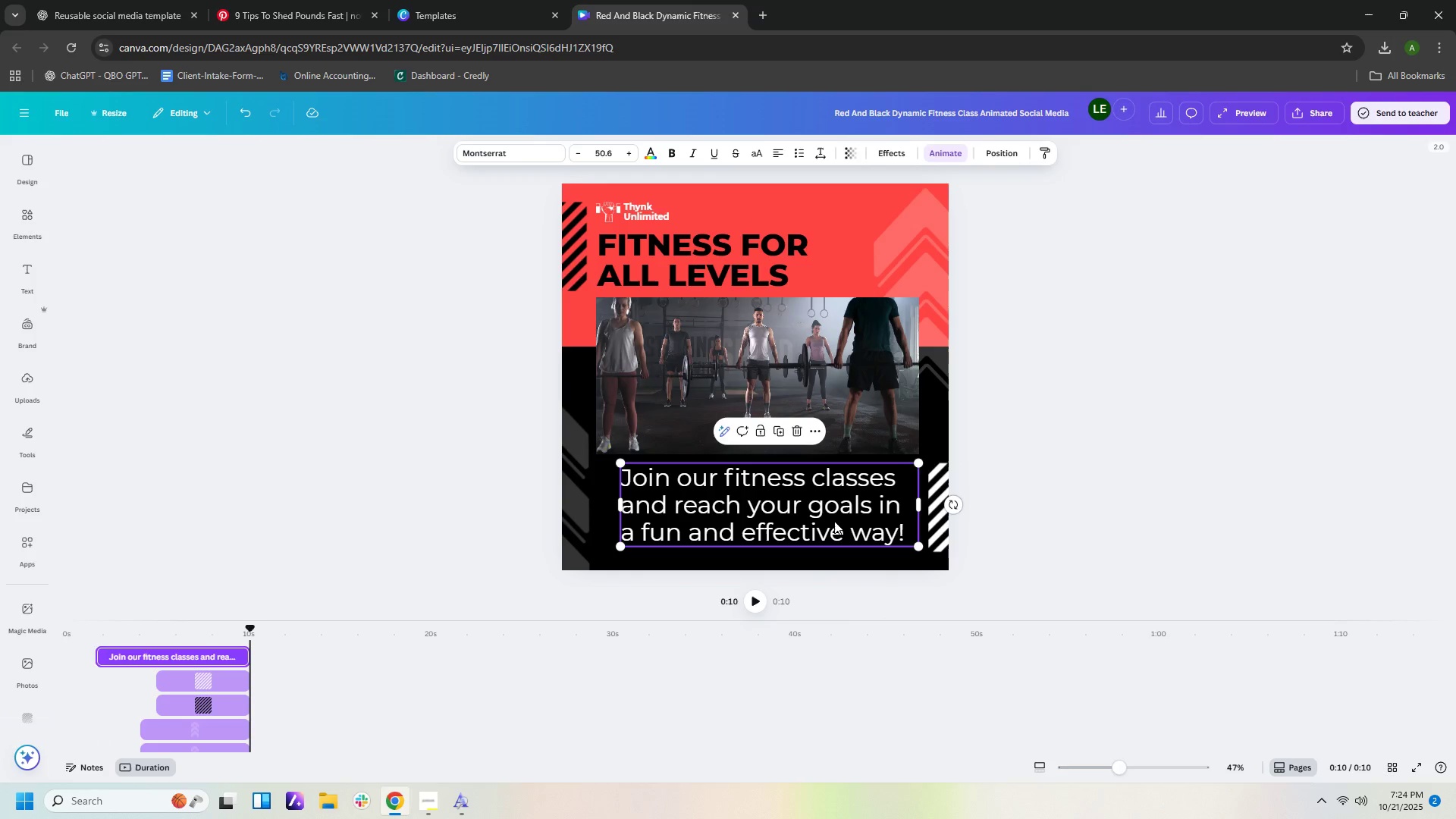 
left_click_drag(start_coordinate=[834, 521], to_coordinate=[832, 526])
 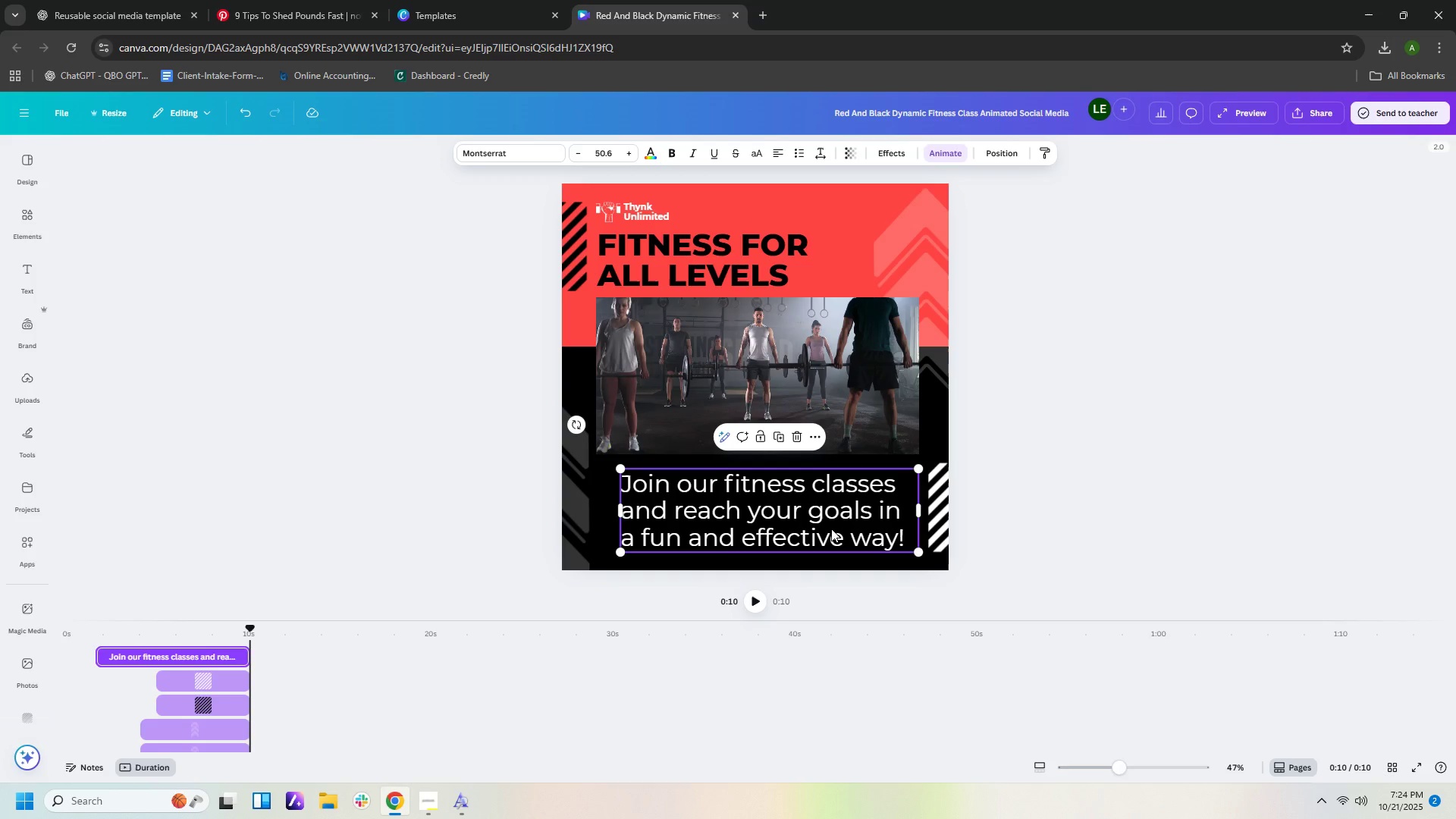 
left_click_drag(start_coordinate=[831, 529], to_coordinate=[826, 528])
 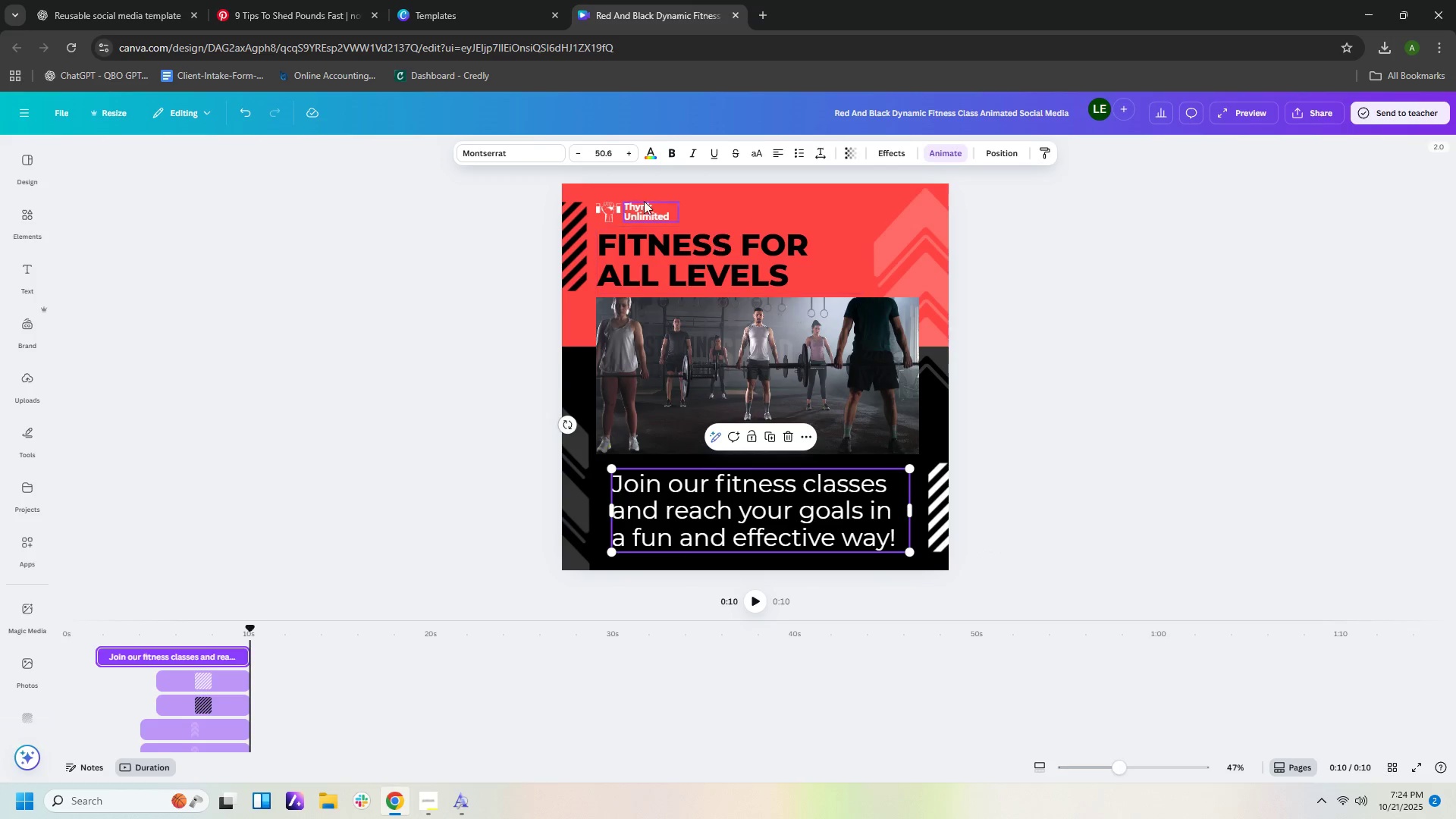 
left_click([647, 209])
 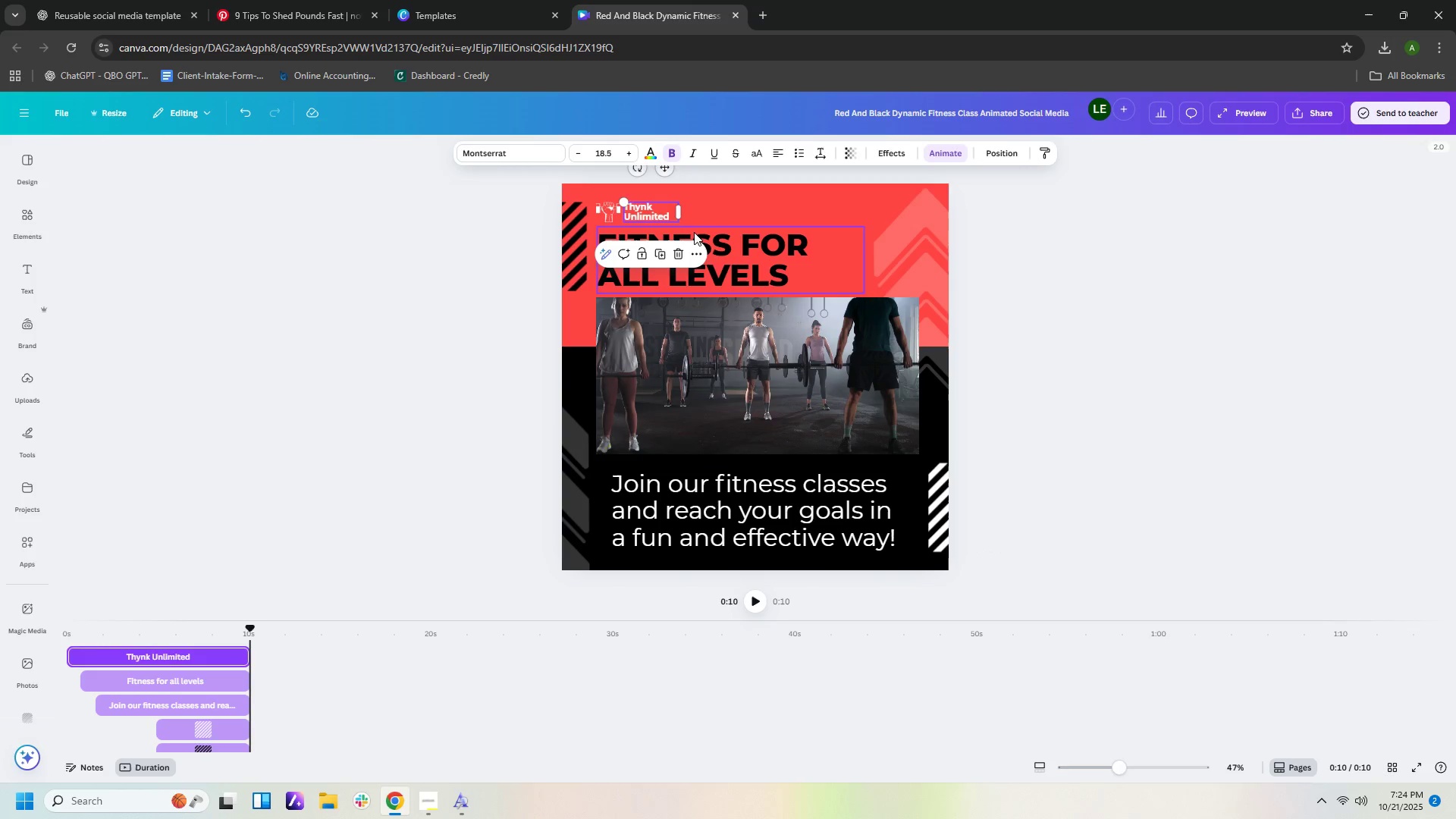 
key(Delete)
 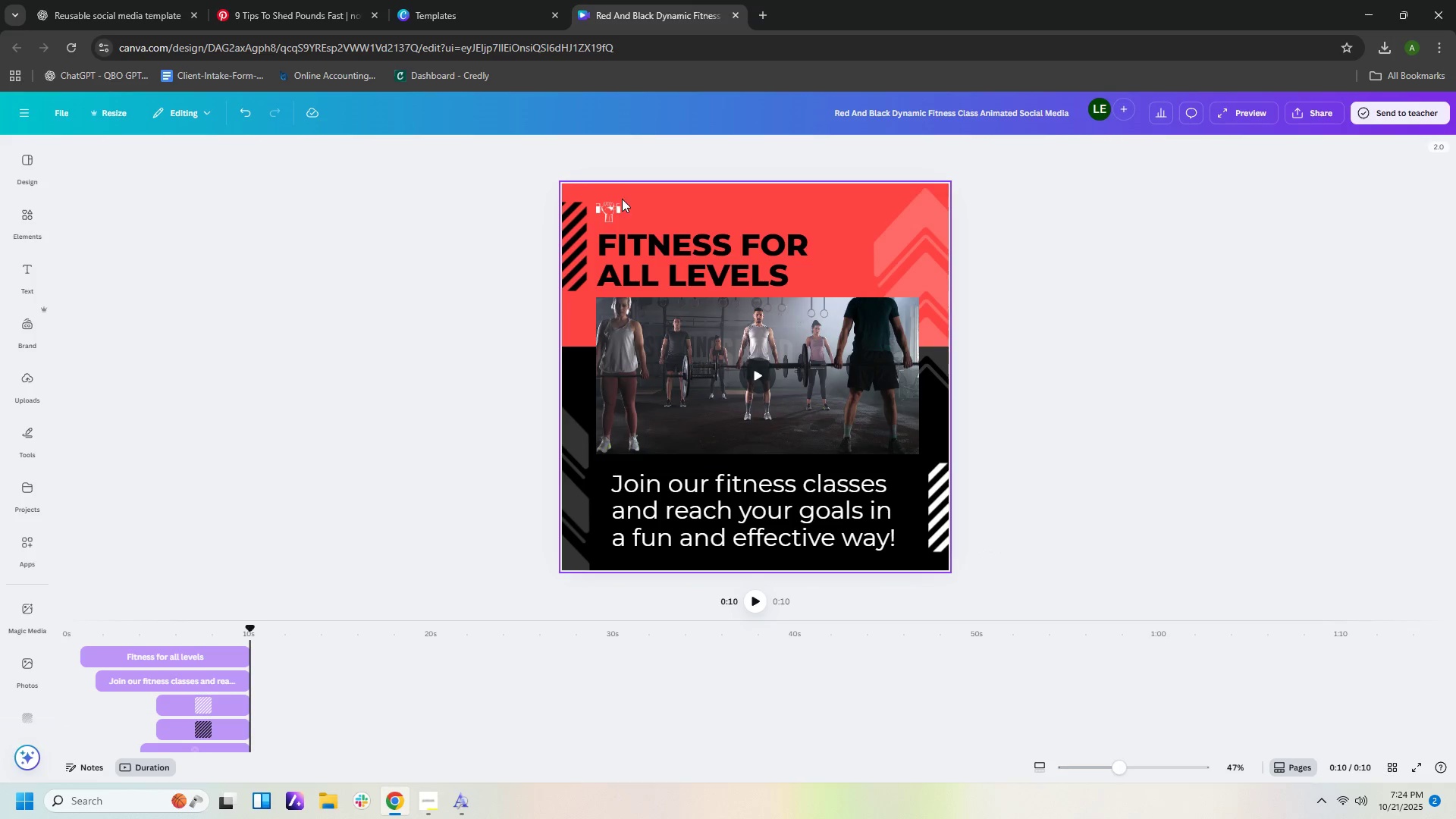 
left_click_drag(start_coordinate=[677, 242], to_coordinate=[681, 240])
 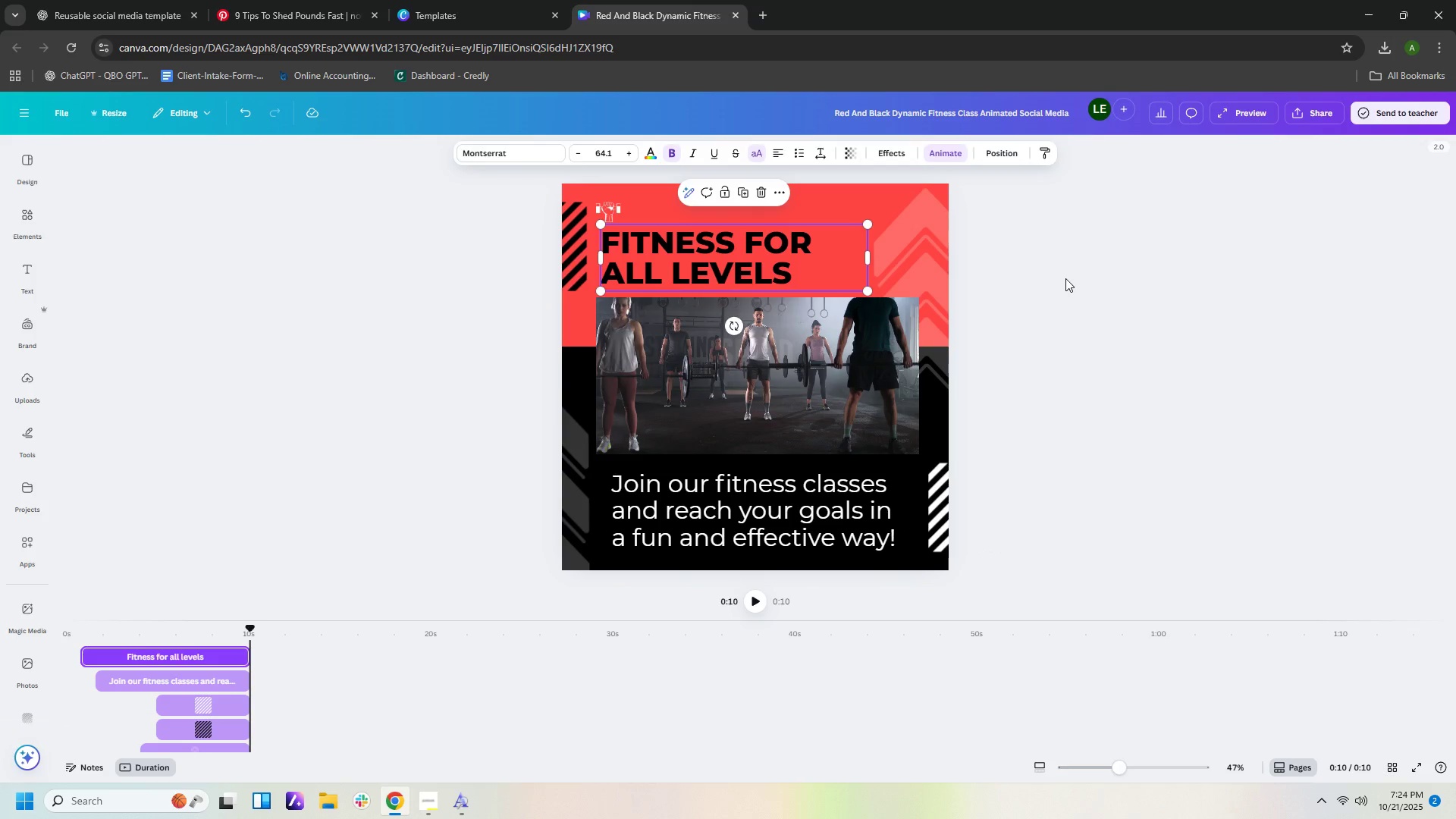 
left_click([1065, 278])
 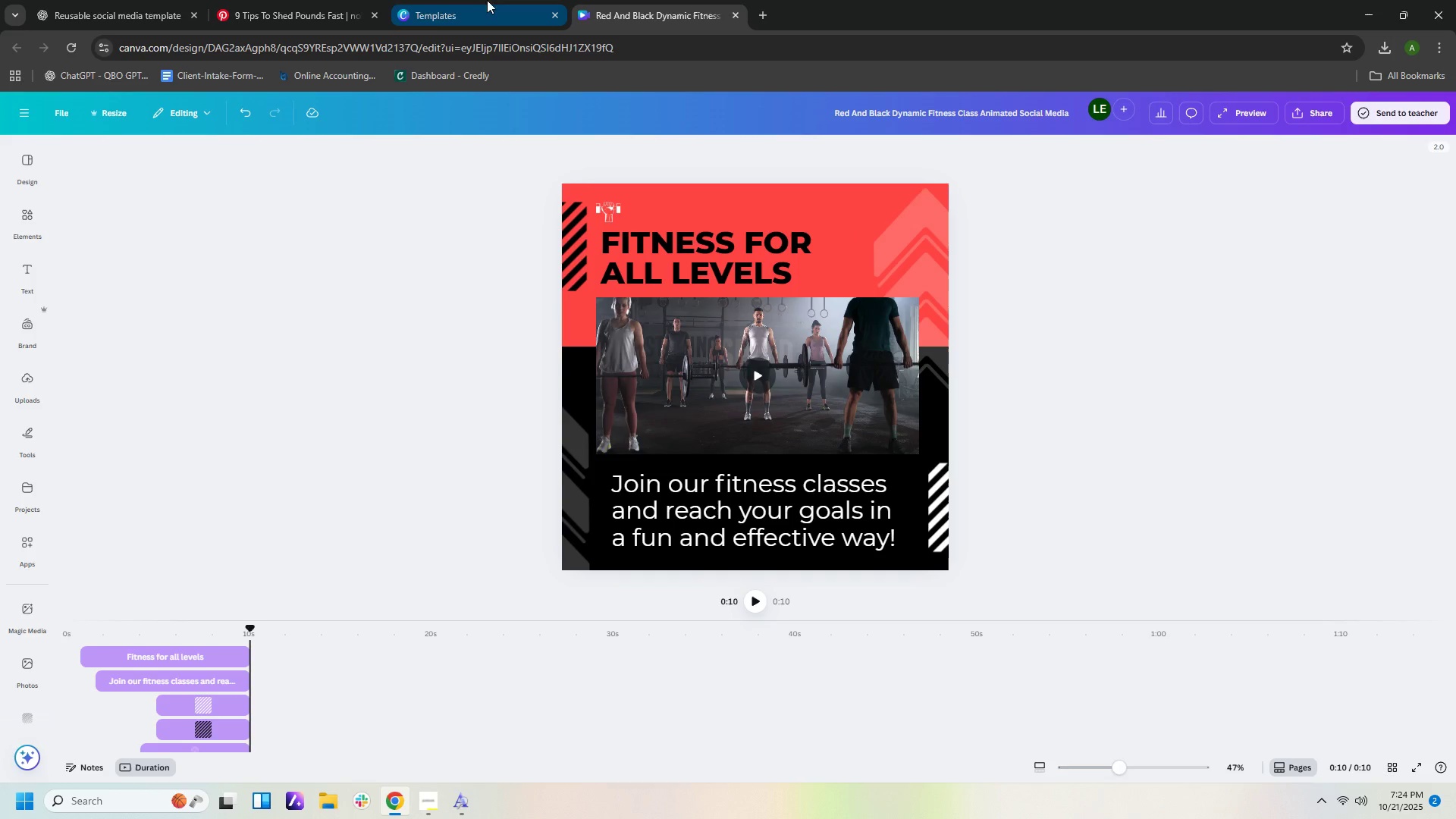 
left_click([123, 11])
 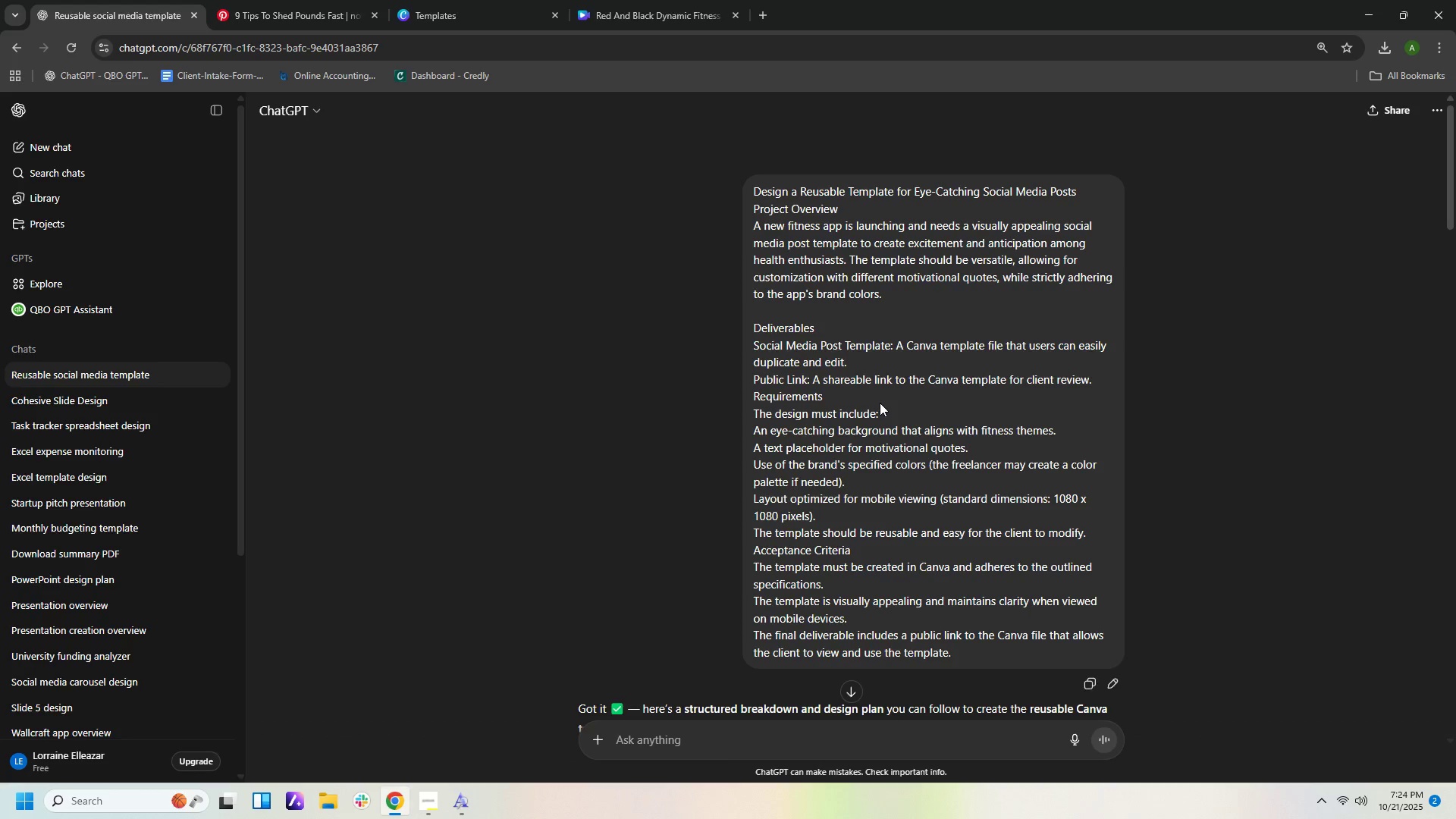 
scroll: coordinate [884, 400], scroll_direction: down, amount: 9.0
 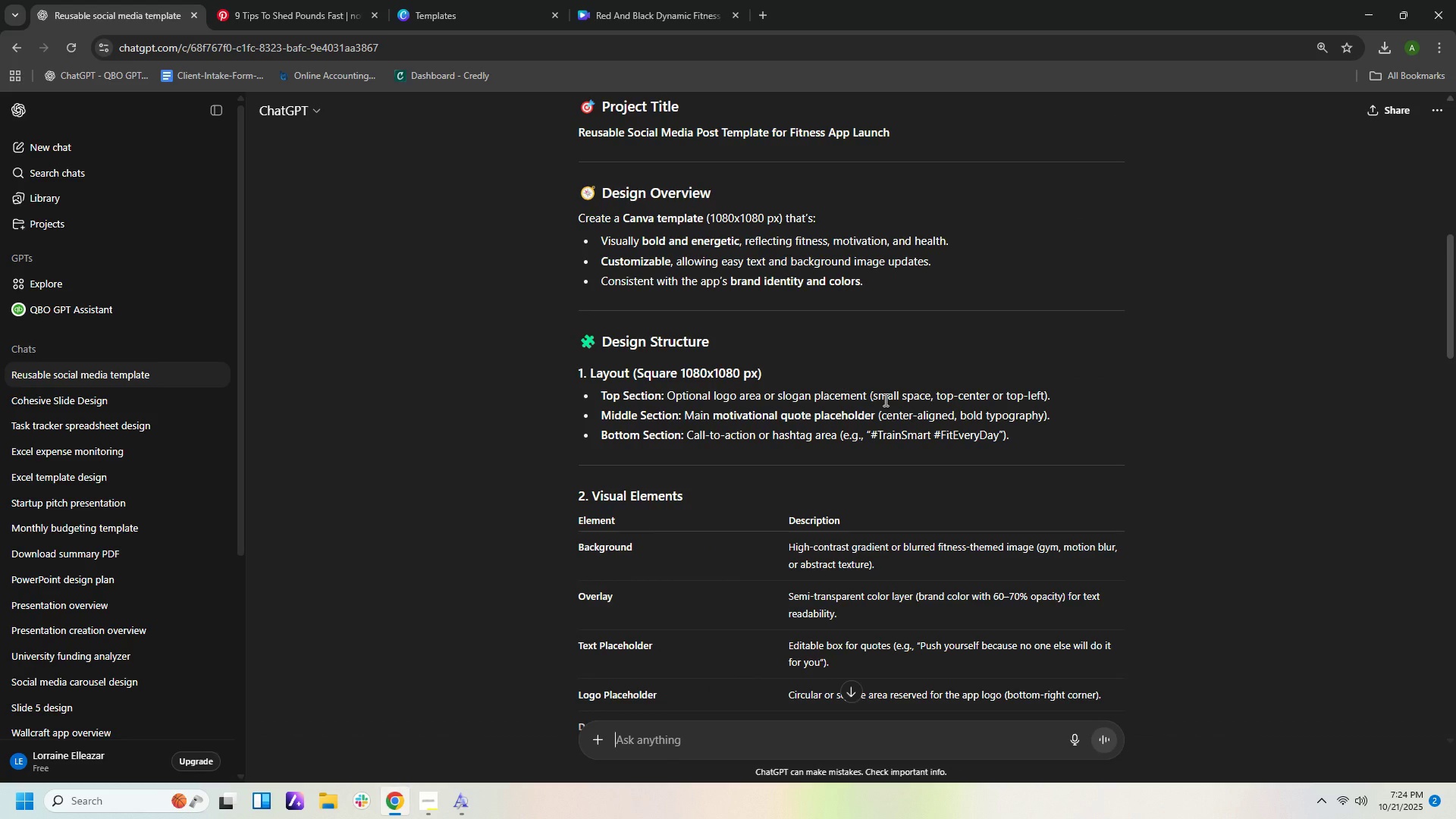 
scroll: coordinate [886, 400], scroll_direction: none, amount: 0.0
 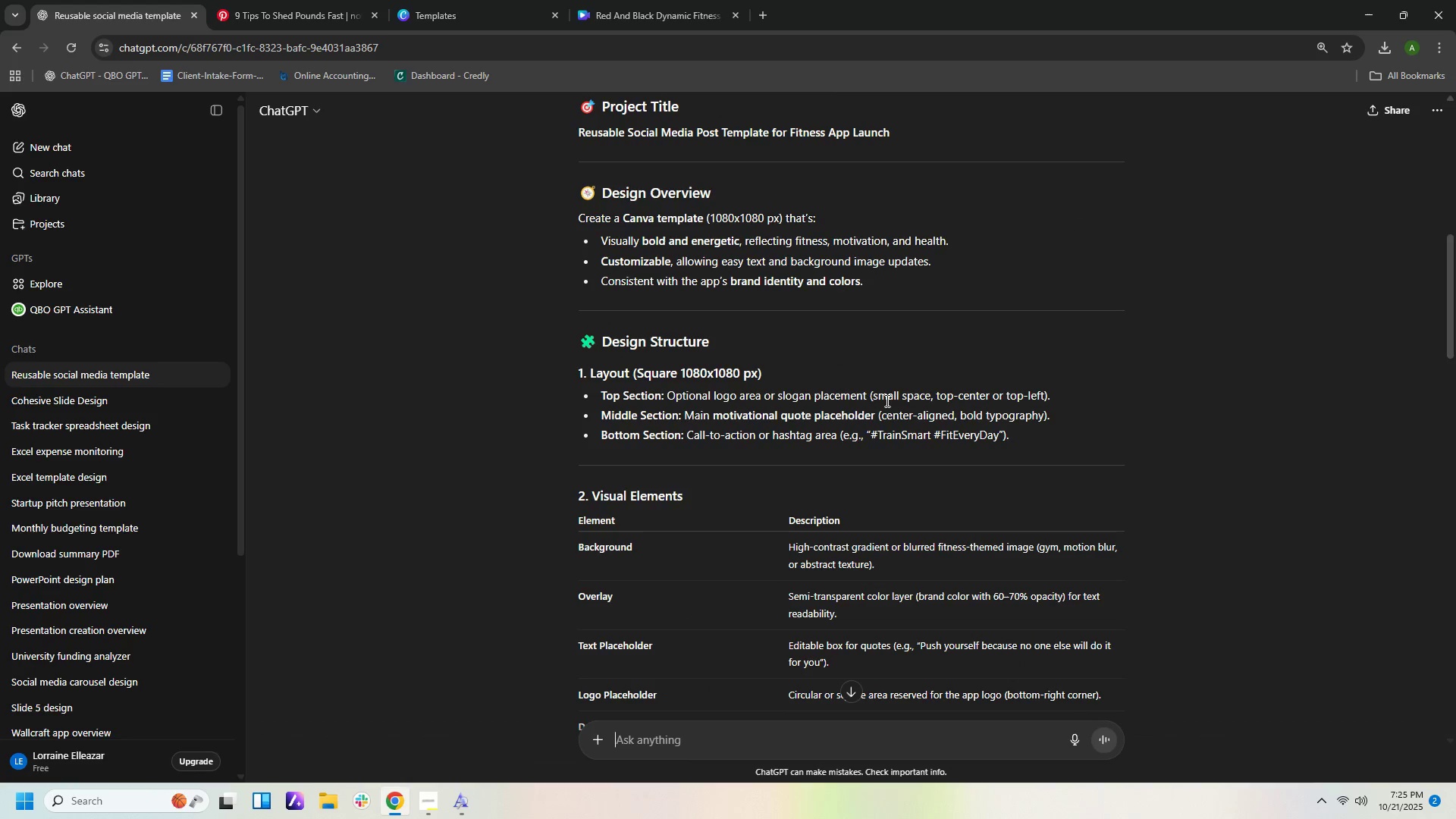 
scroll: coordinate [886, 402], scroll_direction: down, amount: 11.0
 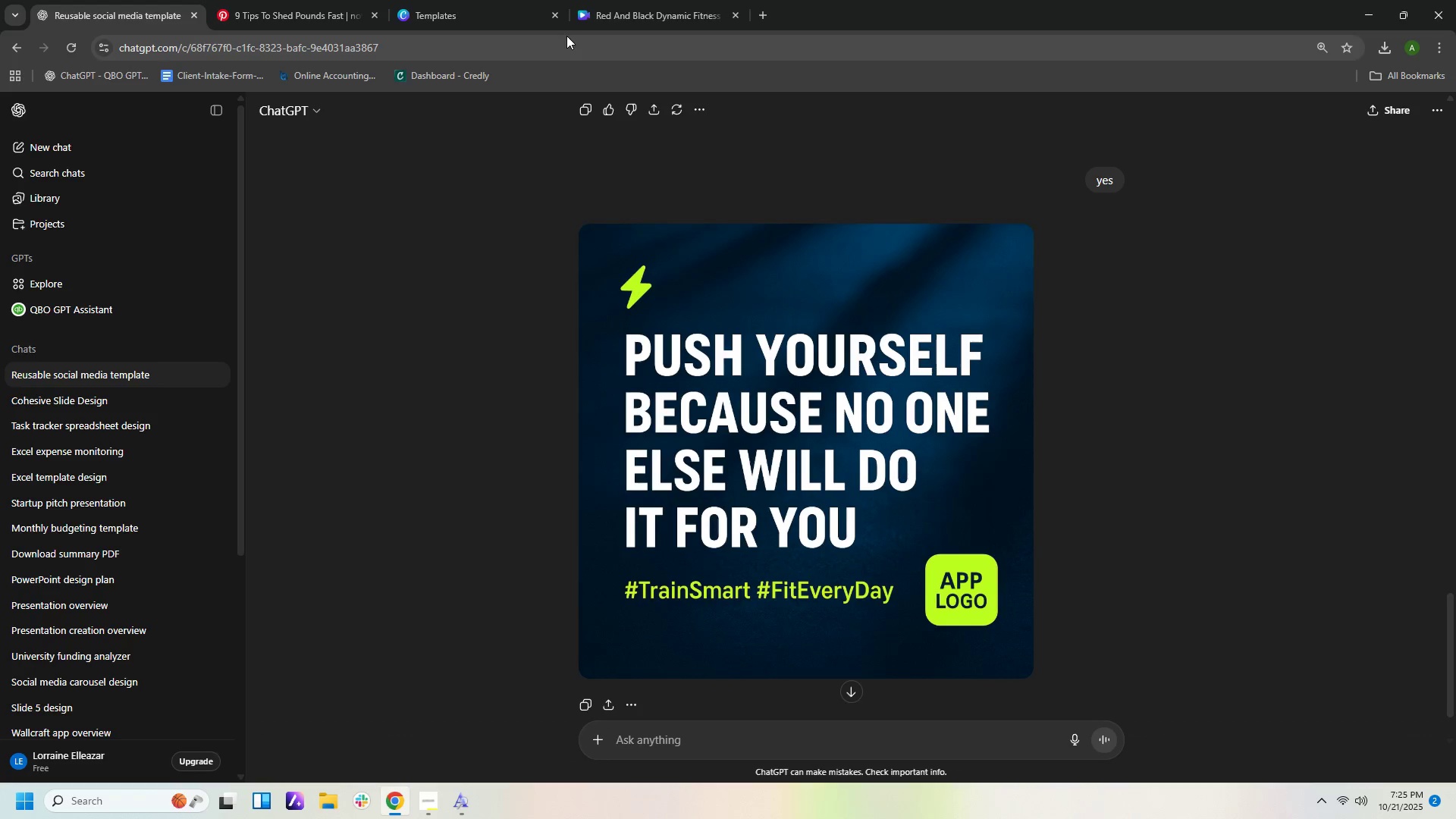 
mouse_move([558, -8])
 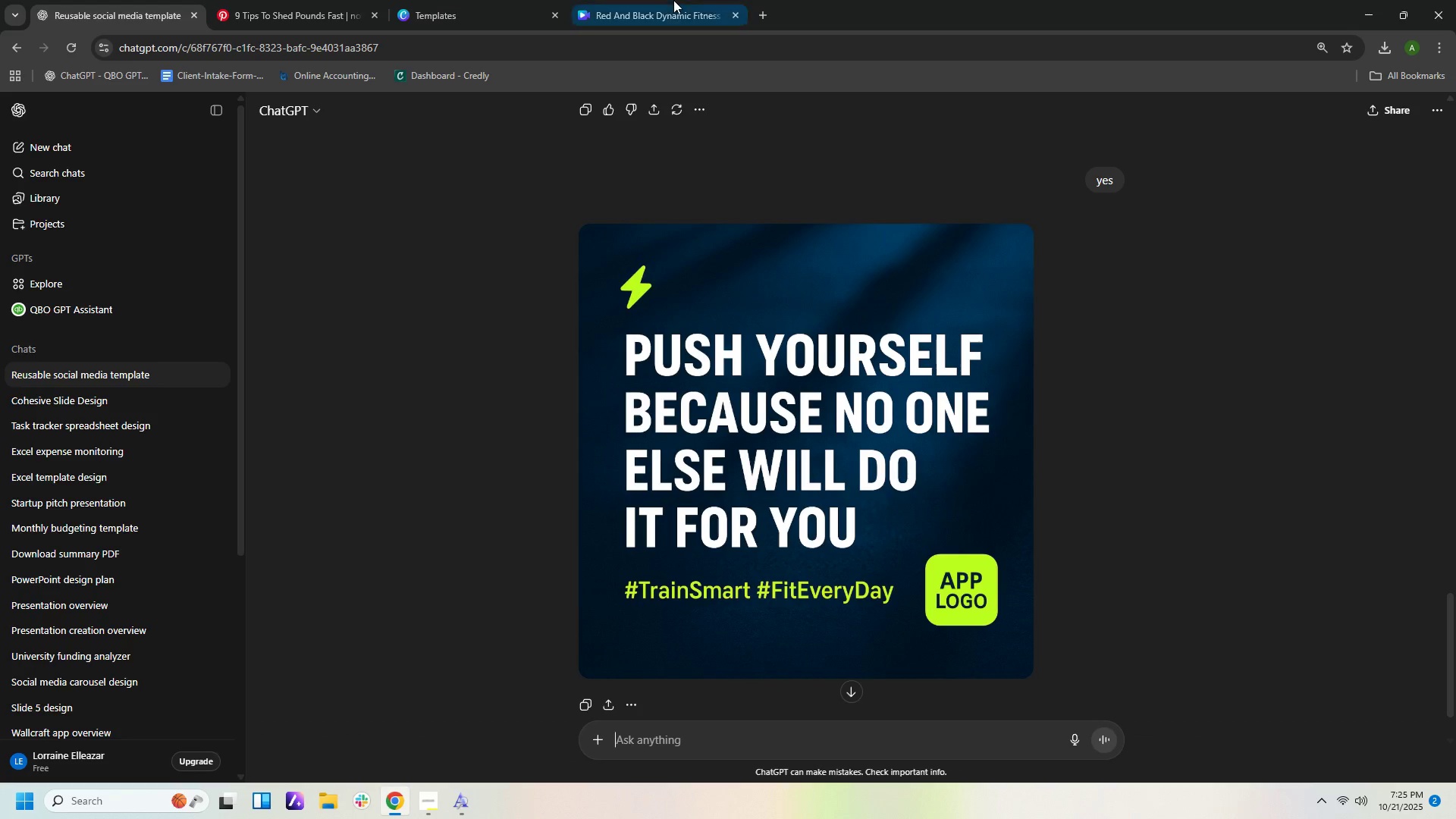 
left_click([678, 11])
 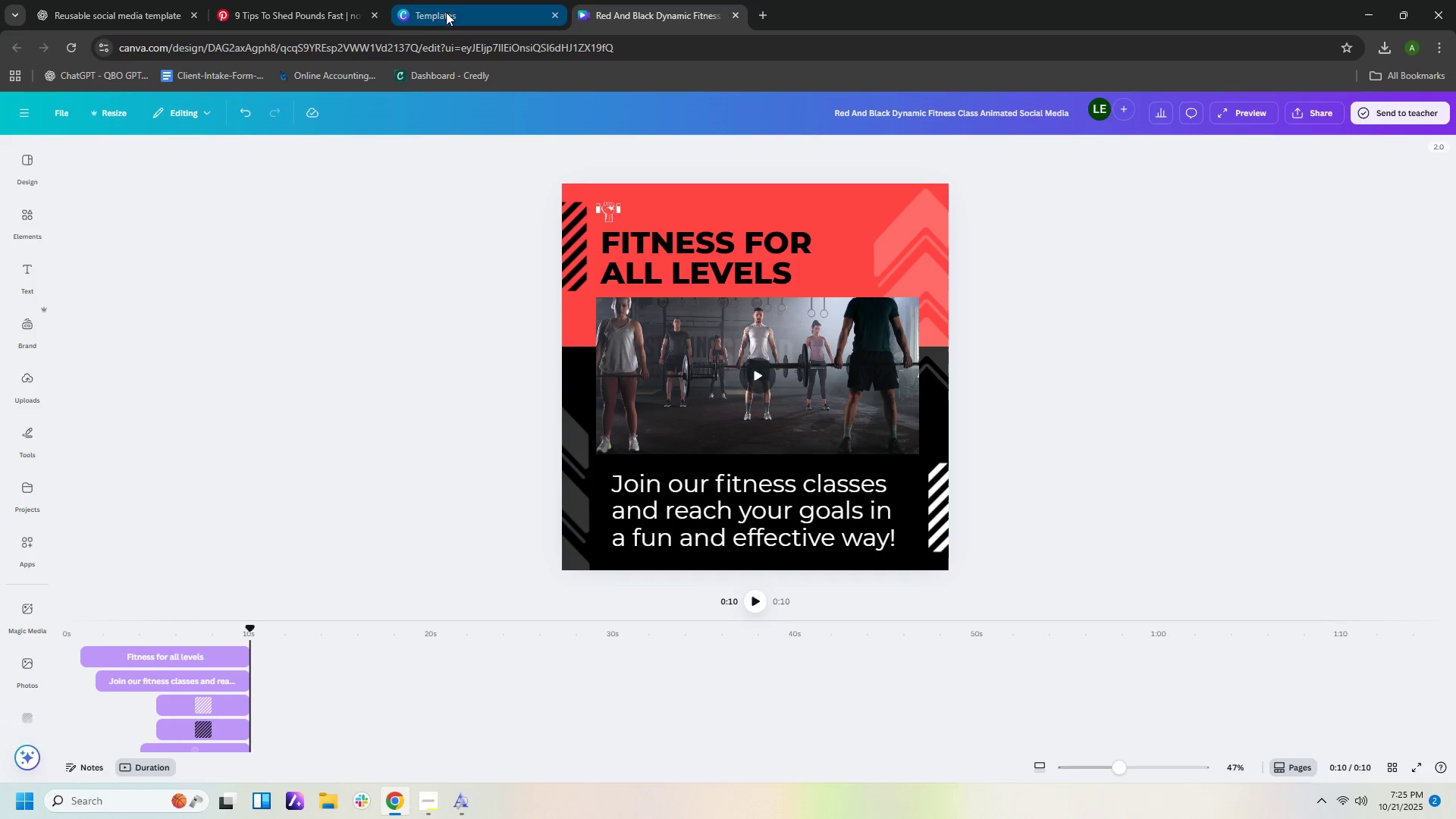 
left_click([75, 11])
 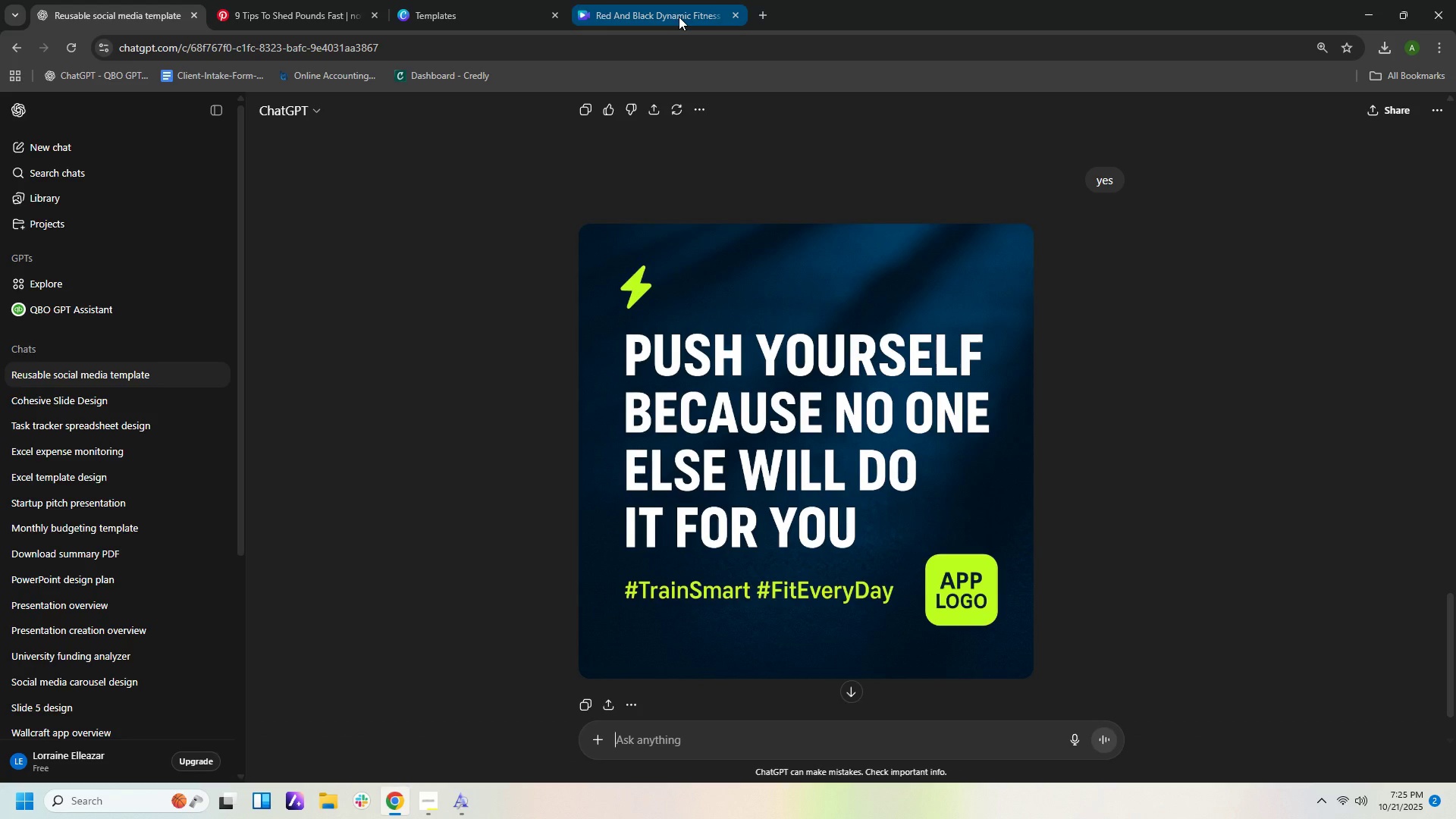 
left_click([679, 17])
 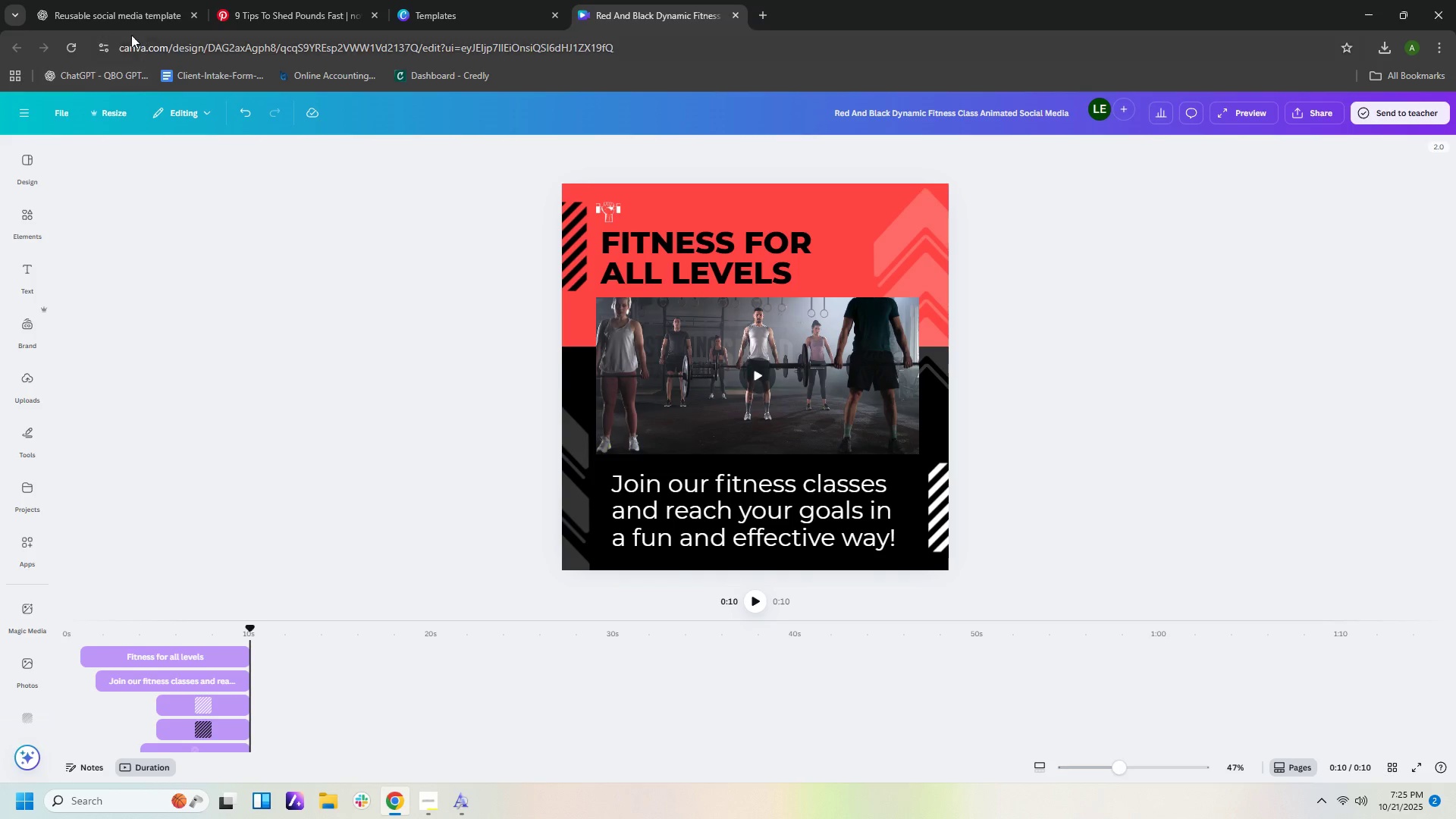 
left_click([129, 23])
 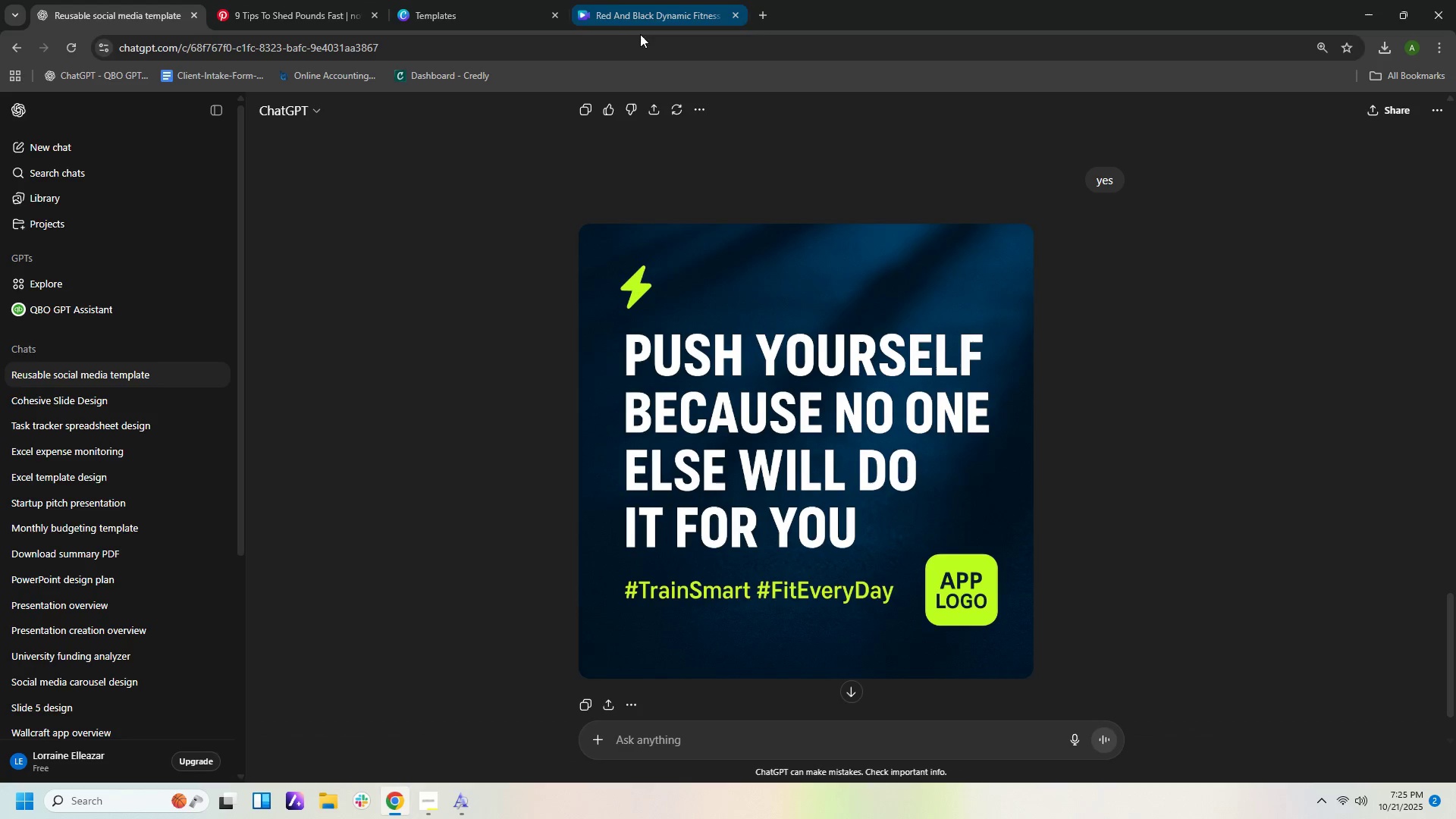 
left_click([668, 20])
 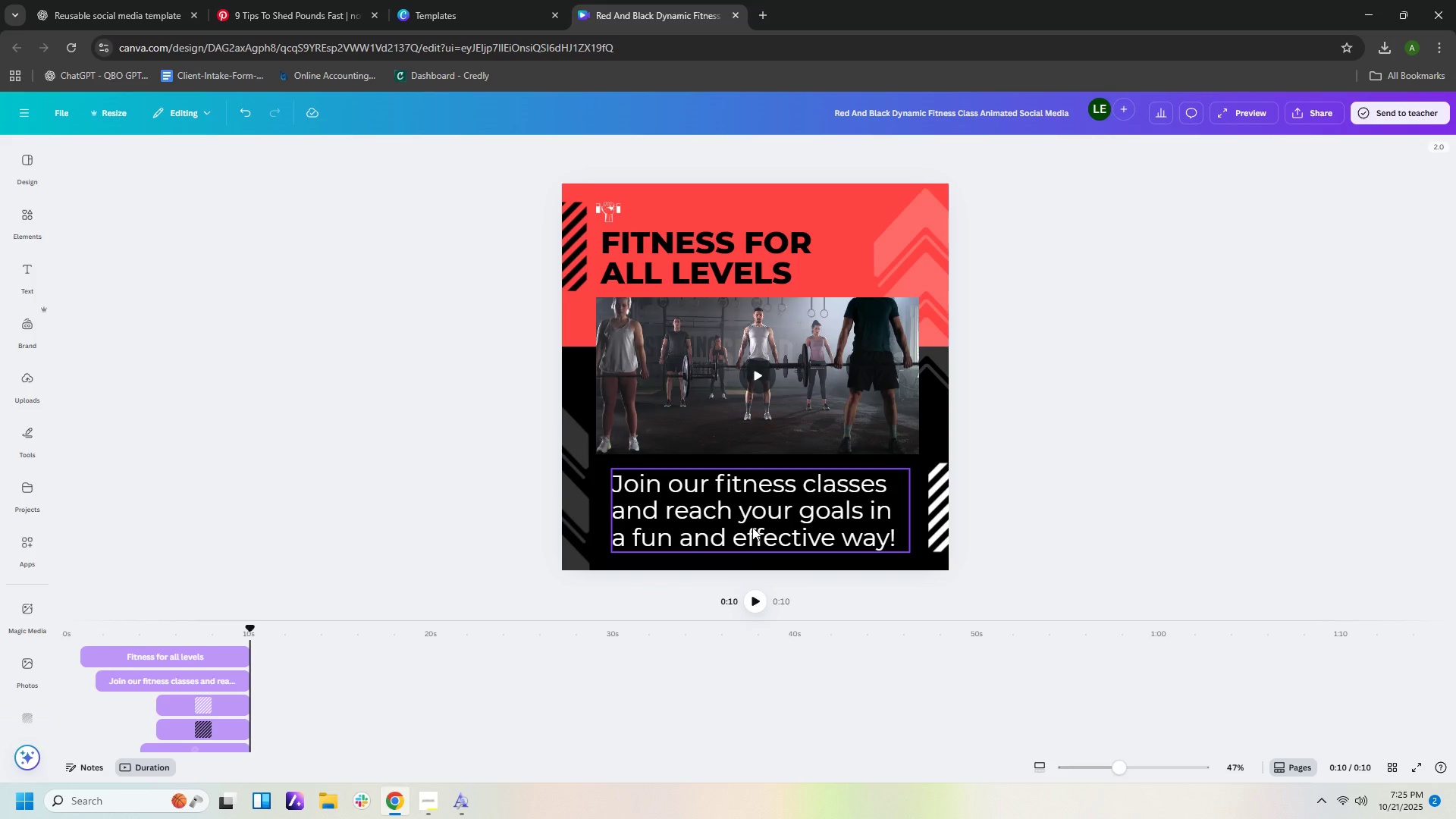 
double_click([752, 525])
 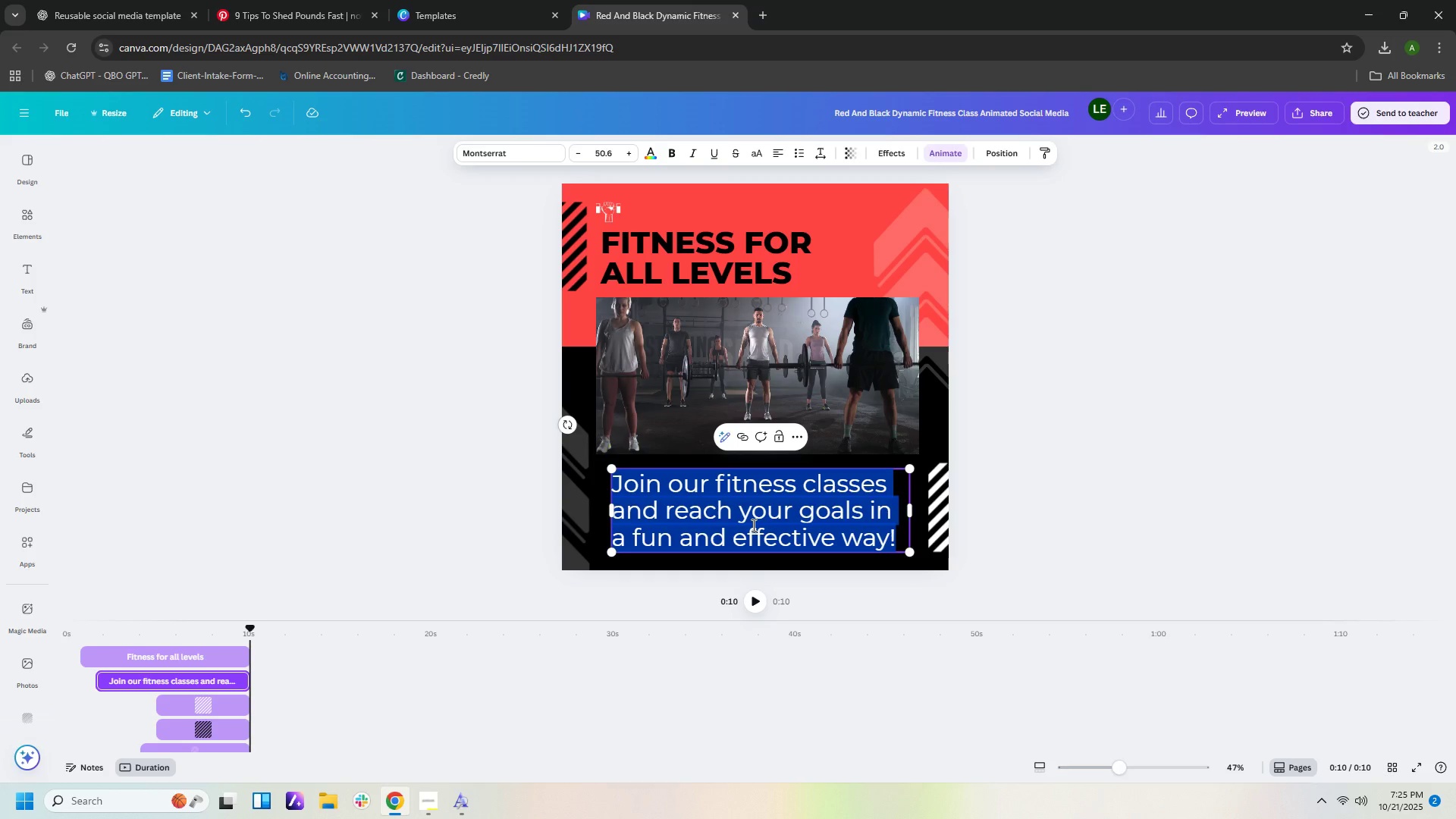 
type(PUC)
key(Backspace)
type(SH YOURSELF )
 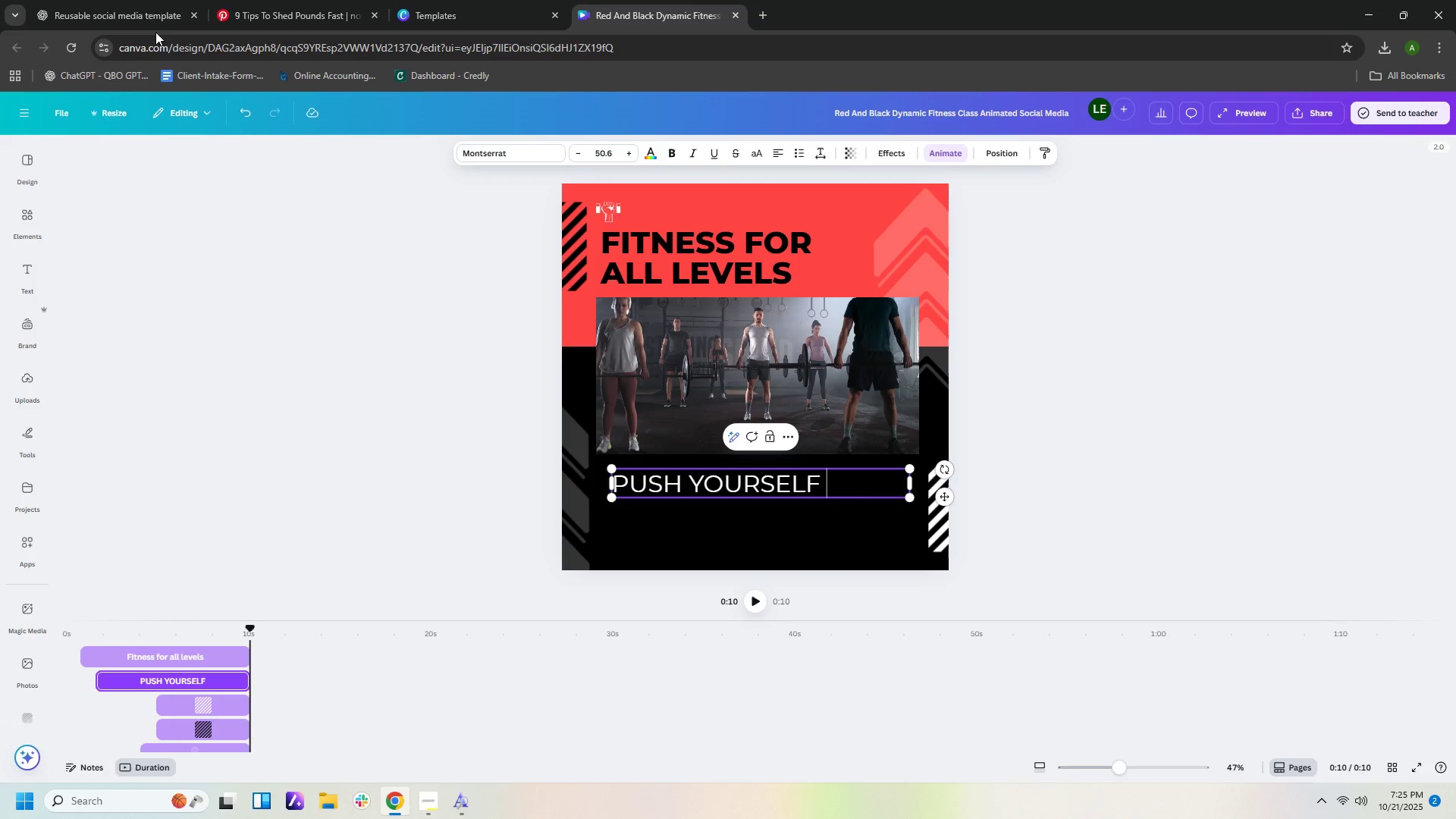 
left_click([155, 16])
 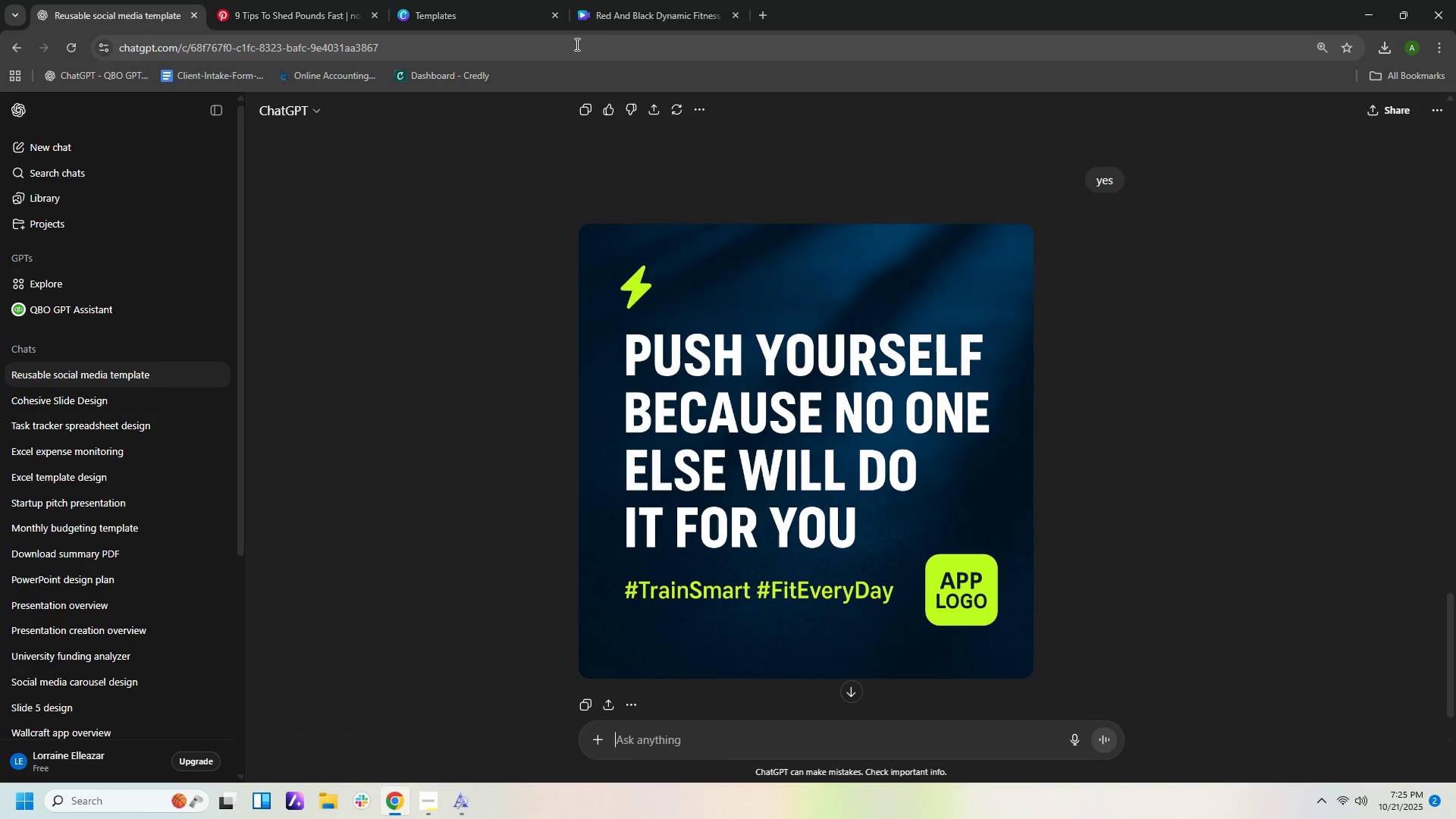 
left_click([641, 19])
 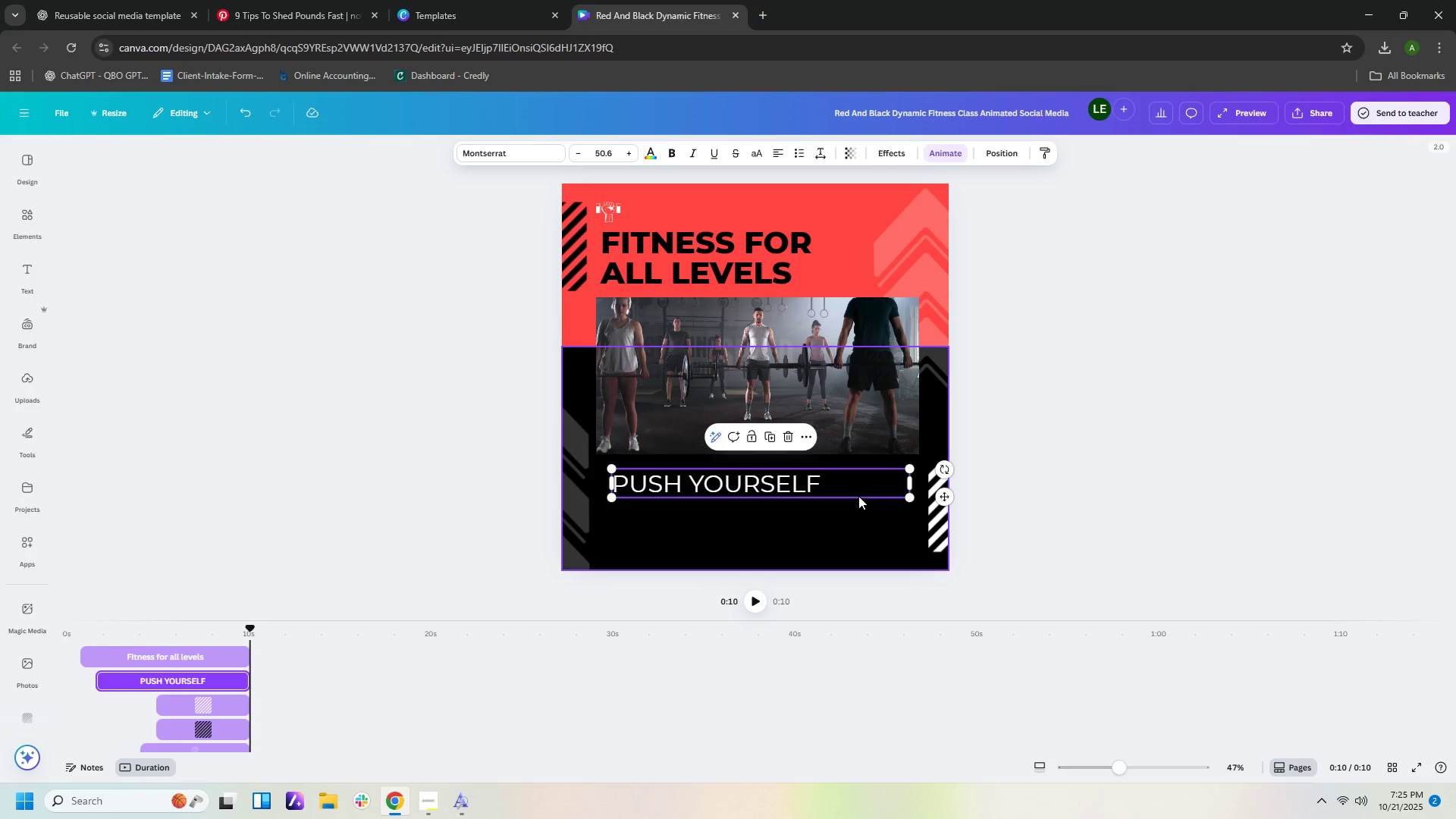 
left_click([858, 491])
 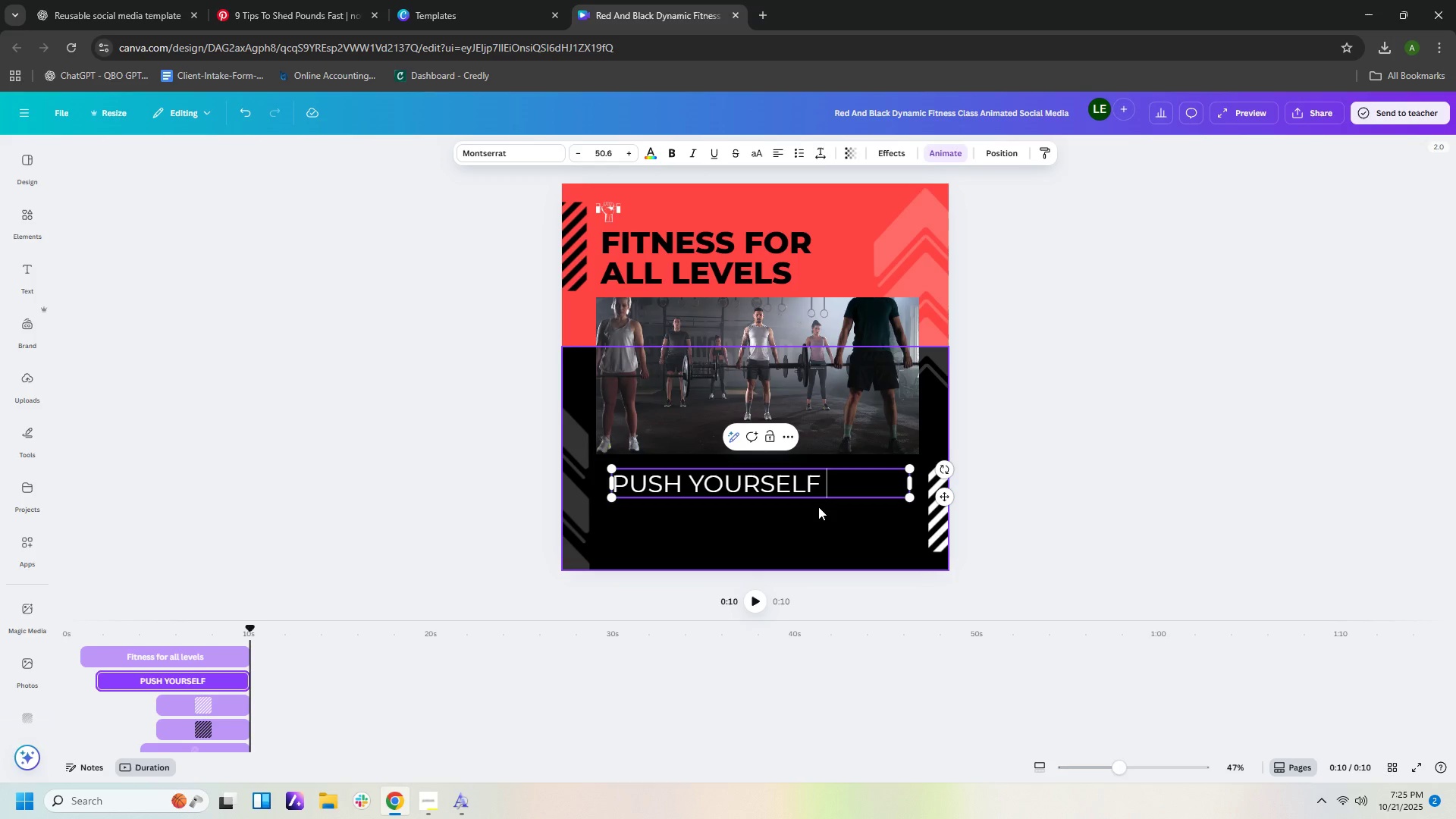 
type(BECAYSE )
key(Backspace)
key(Backspace)
key(Backspace)
key(Backspace)
type(USE NO ONE WILL DO IT FO )
key(Backspace)
type(R YOU)
 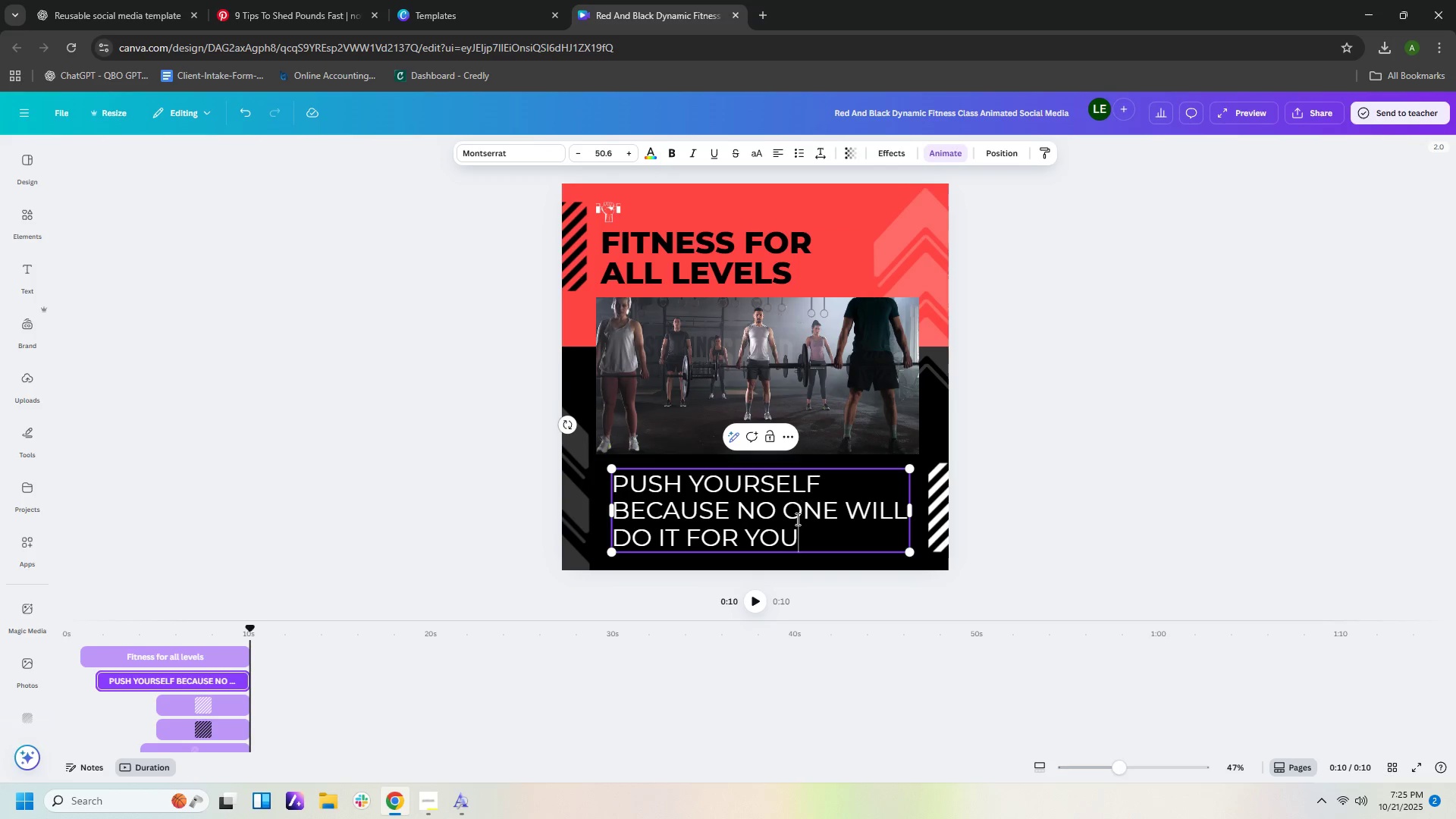 
left_click_drag(start_coordinate=[806, 538], to_coordinate=[625, 462])
 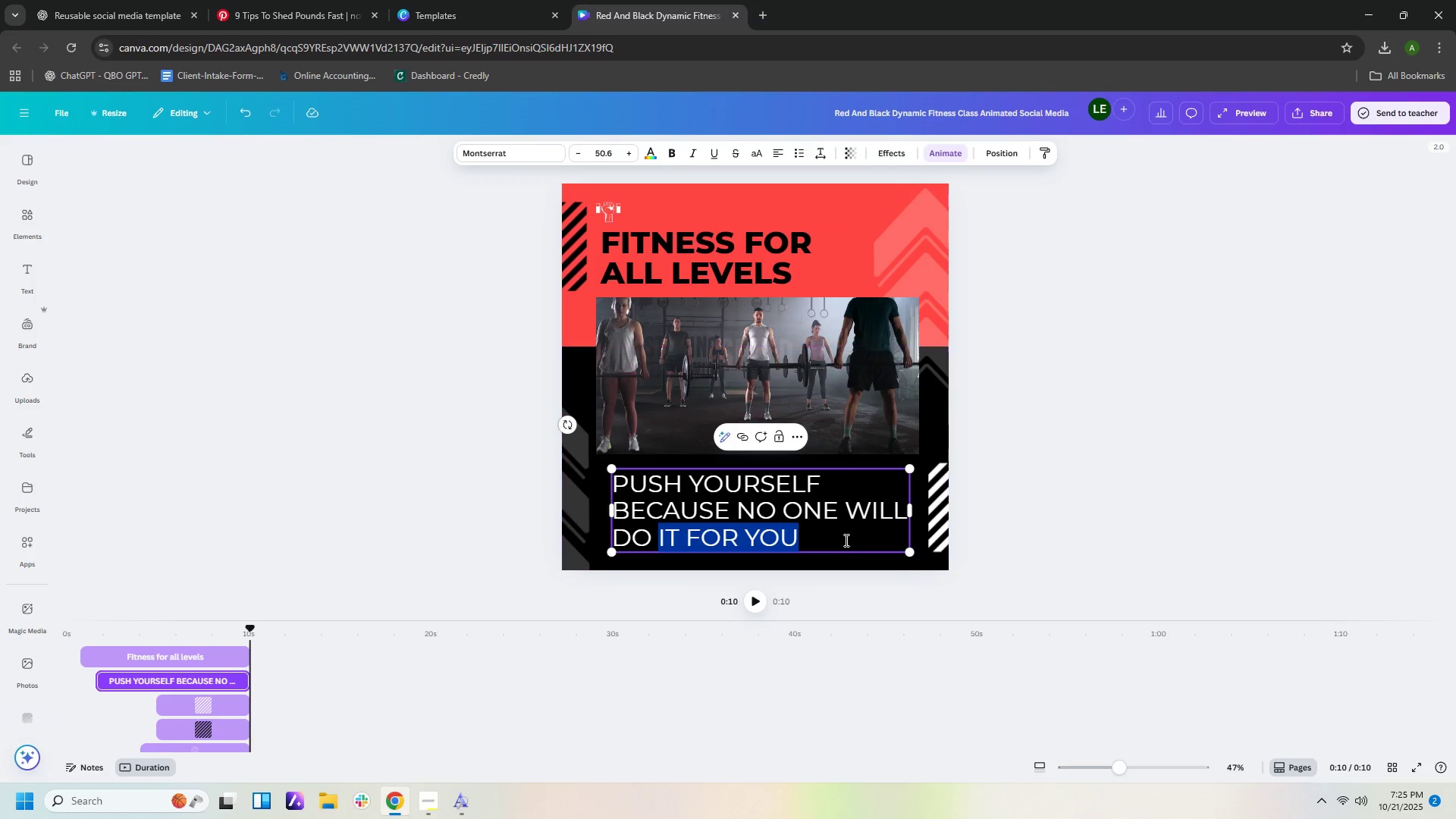 
left_click([839, 532])
 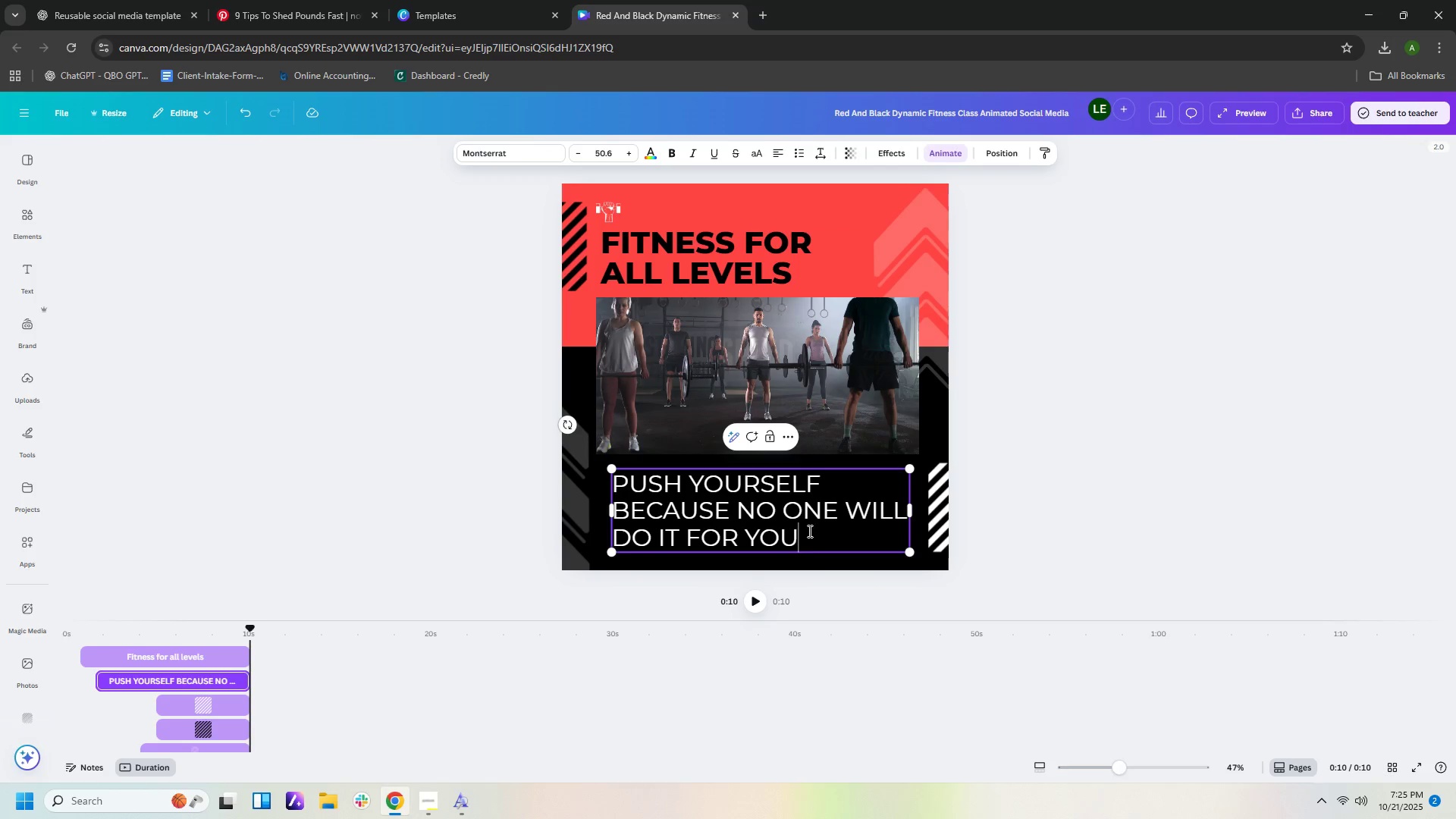 
left_click_drag(start_coordinate=[814, 532], to_coordinate=[610, 472])
 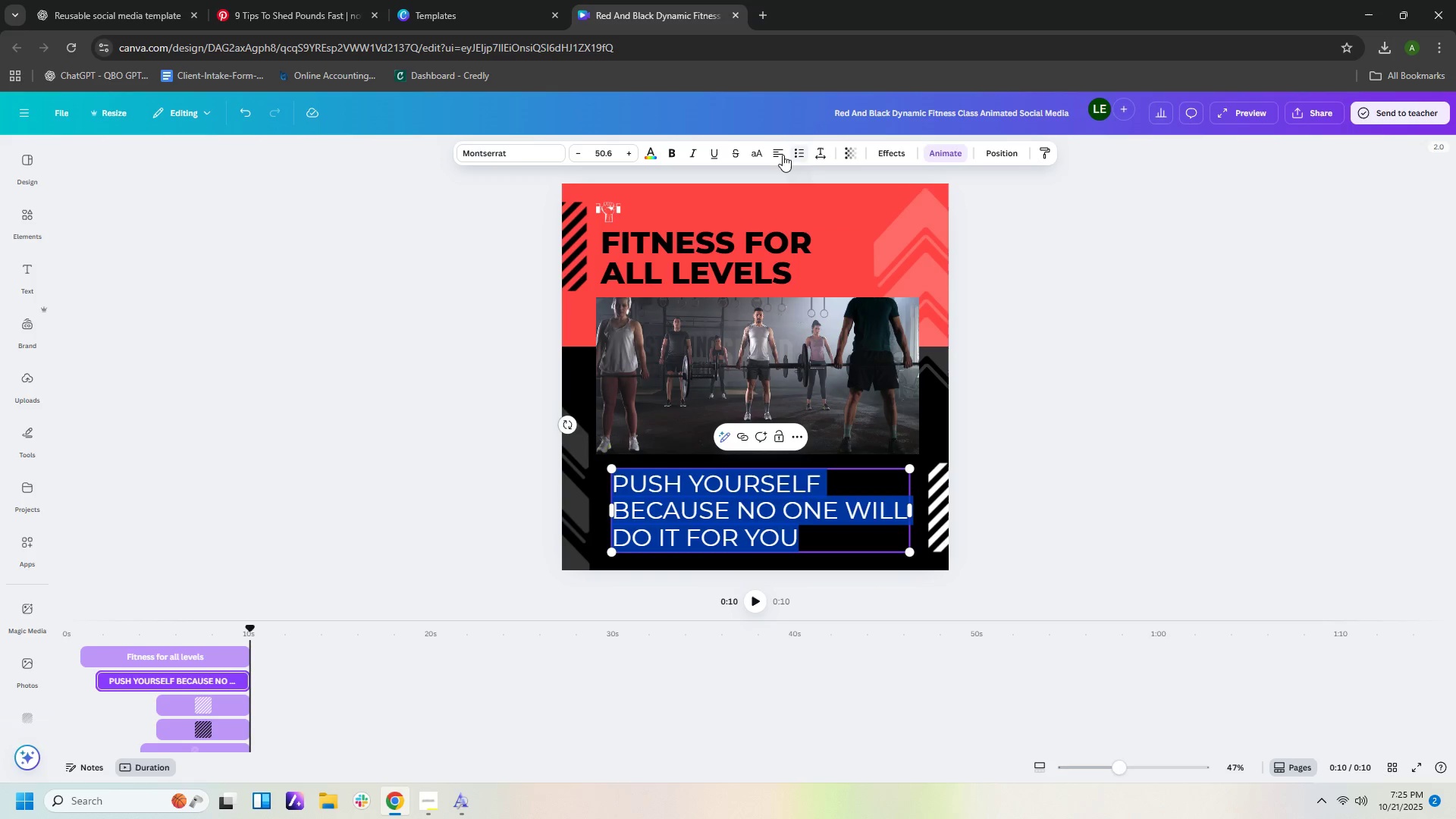 
left_click([783, 155])
 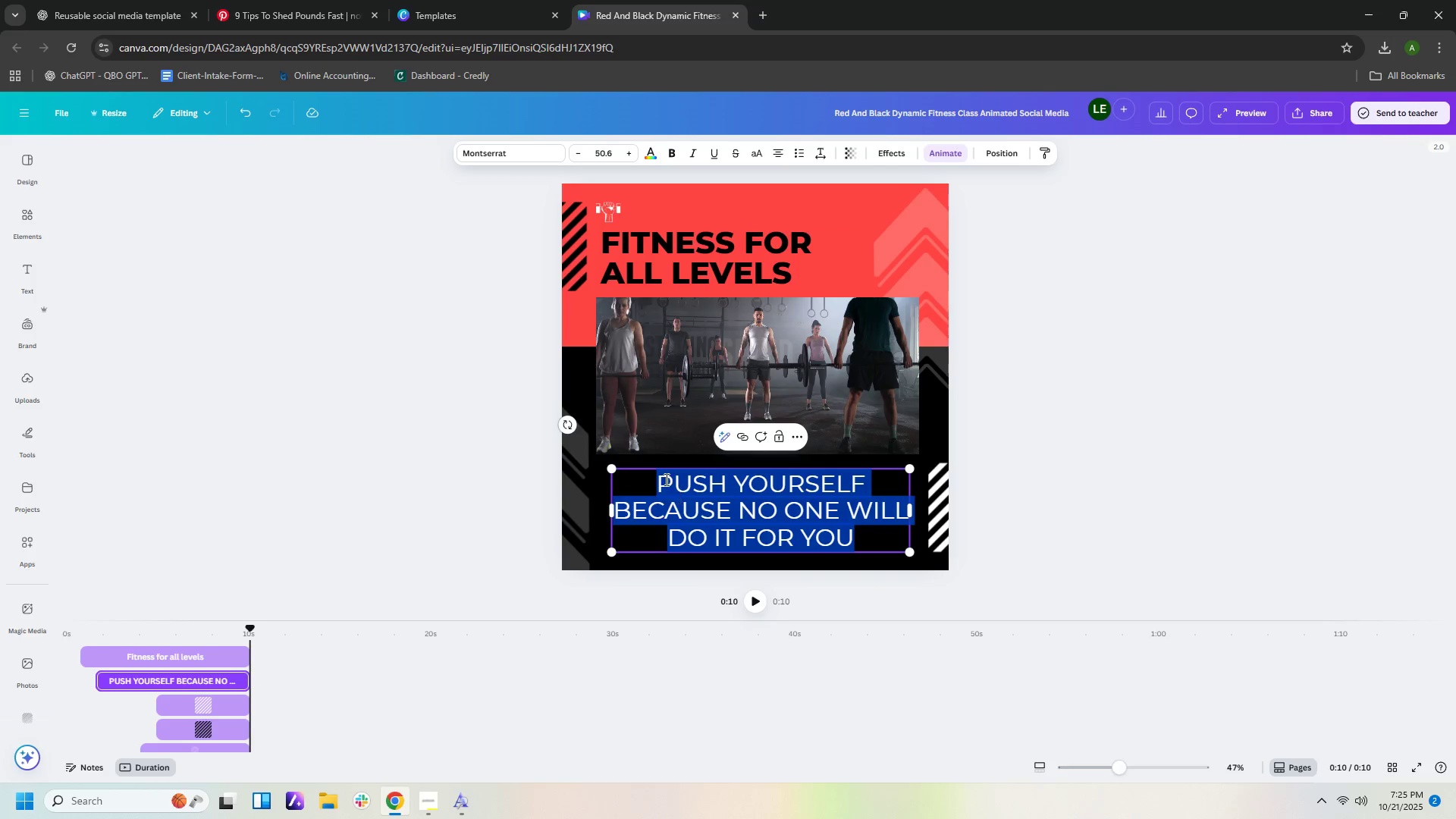 
left_click([653, 477])
 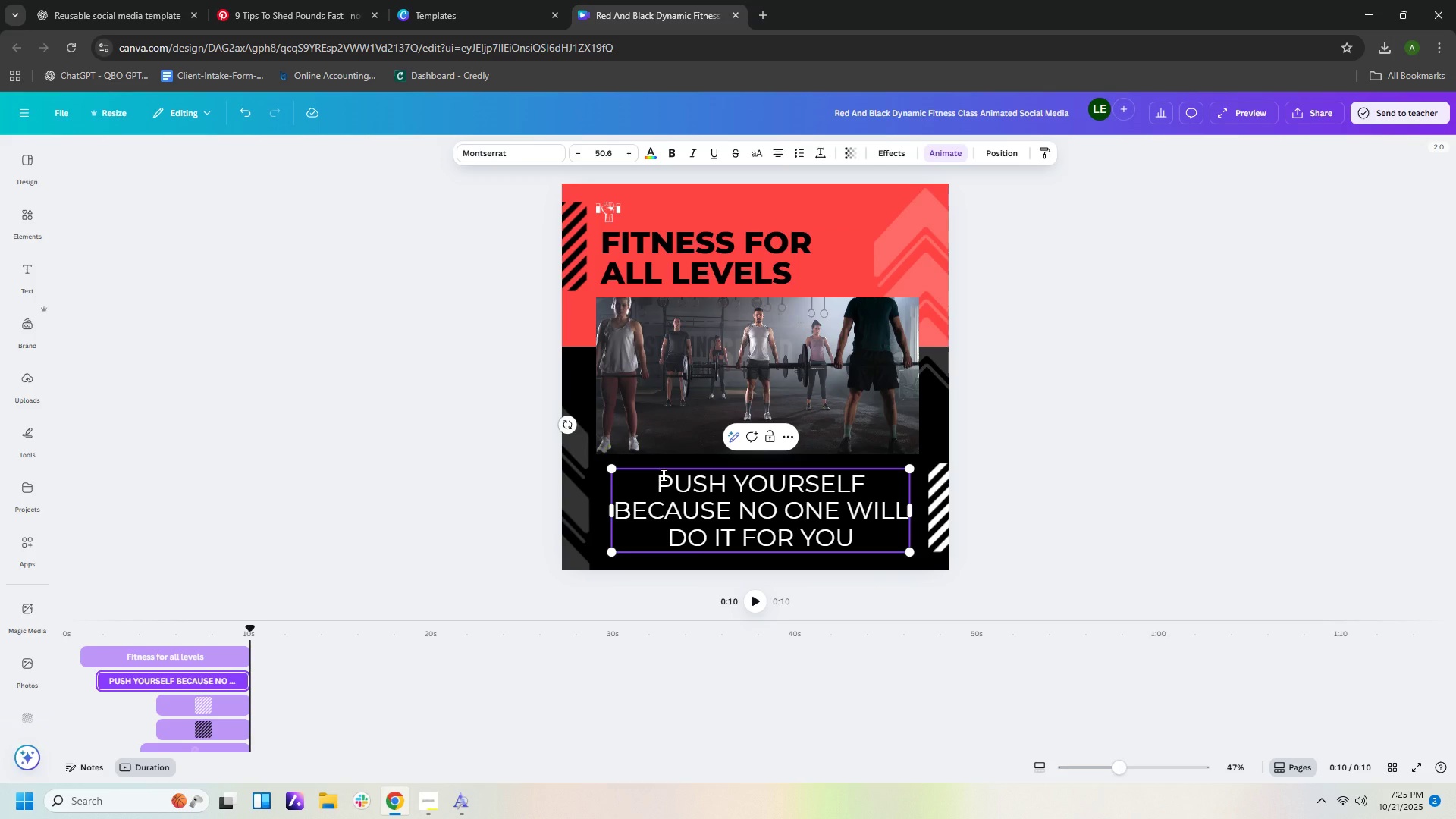 
key(Shift+Semicolon)
 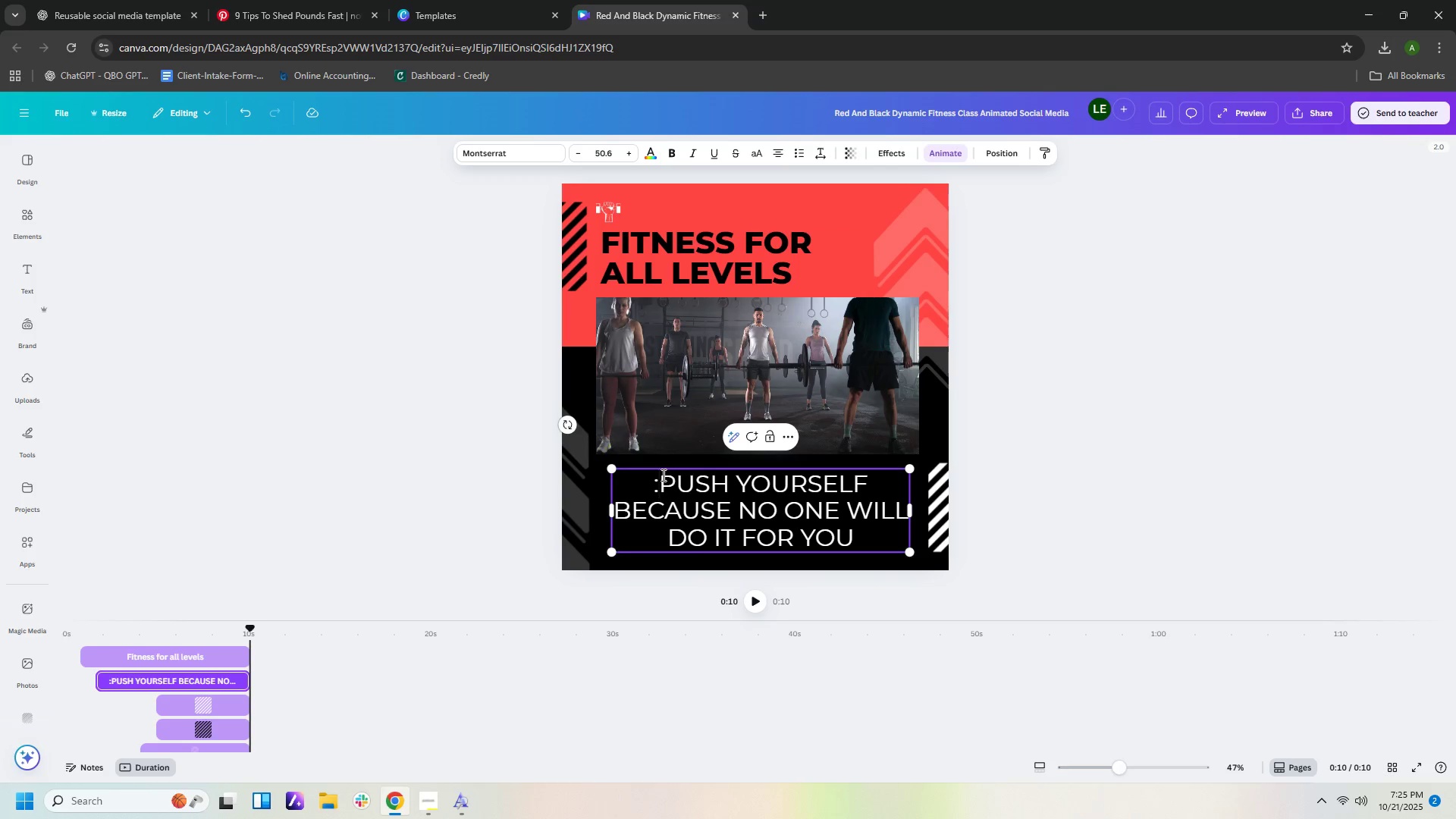 
key(Backspace)
 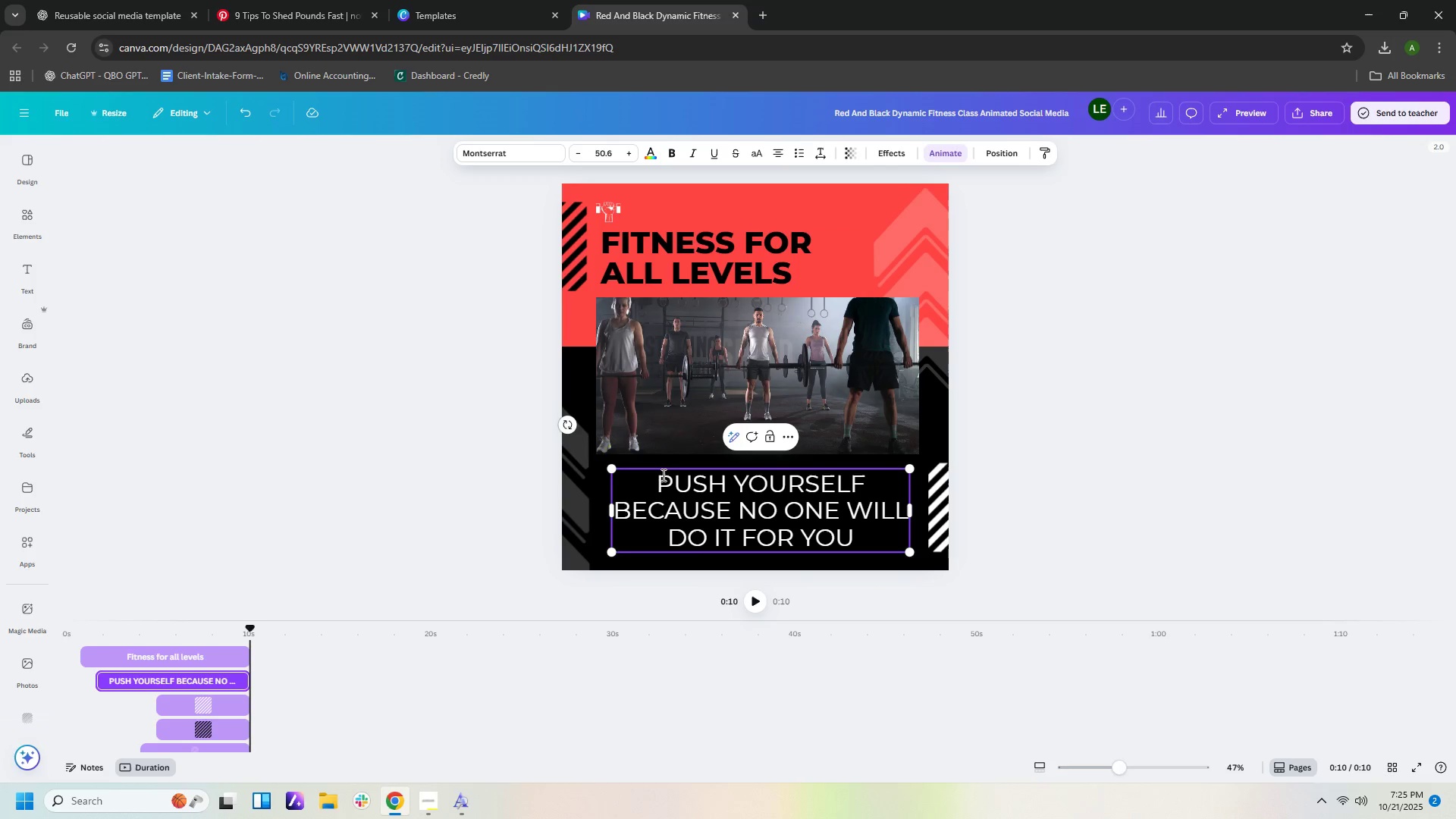 
key(Shift+ShiftLeft)
 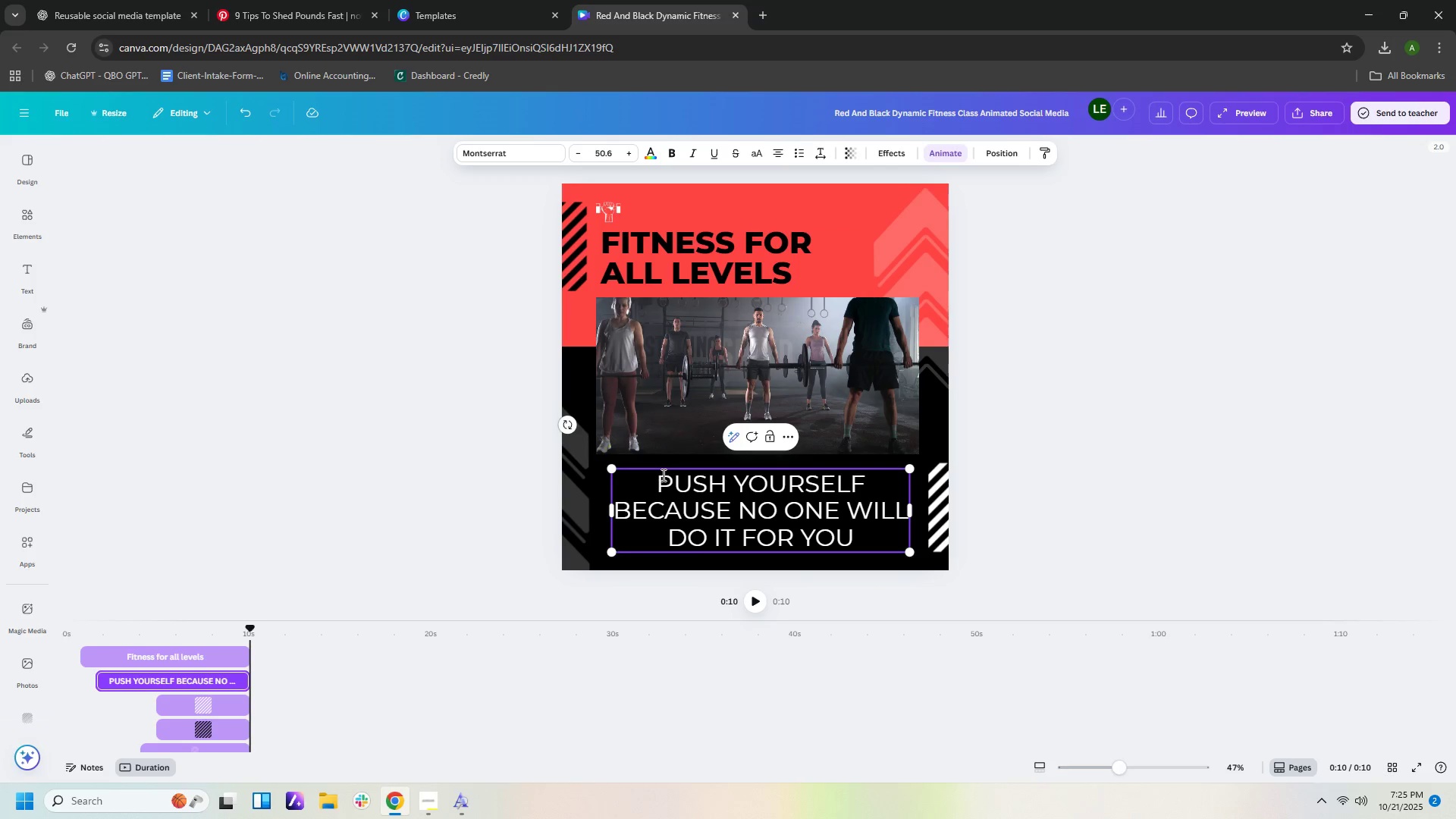 
key(Shift+L)
 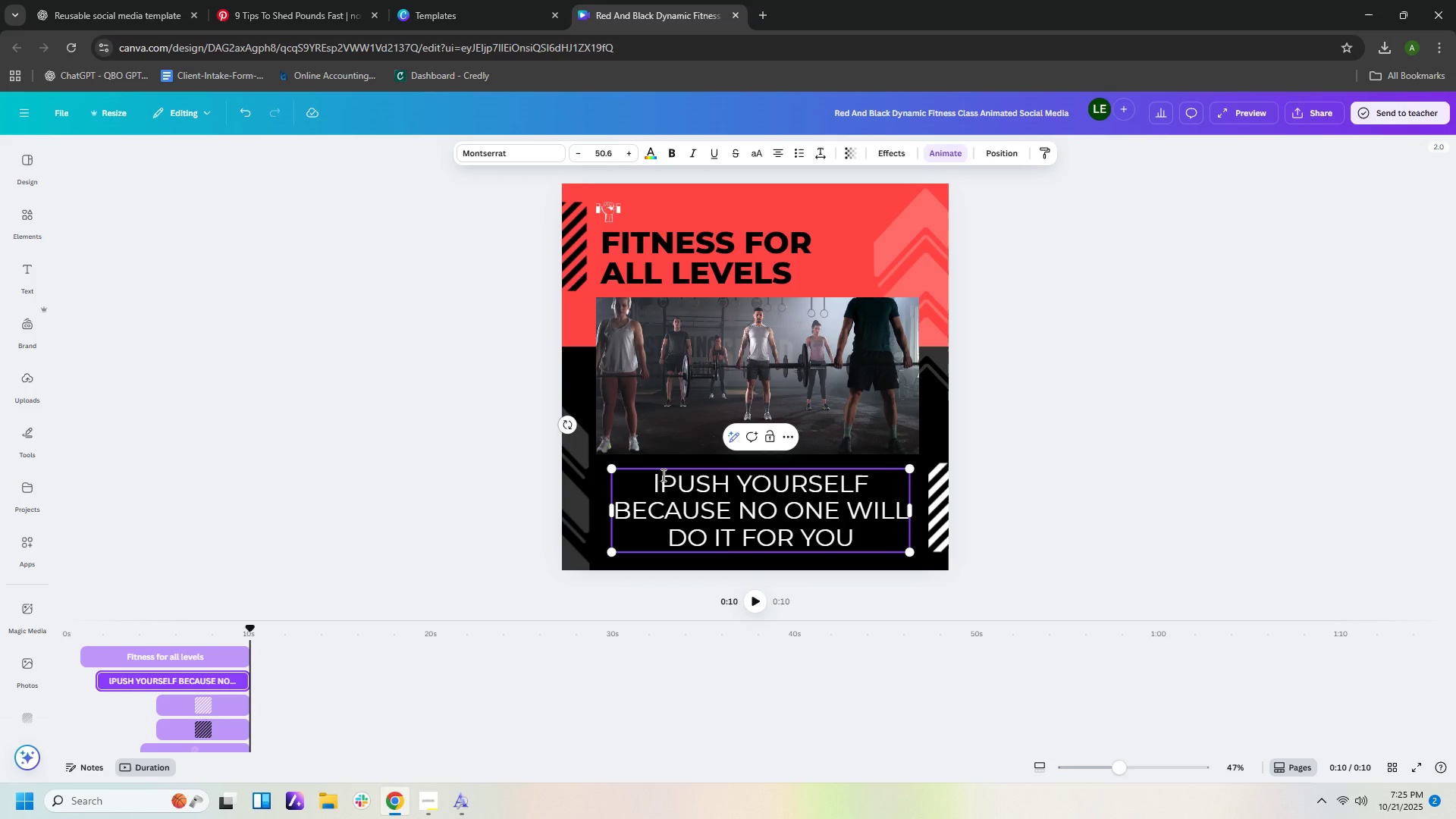 
key(Backspace)
 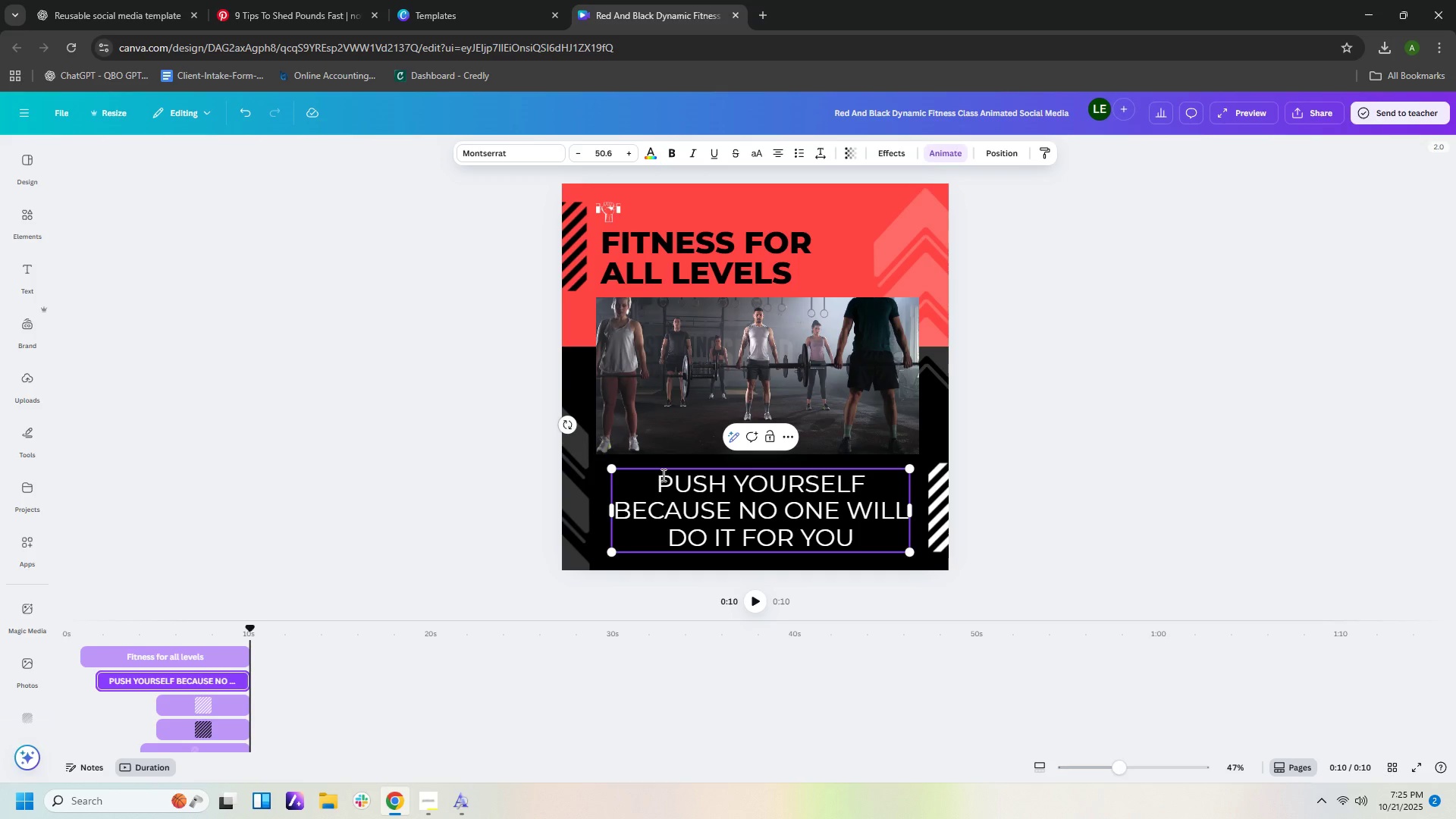 
key(Shift+ShiftLeft)
 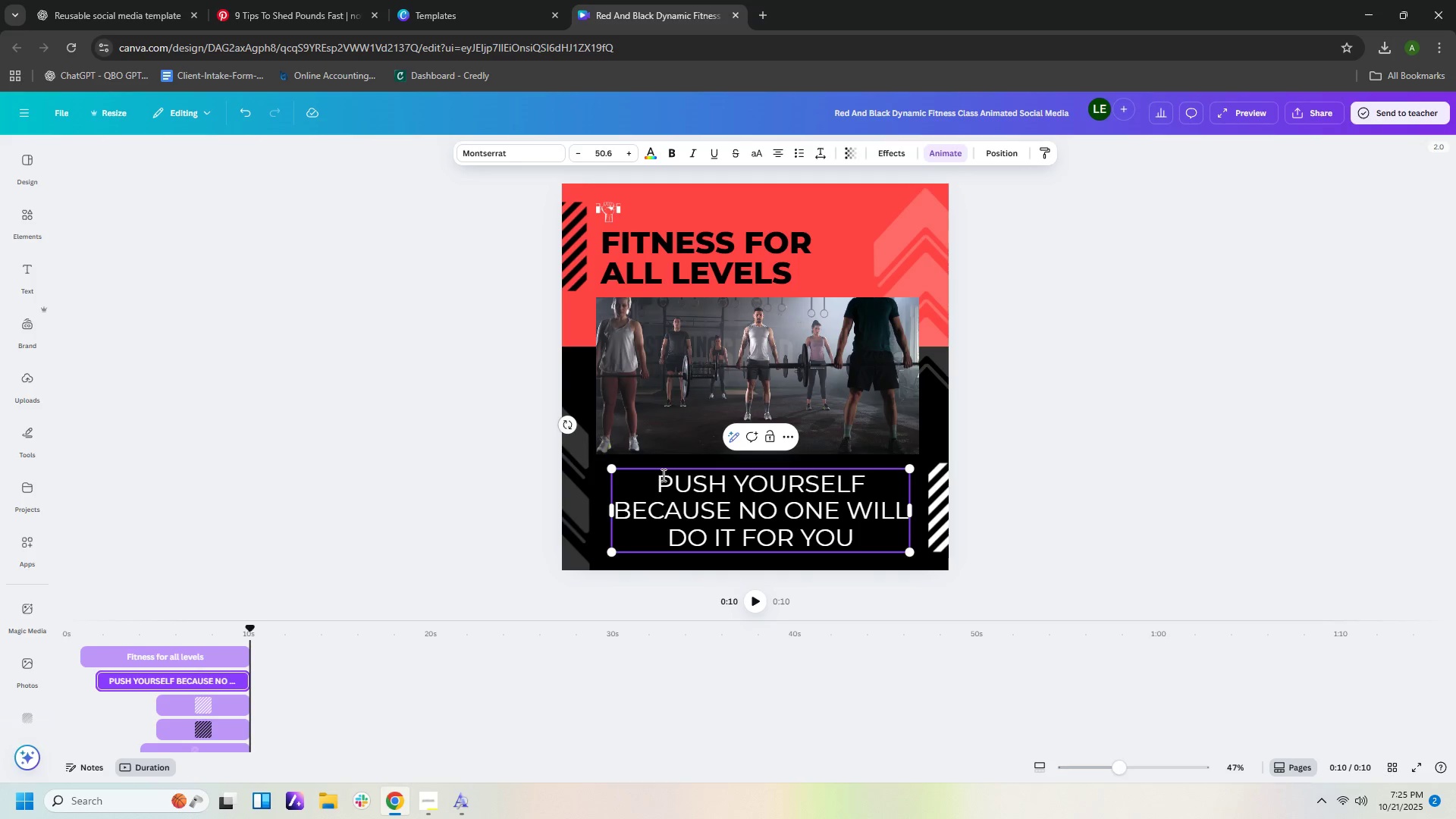 
key(Shift+Quote)
 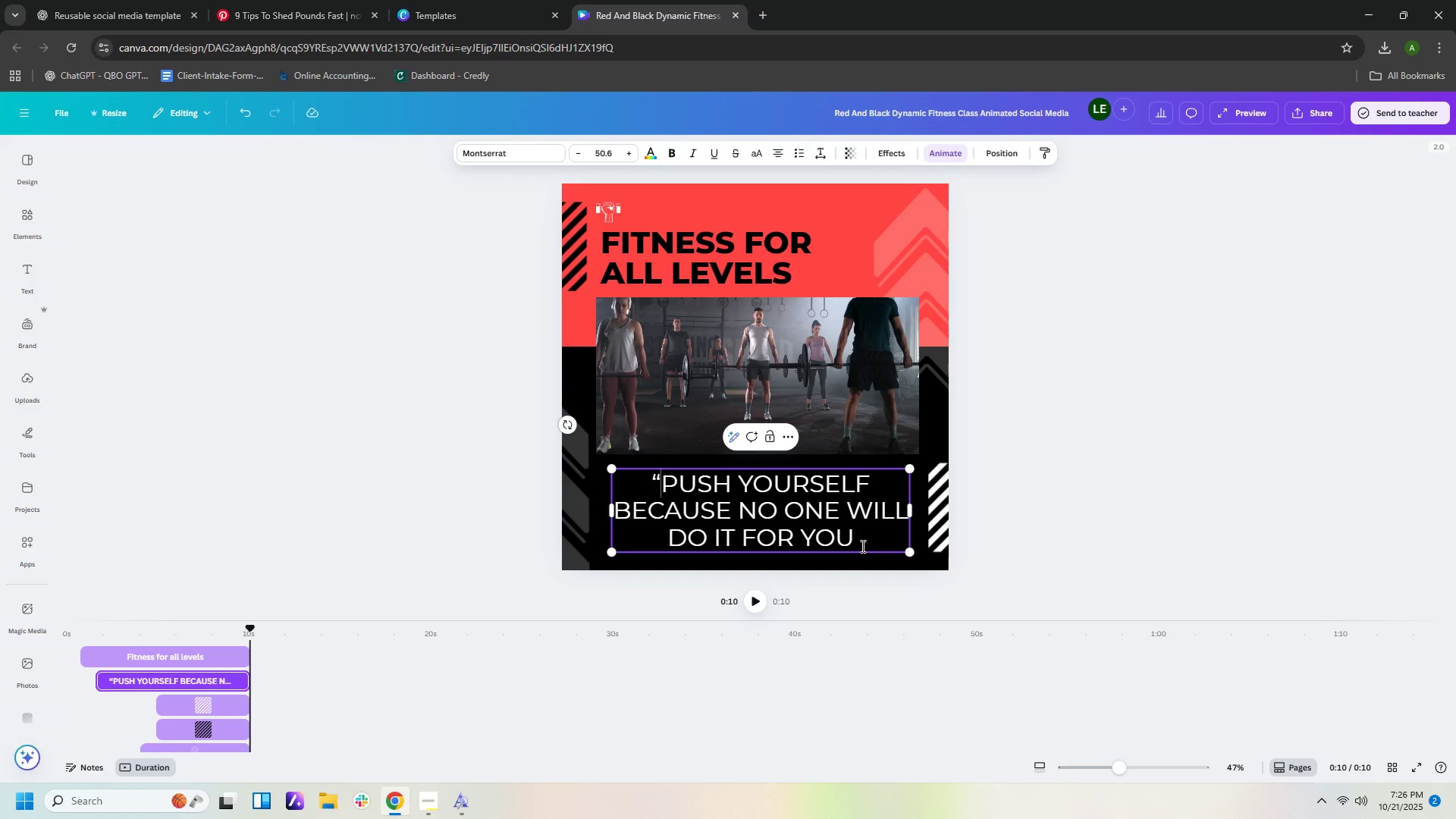 
left_click([858, 543])
 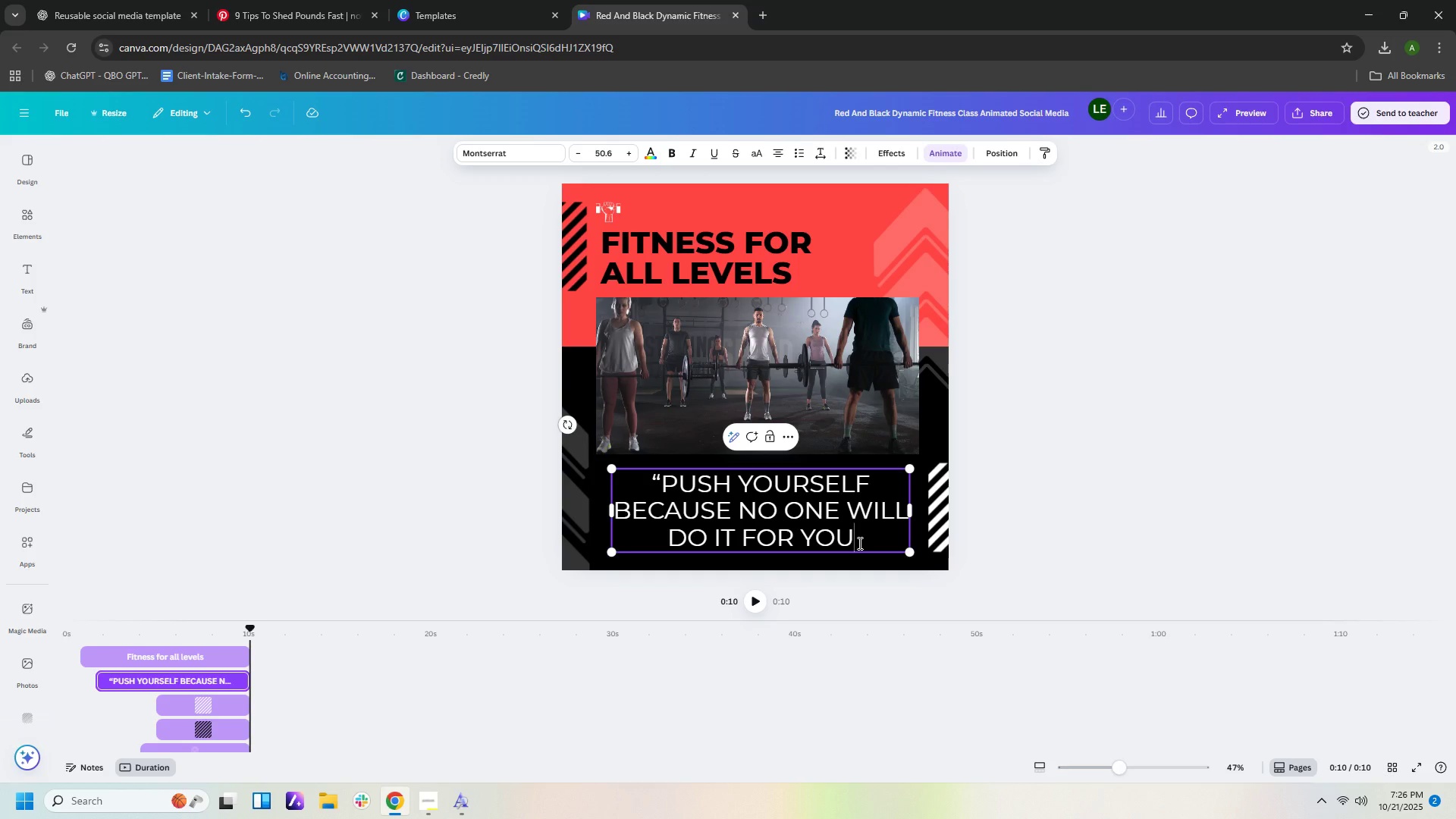 
key(Shift+Quote)
 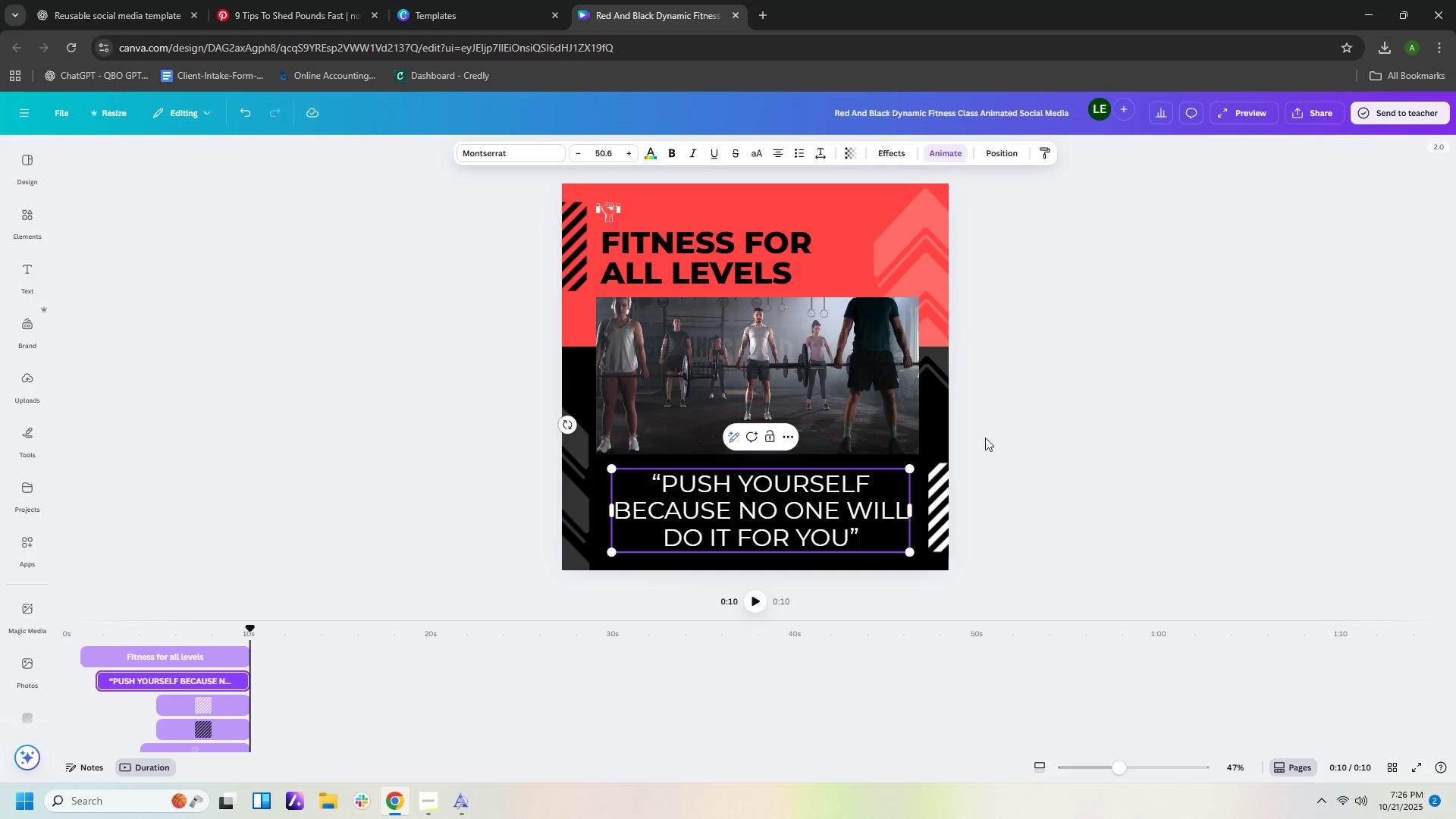 
left_click([987, 440])
 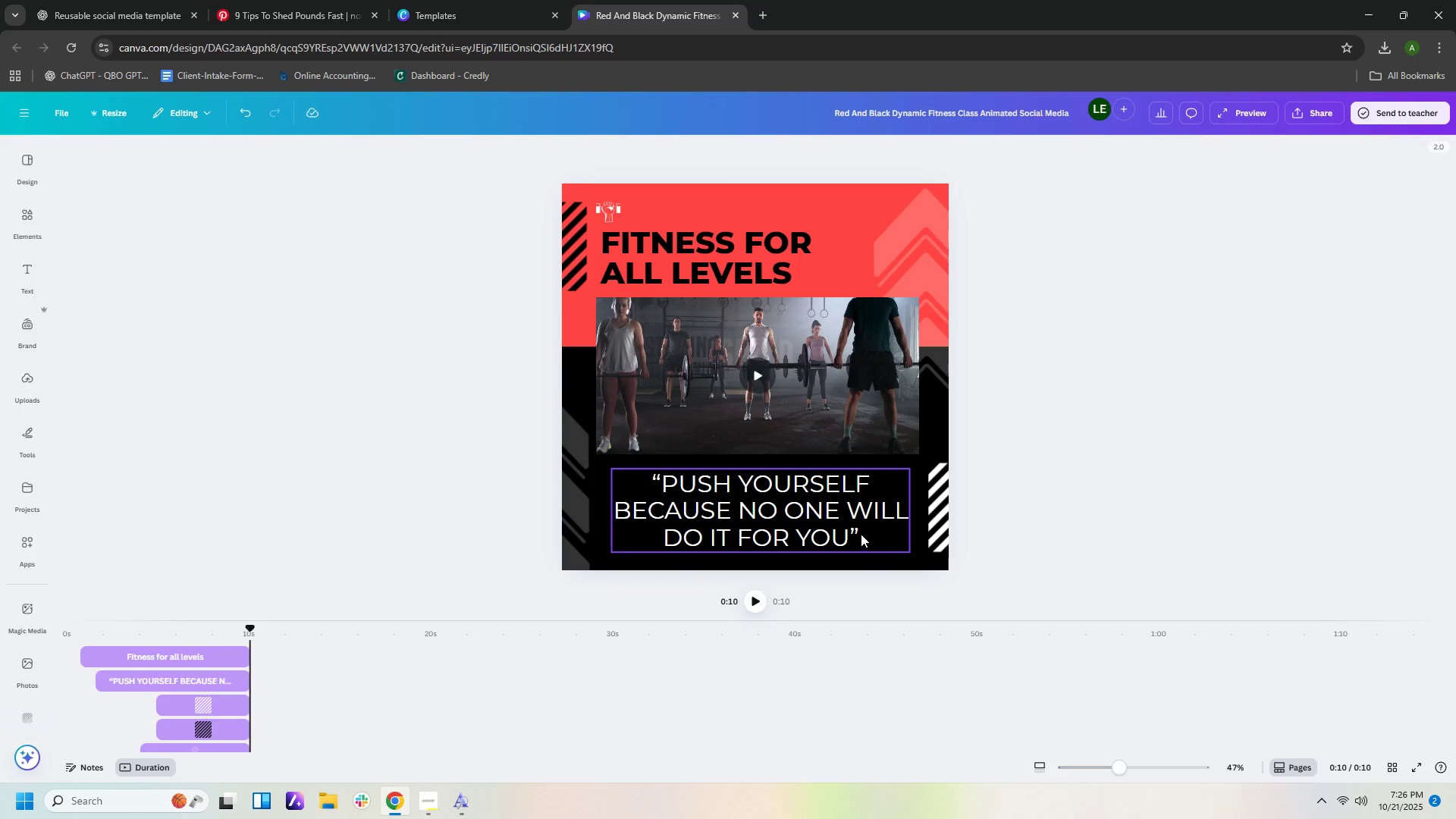 
left_click([861, 534])
 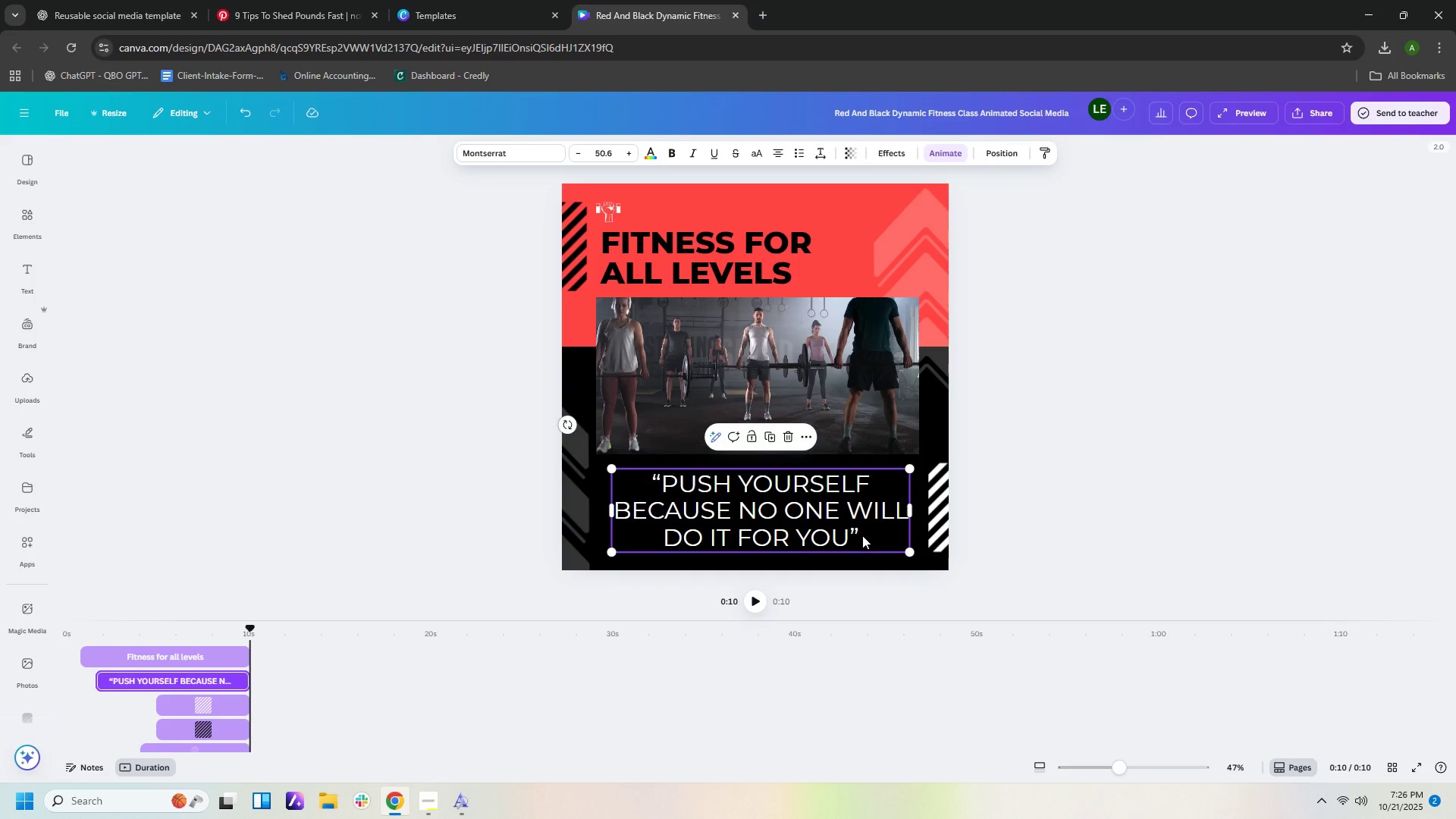 
double_click([862, 535])
 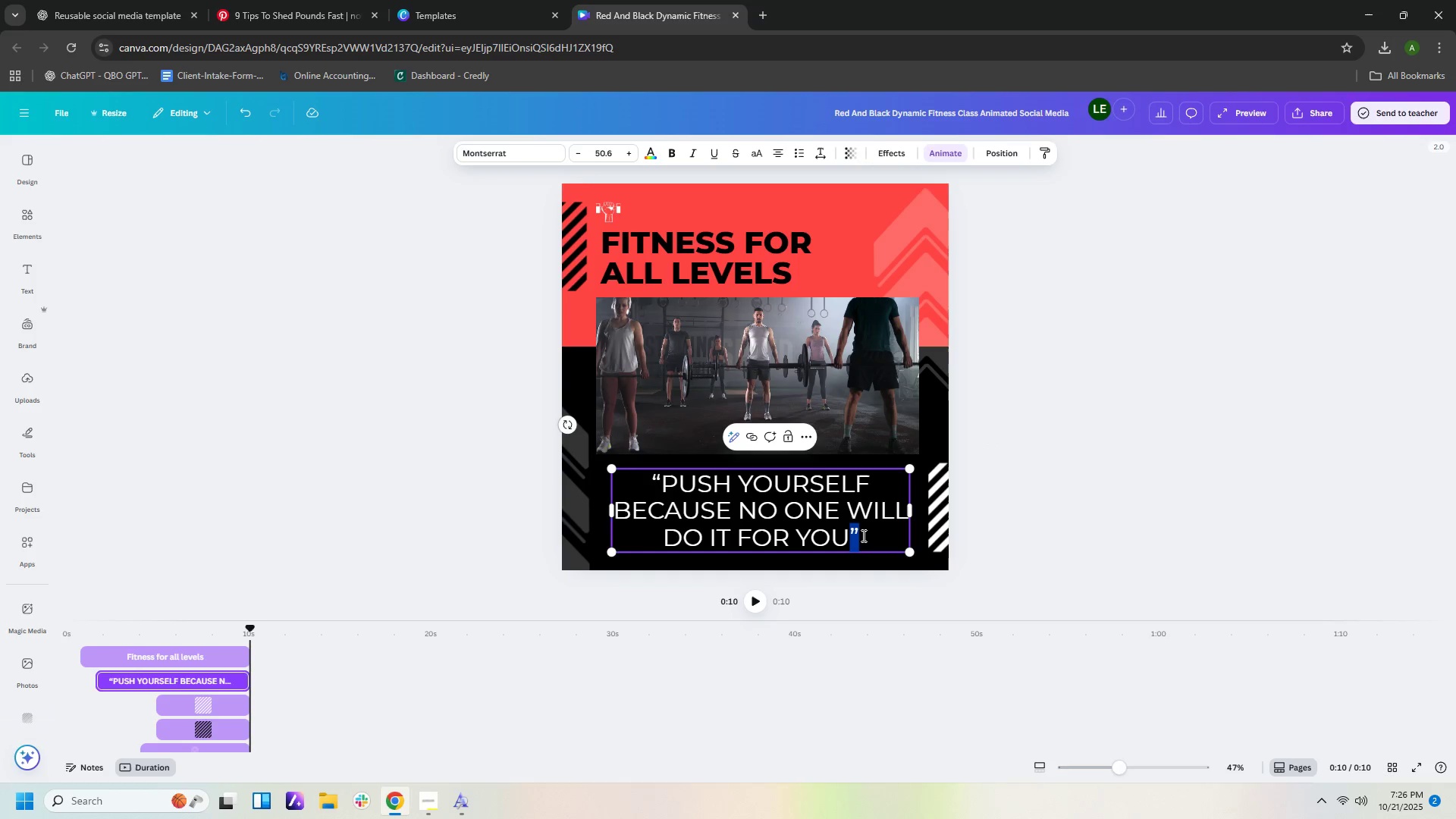 
triple_click([862, 535])
 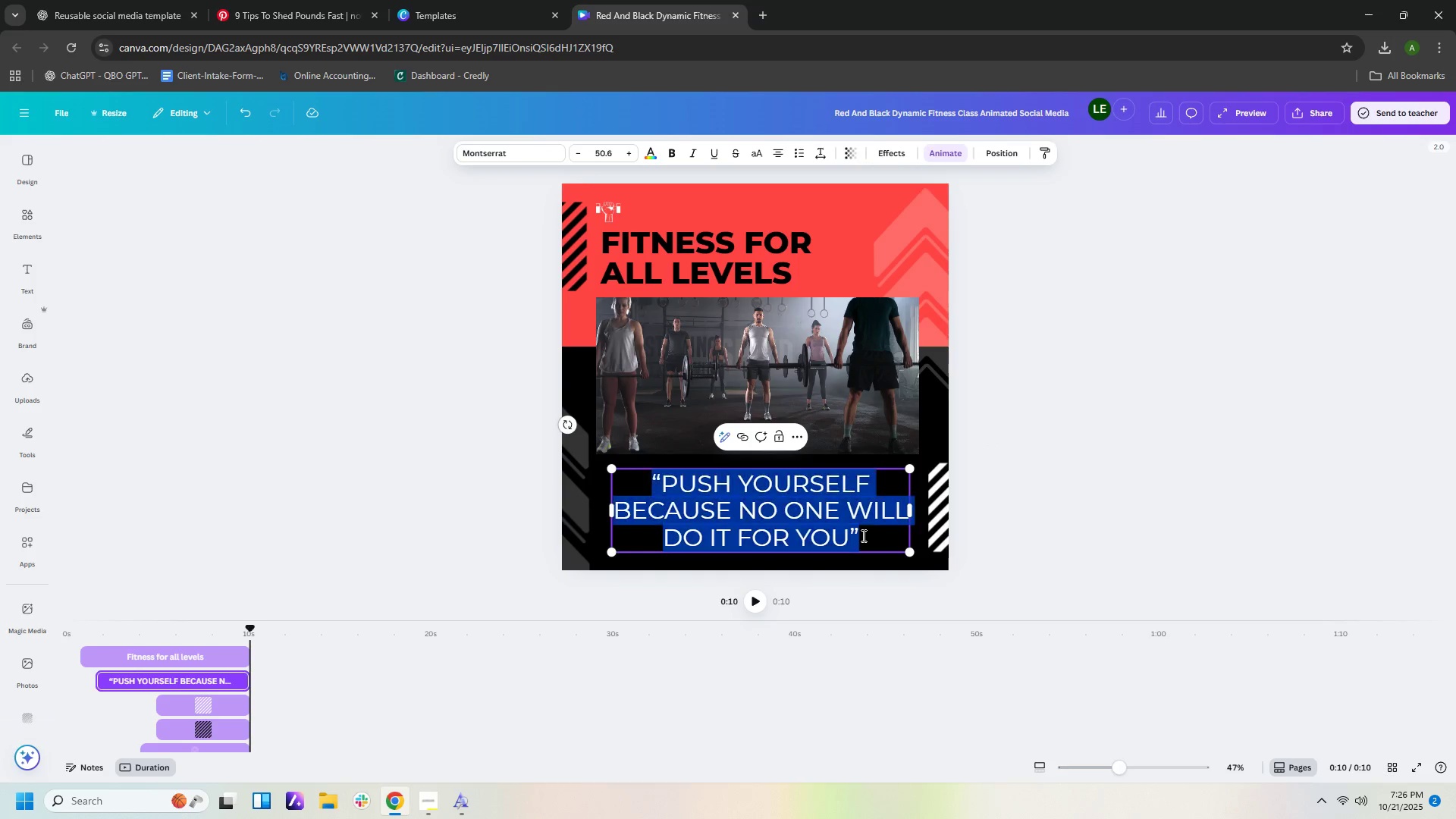 
left_click_drag(start_coordinate=[862, 535], to_coordinate=[820, 533])
 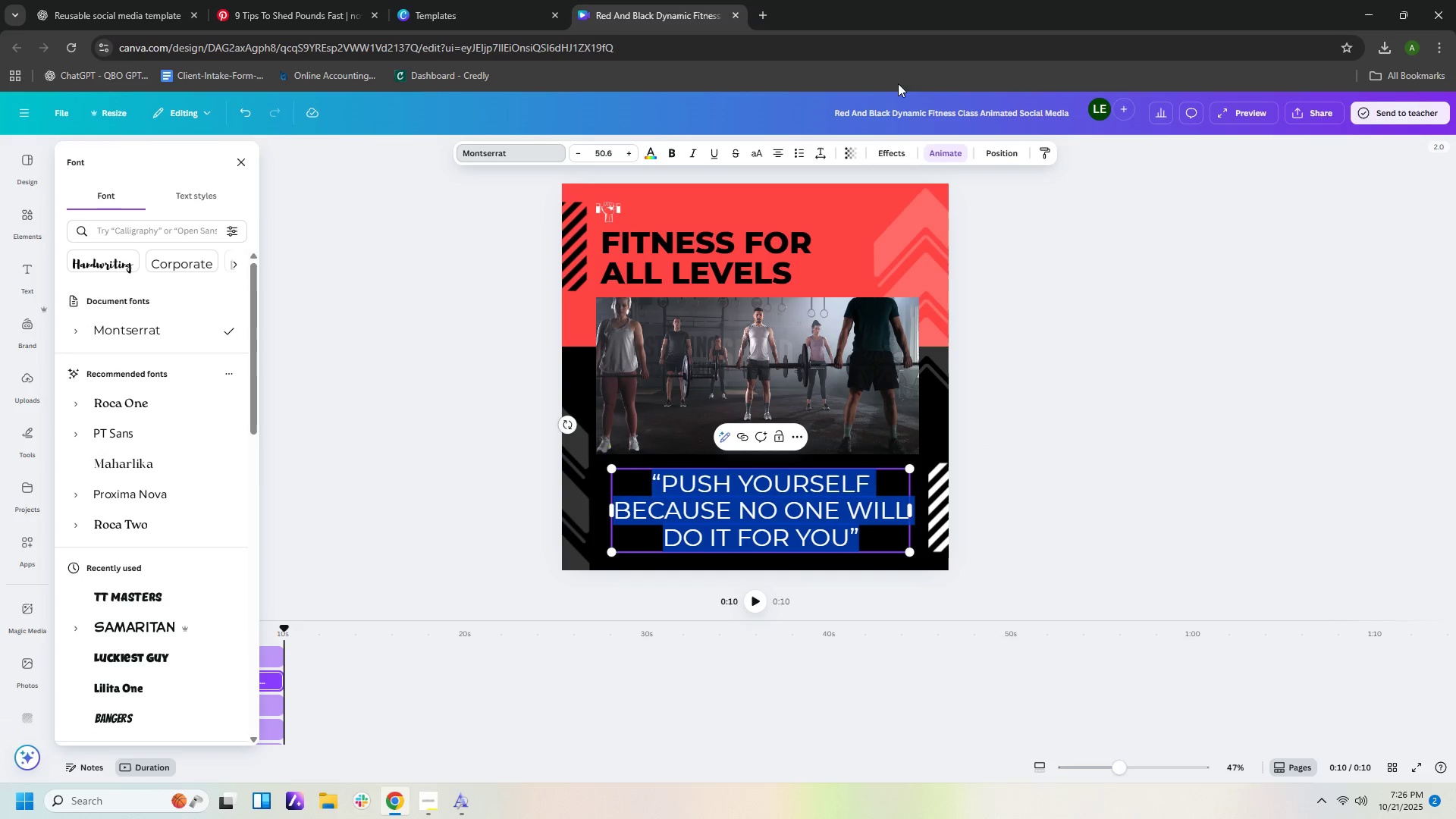 
left_click_drag(start_coordinate=[1384, 49], to_coordinate=[1385, 54])
 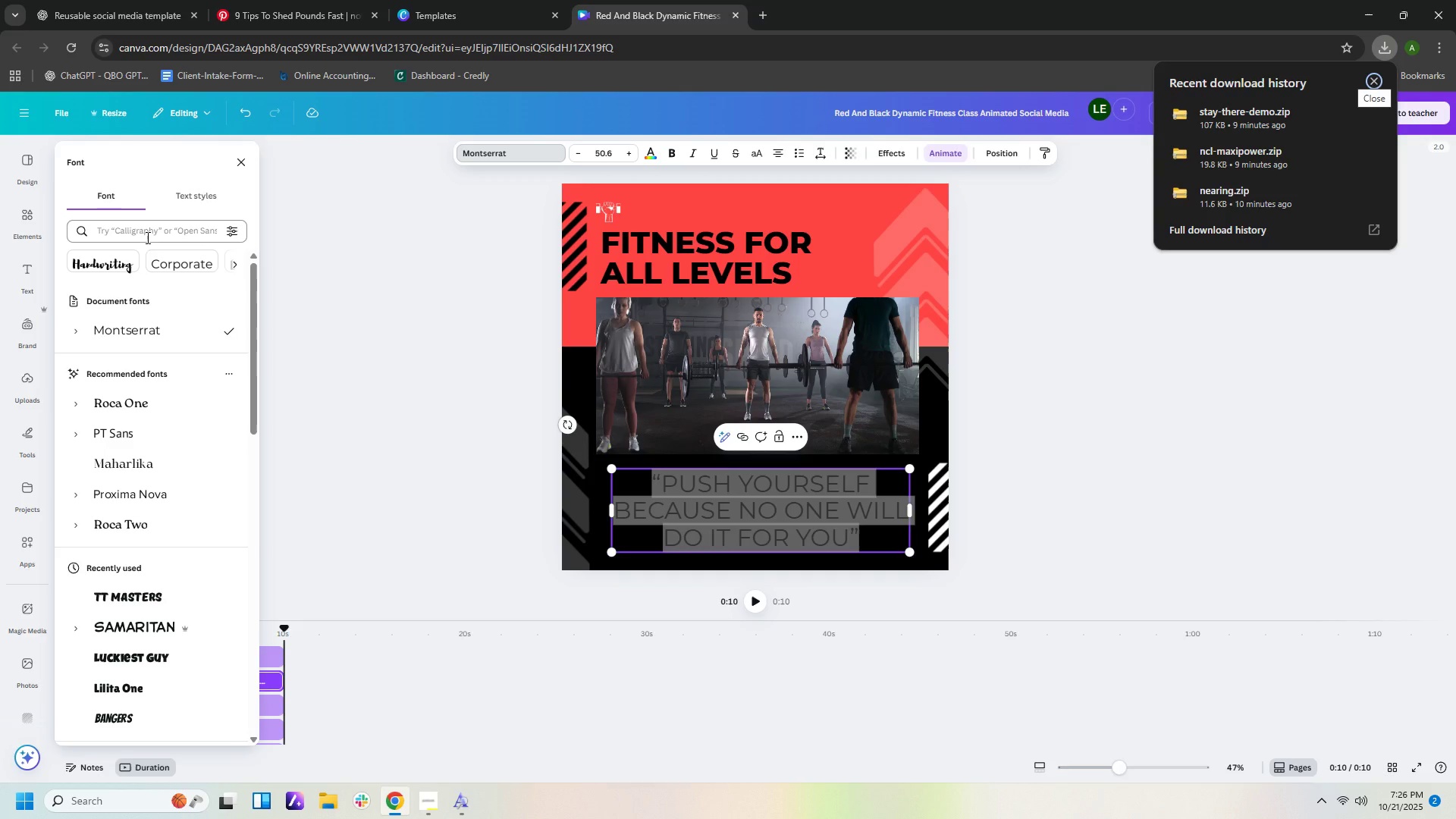 
left_click([149, 231])
 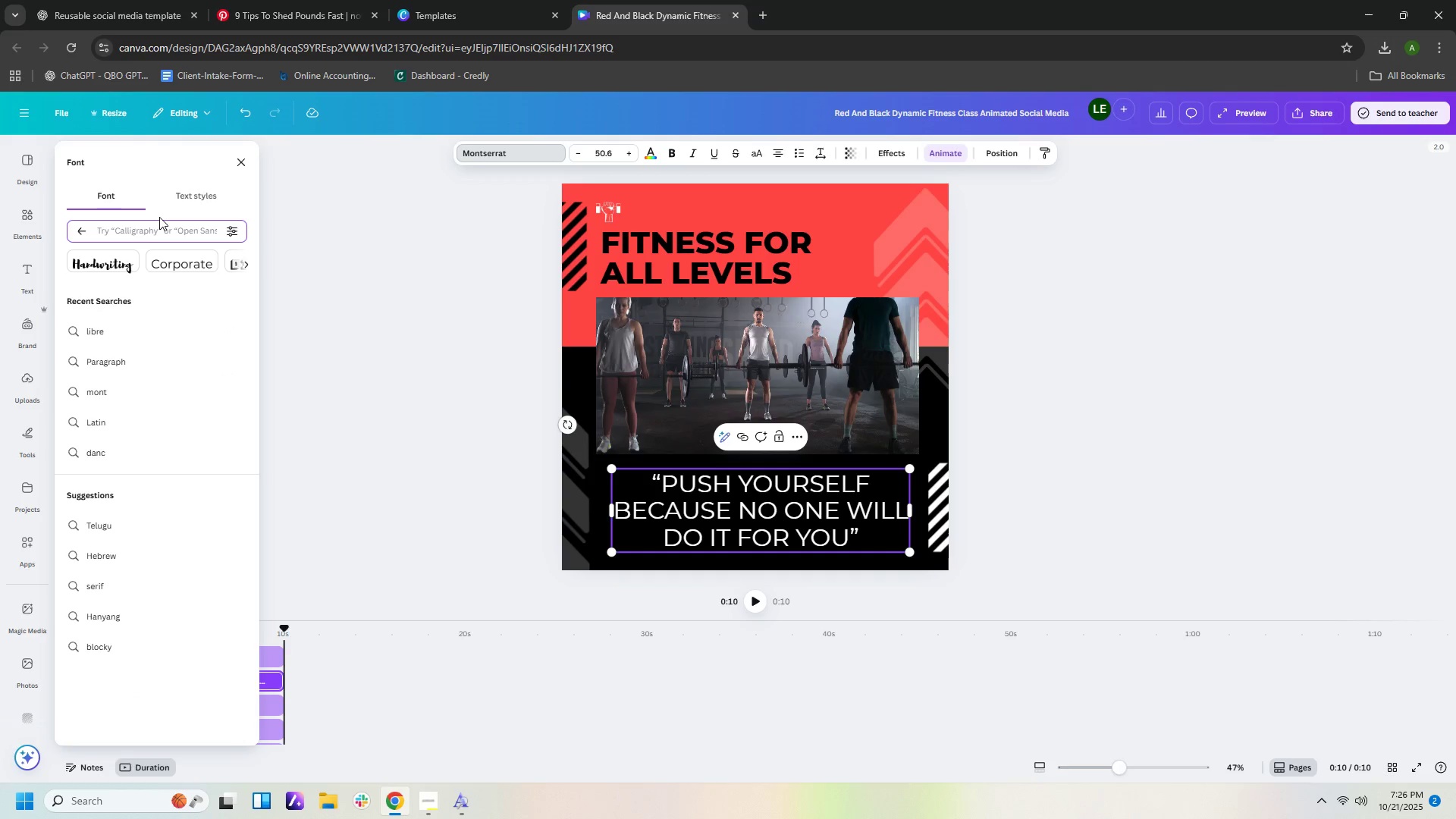 
type(MAXIPOWER)
 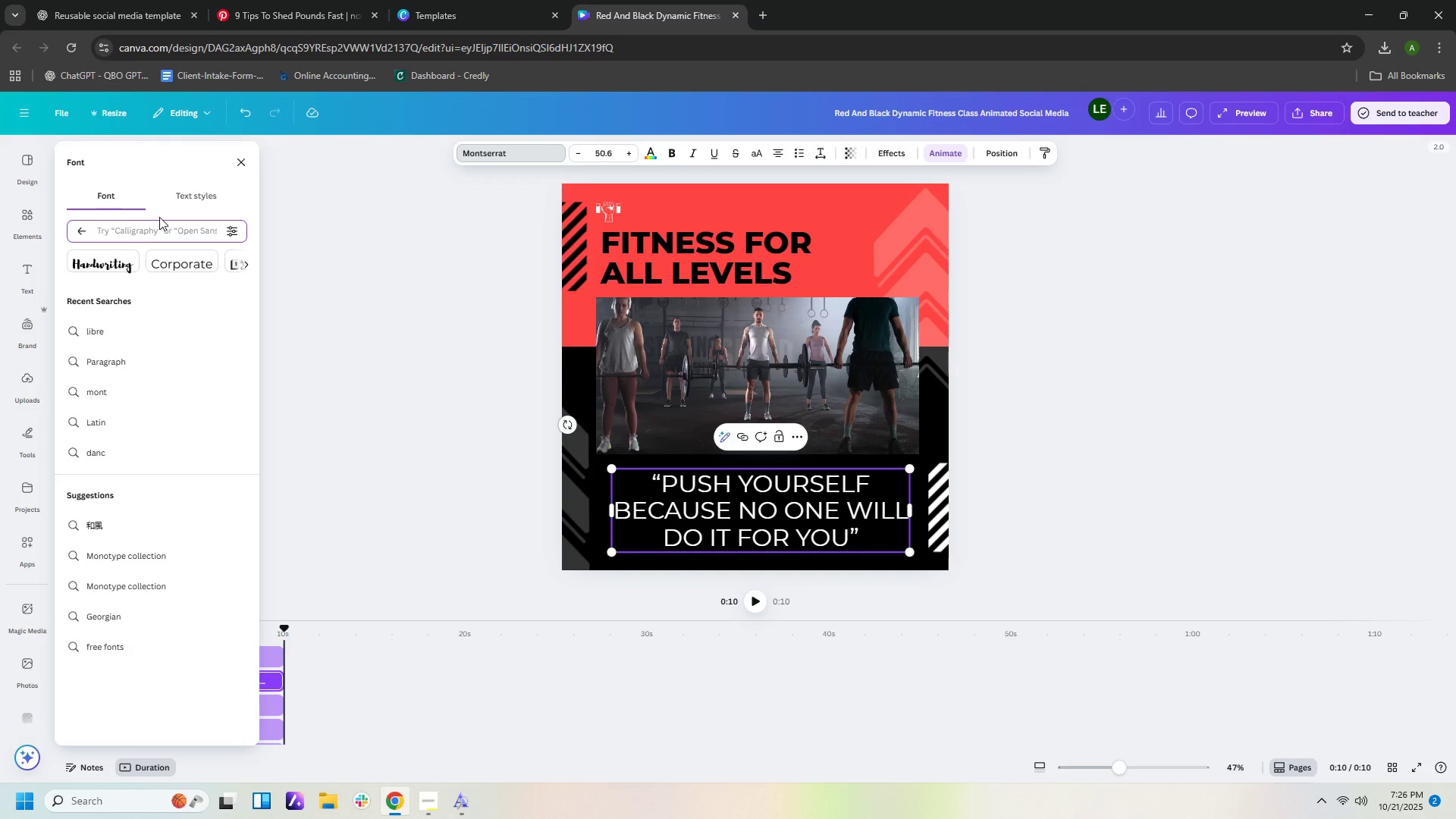 
hold_key(key=Backspace, duration=1.25)
 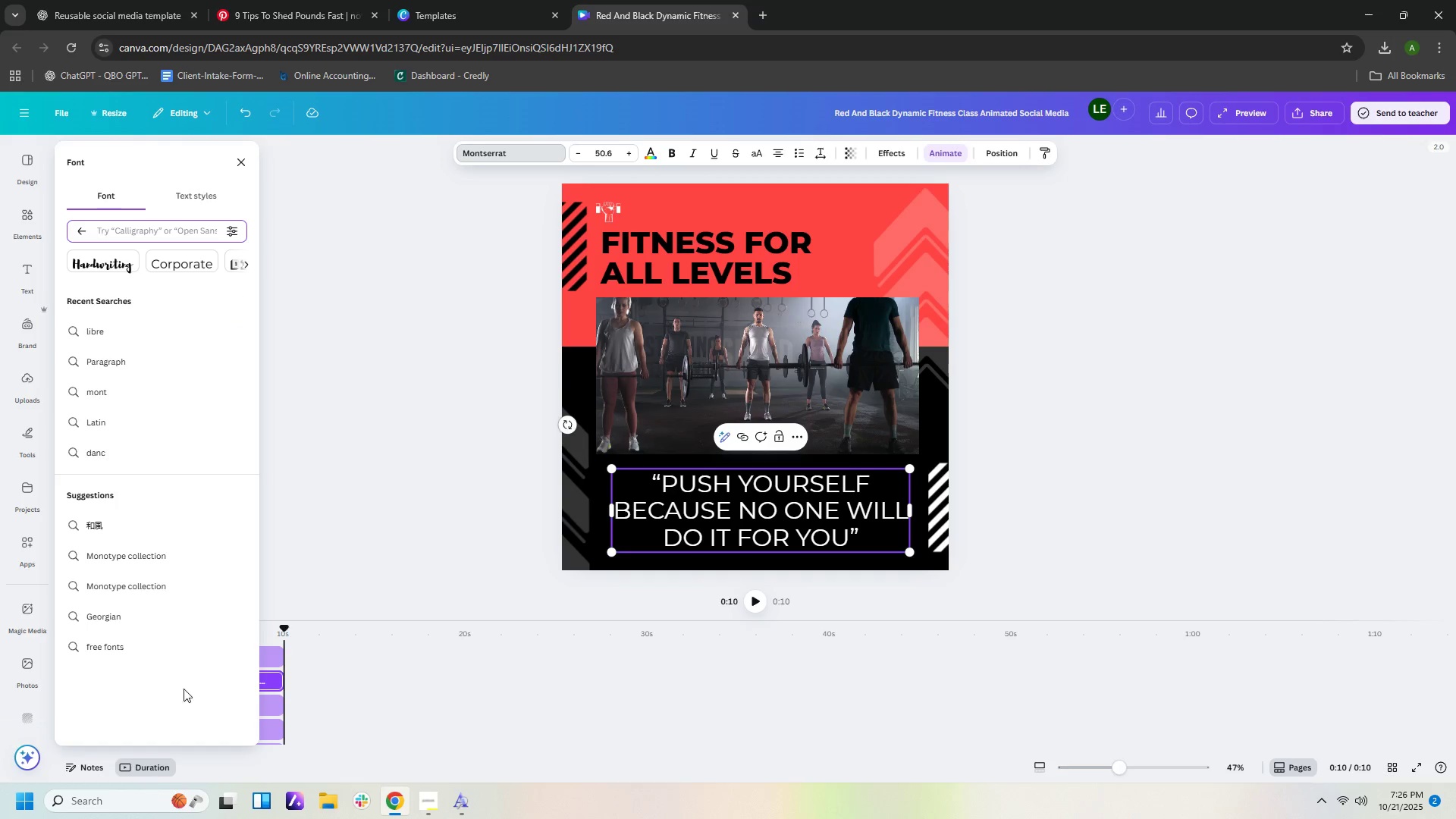 
left_click([1381, 55])
 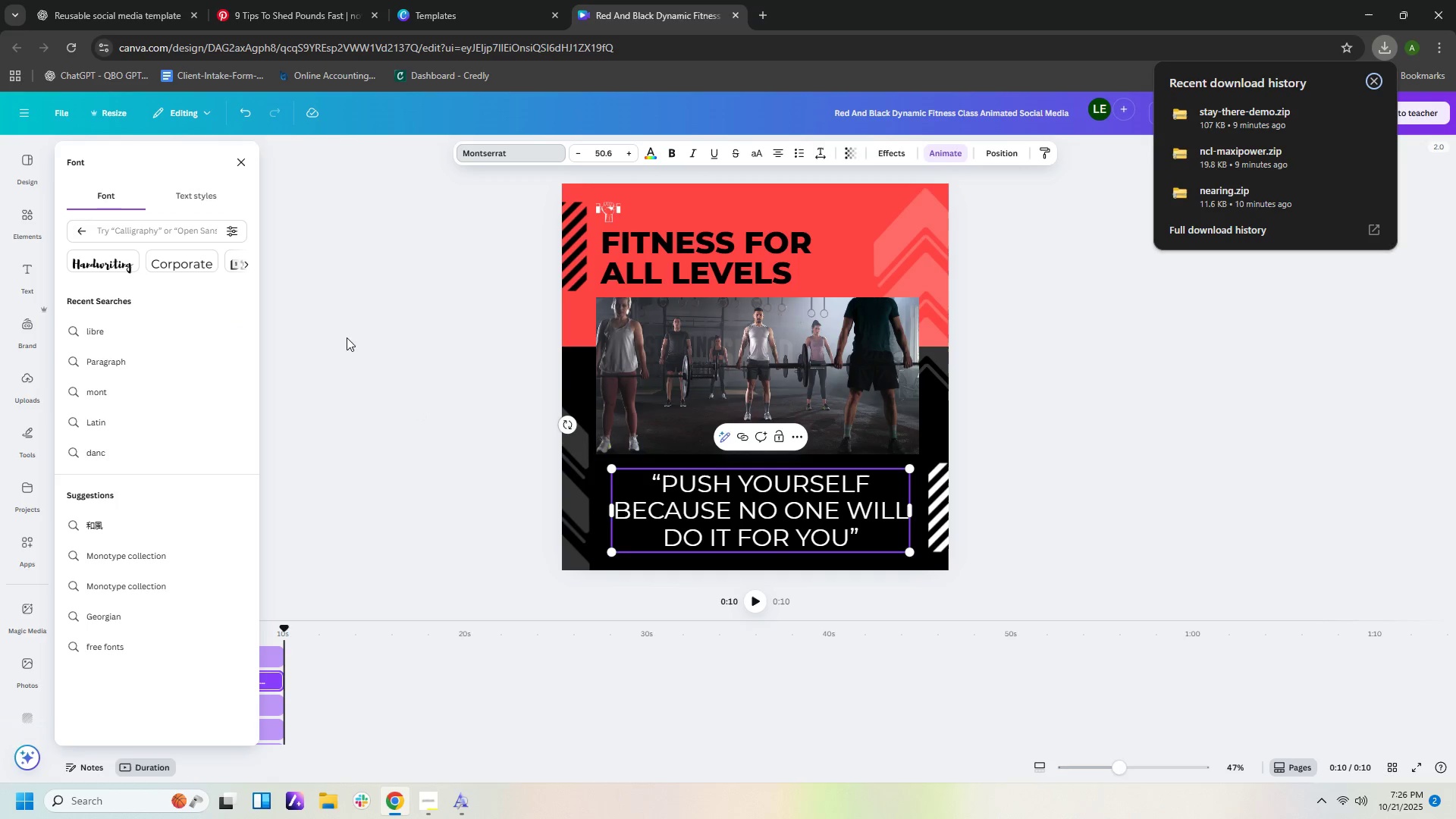 
left_click([152, 228])
 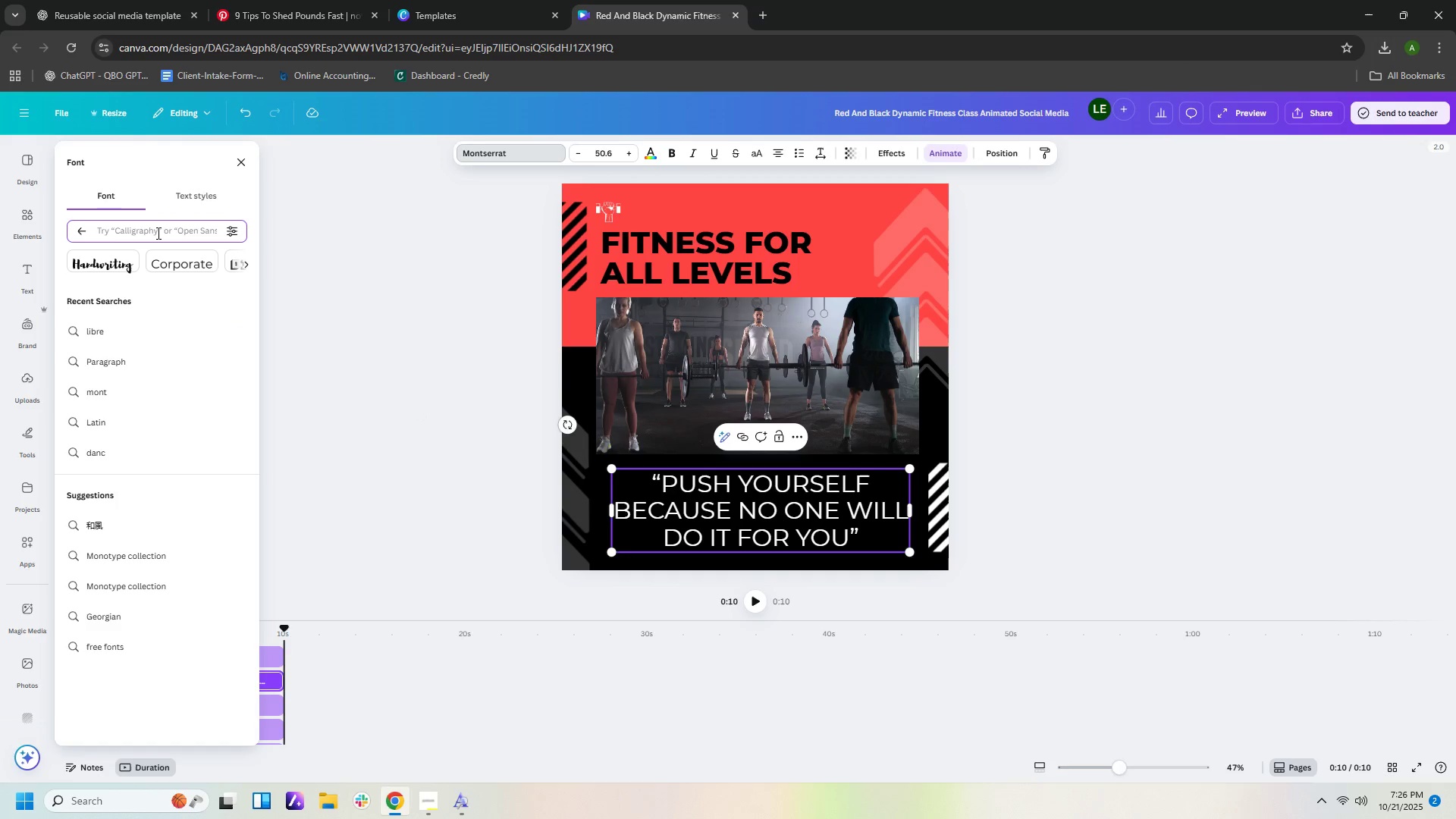 
type(ncl)
key(Backspace)
key(Backspace)
key(Backspace)
type(maxipower)
 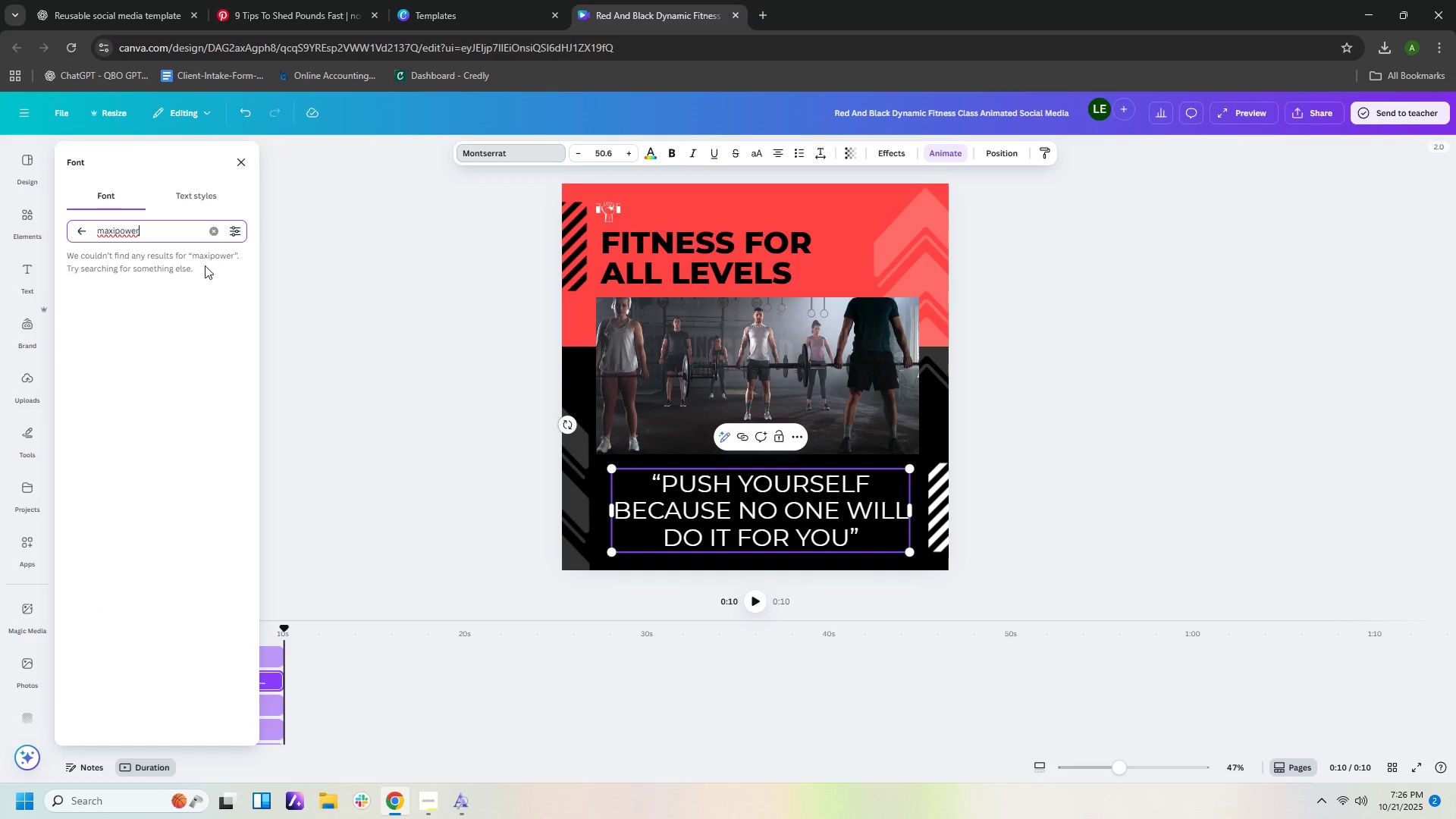 
wait(5.89)
 